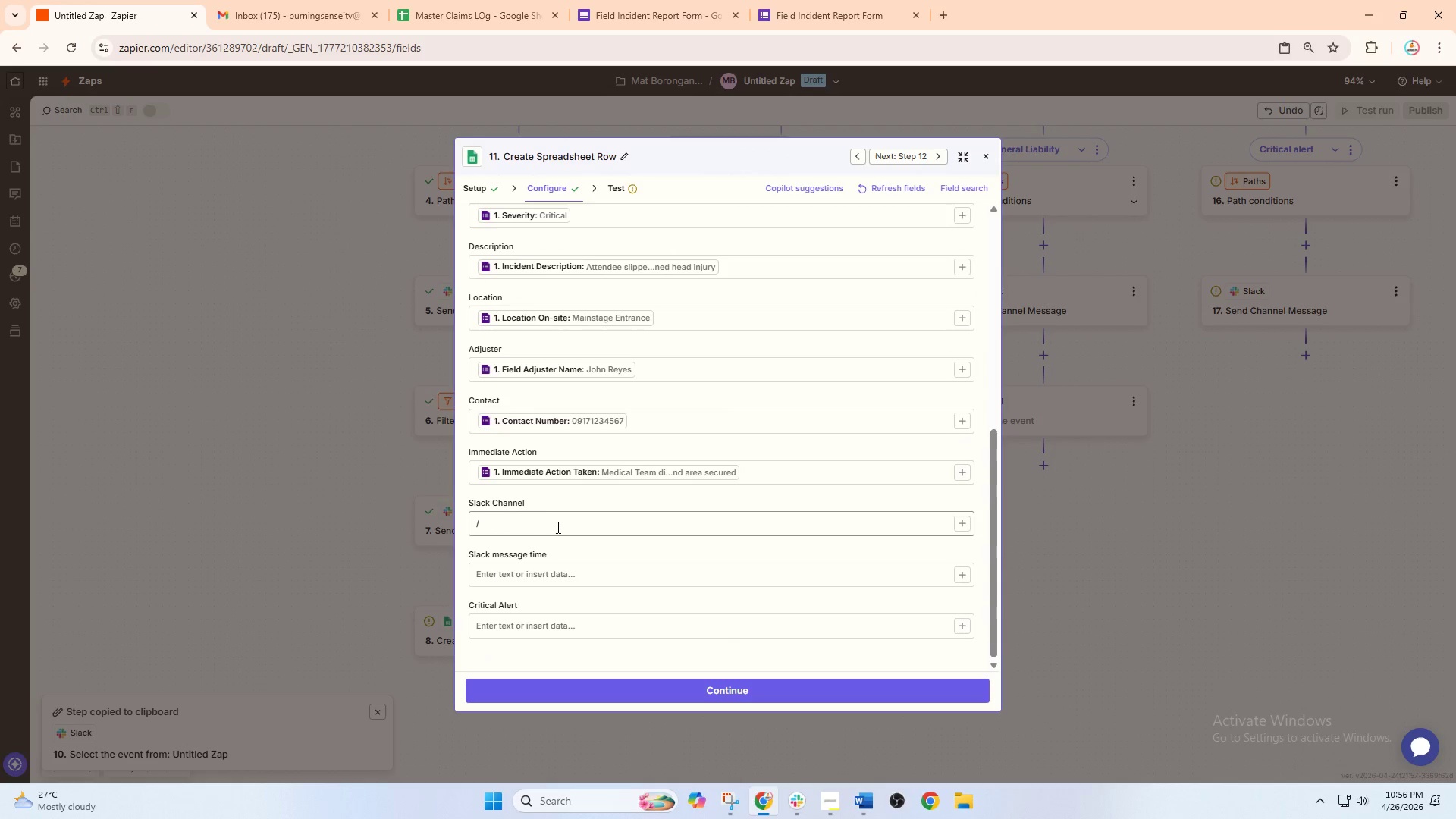 
left_click([556, 529])
 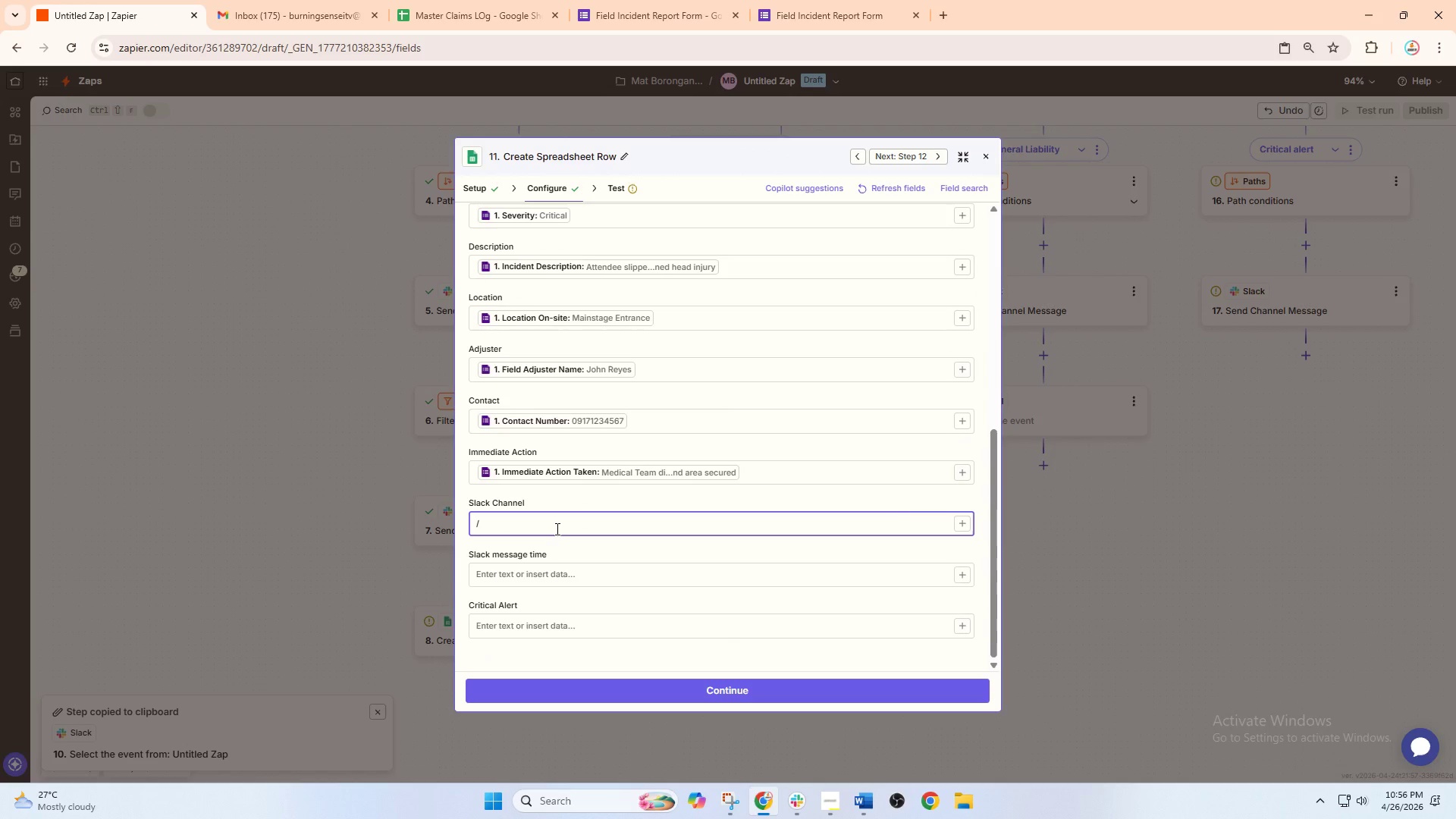 
key(Backspace)
type(claio)
key(Backspace)
type(ms-[e)
key(Backspace)
key(Backspace)
type([)
key(Backspace)
type(property)
 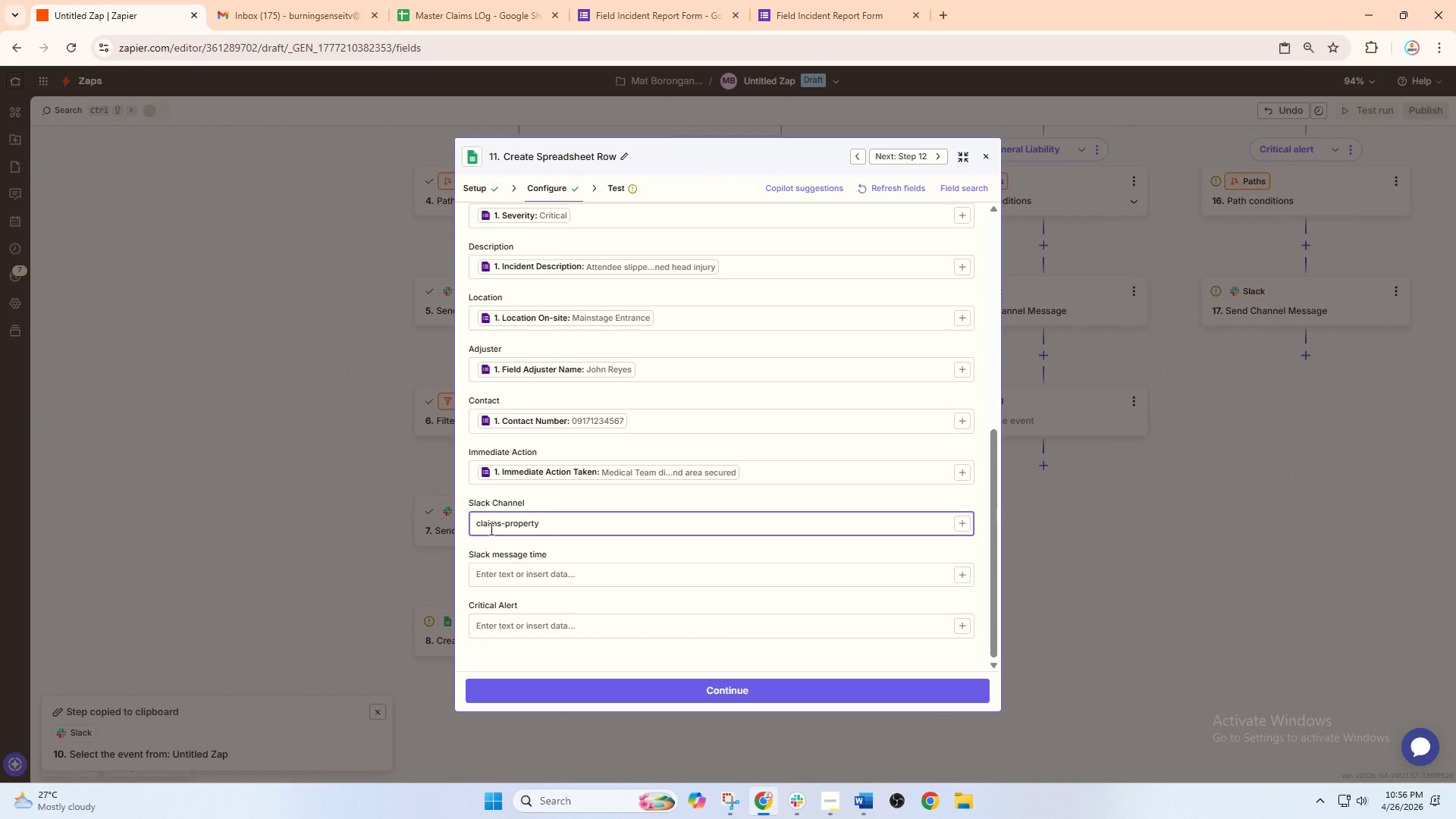 
left_click([475, 526])
 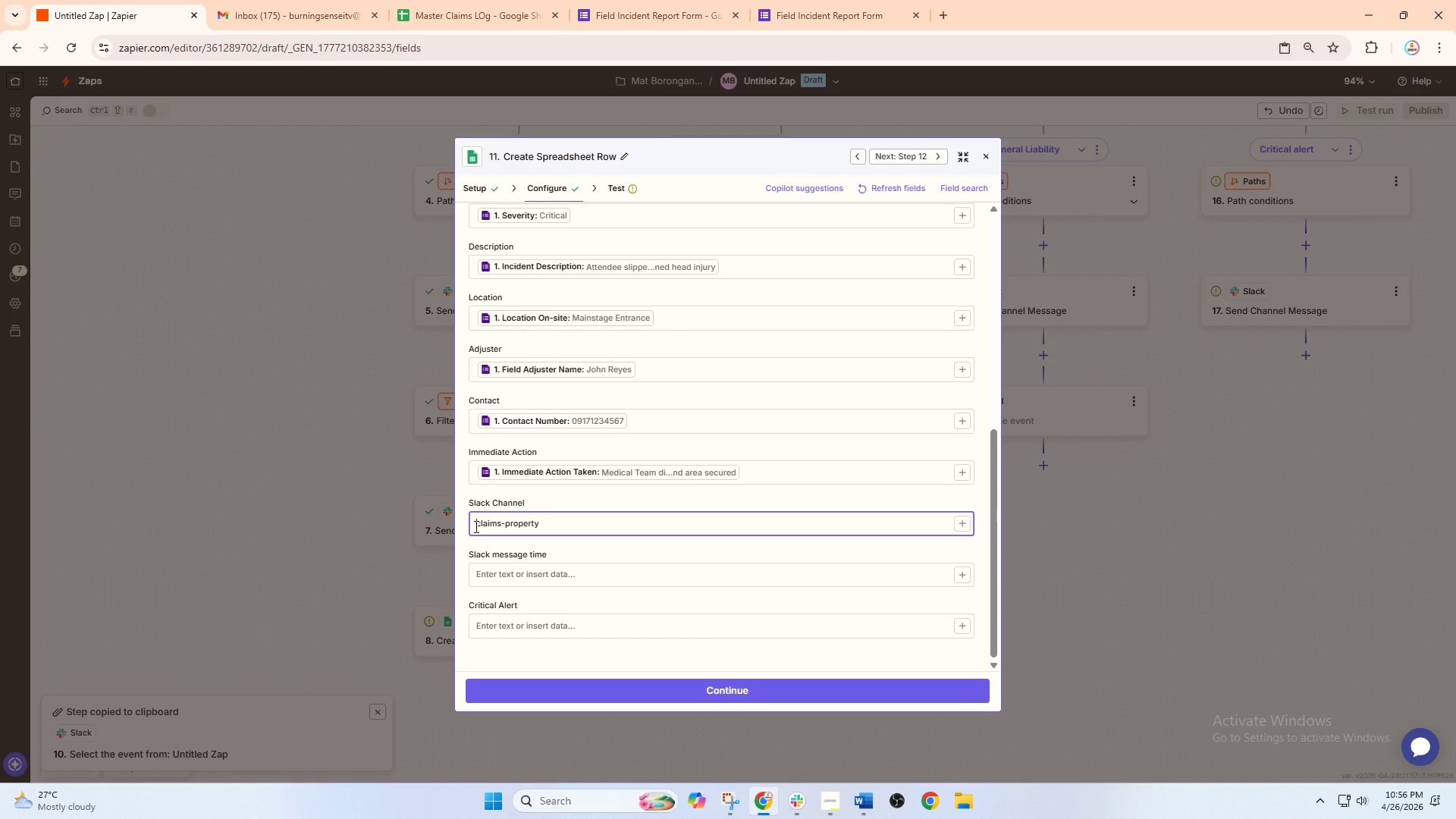 
key(Shift+3)
 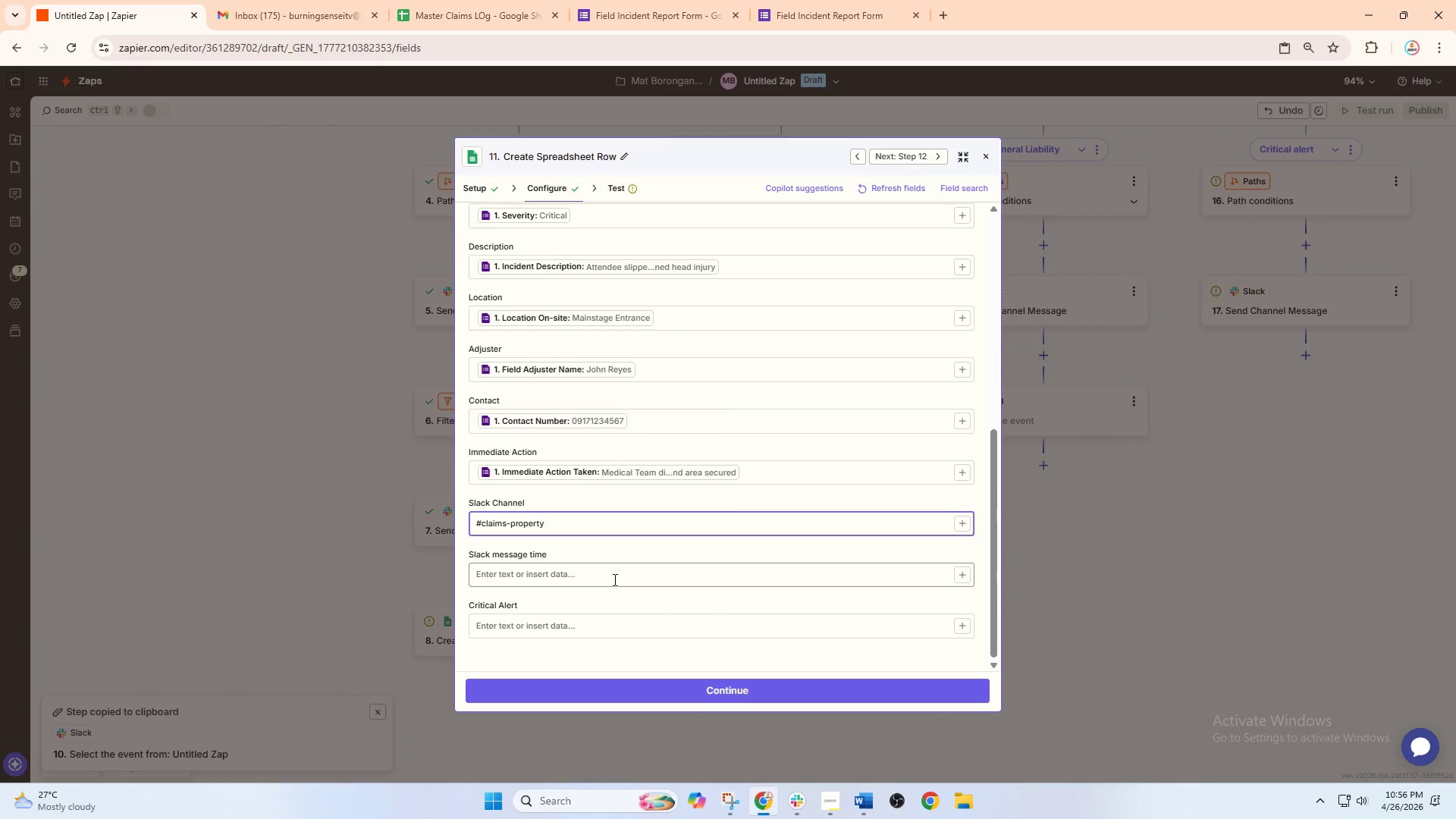 
left_click([613, 582])
 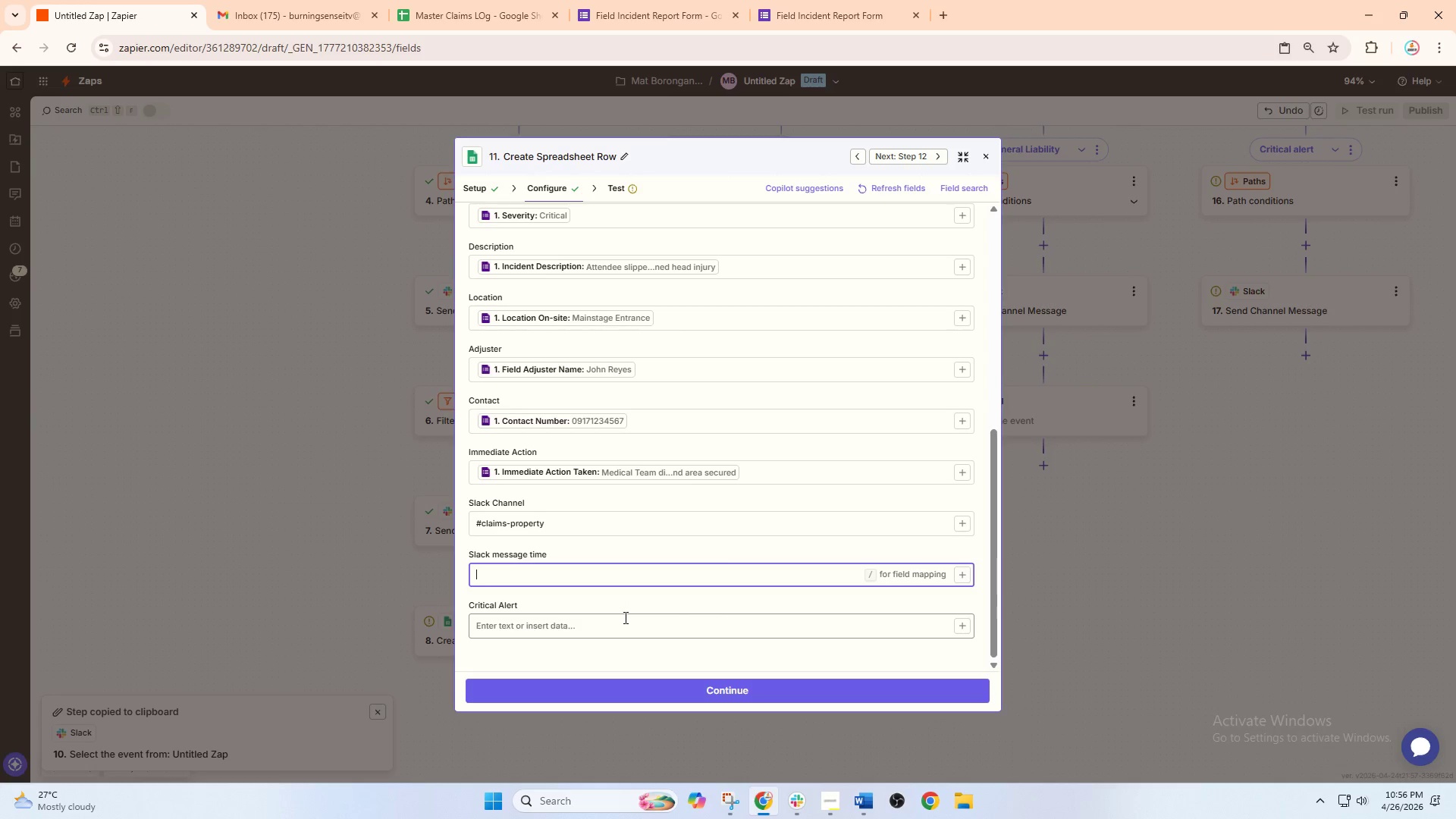 
wait(10.7)
 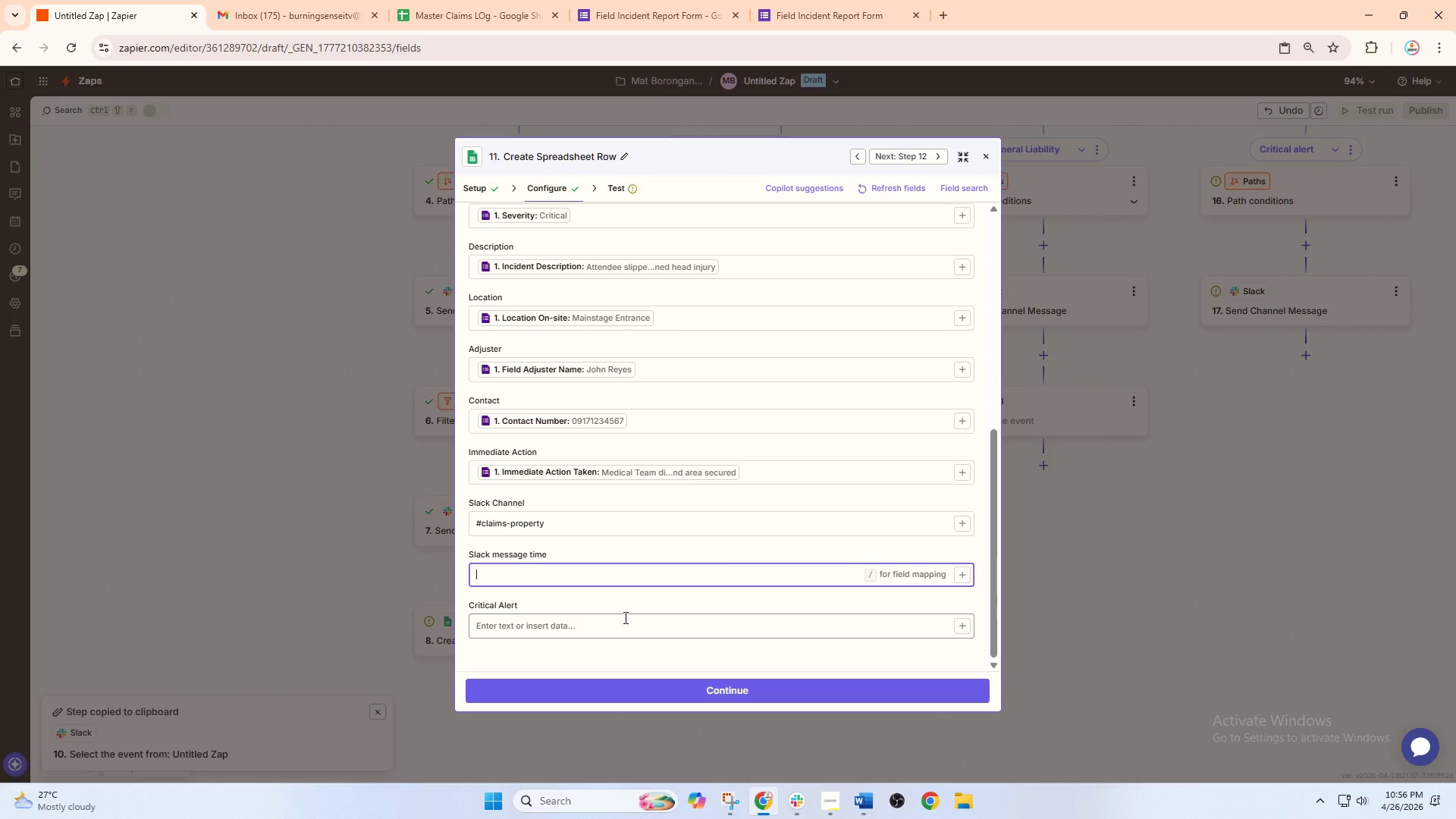 
left_click([956, 574])
 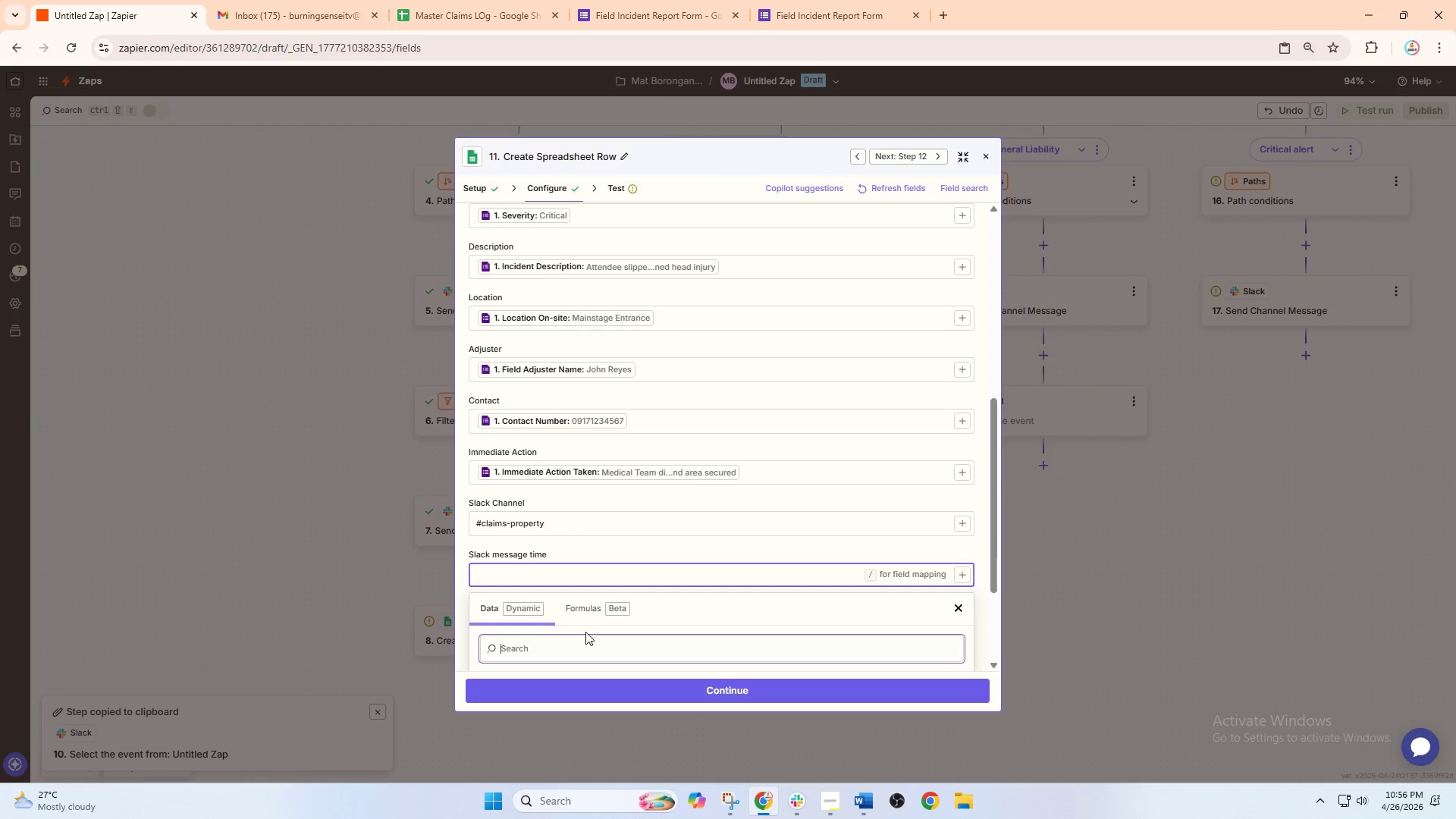 
scroll: coordinate [609, 603], scroll_direction: down, amount: 2.0
 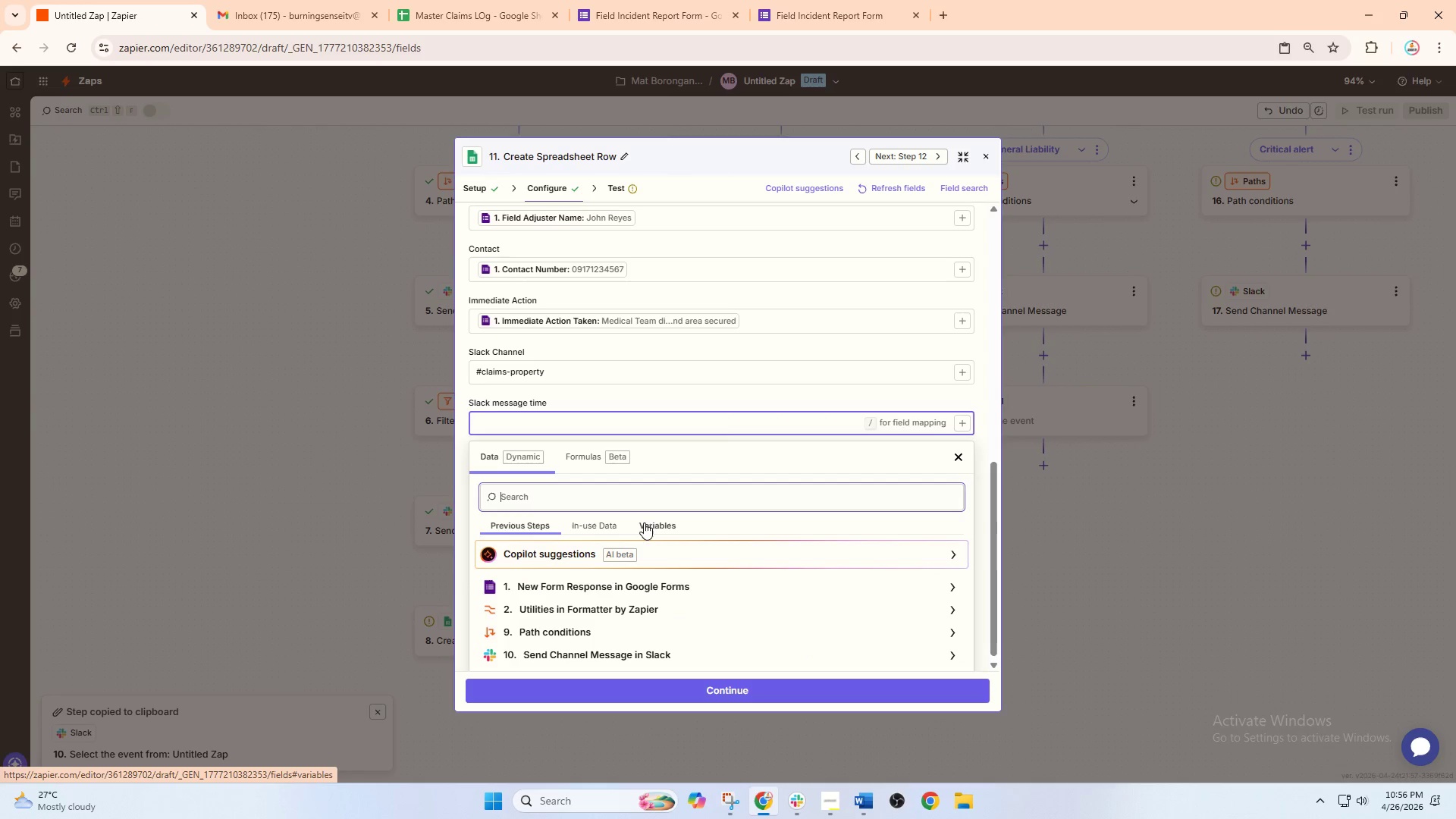 
left_click([664, 526])
 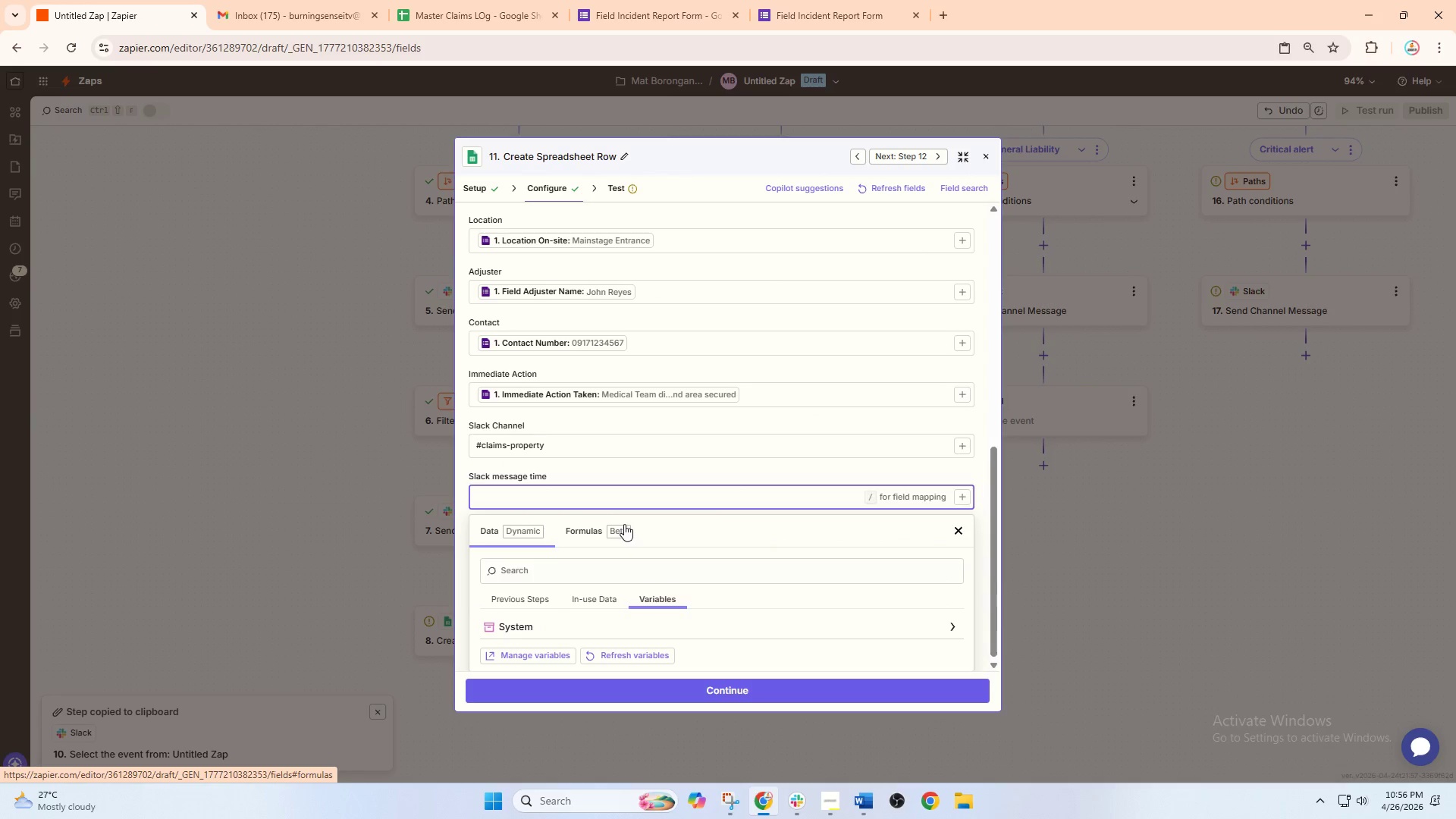 
scroll: coordinate [604, 545], scroll_direction: down, amount: 1.0
 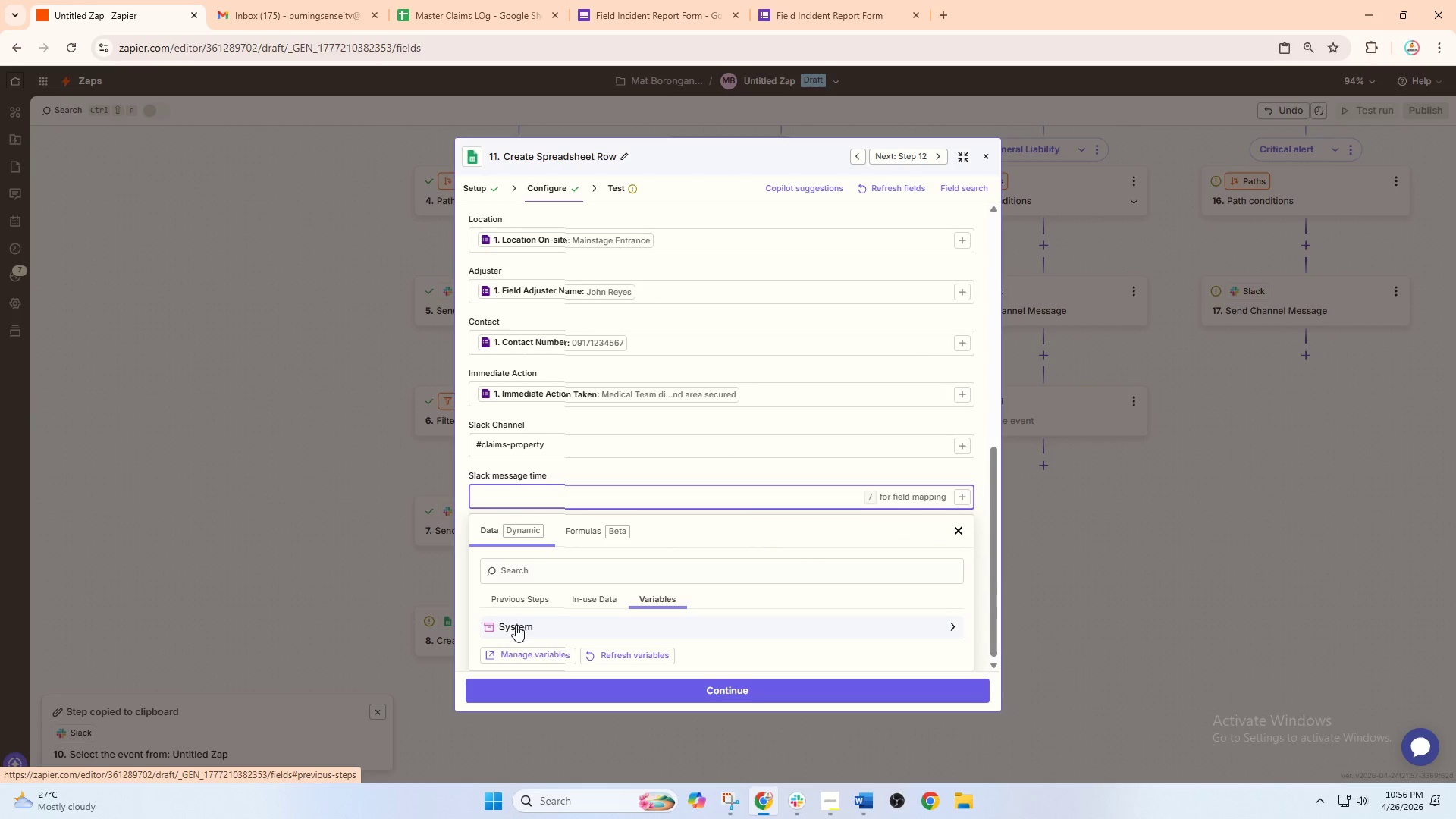 
left_click([513, 627])
 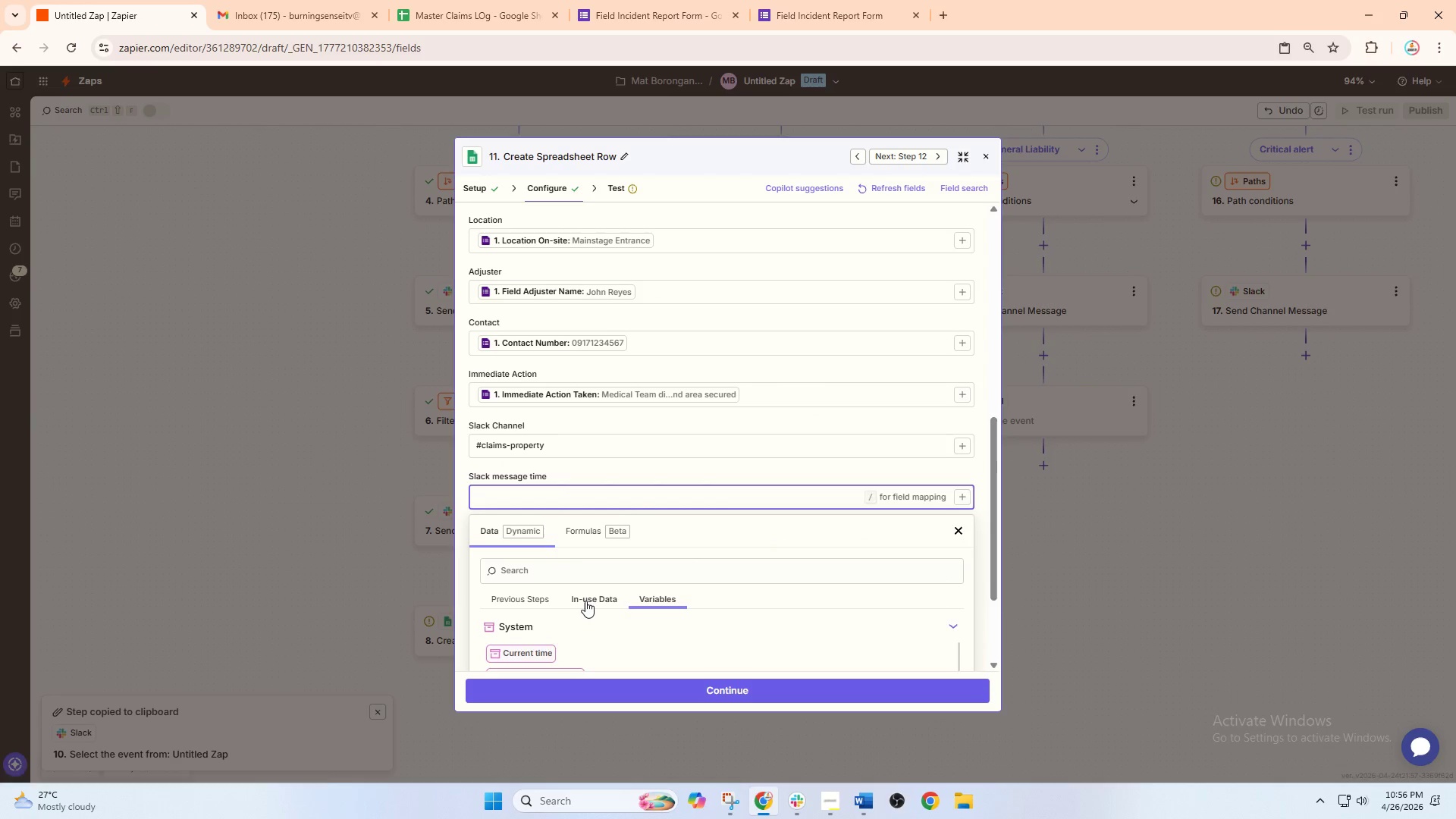 
scroll: coordinate [585, 601], scroll_direction: down, amount: 3.0
 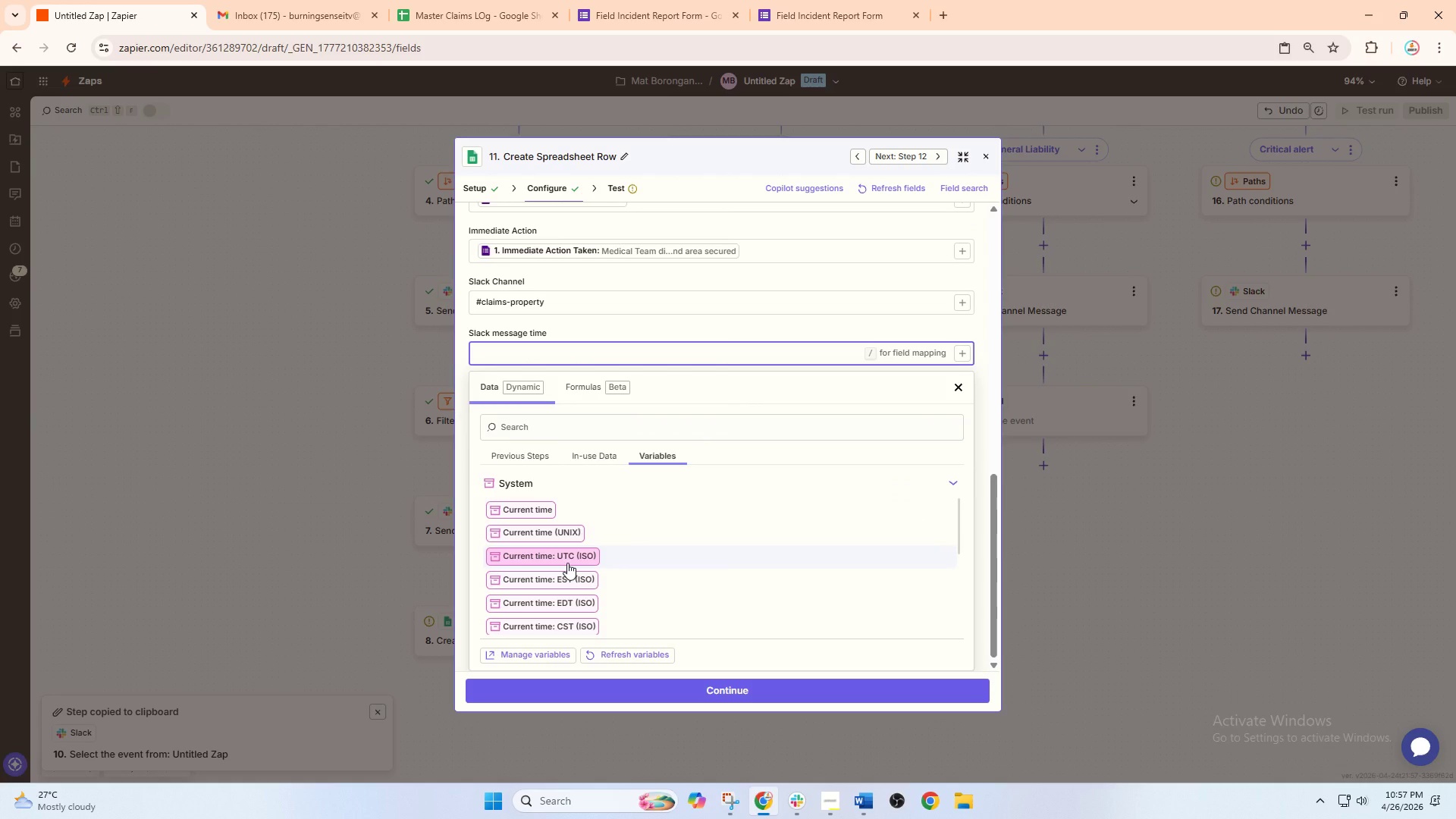 
left_click([569, 560])
 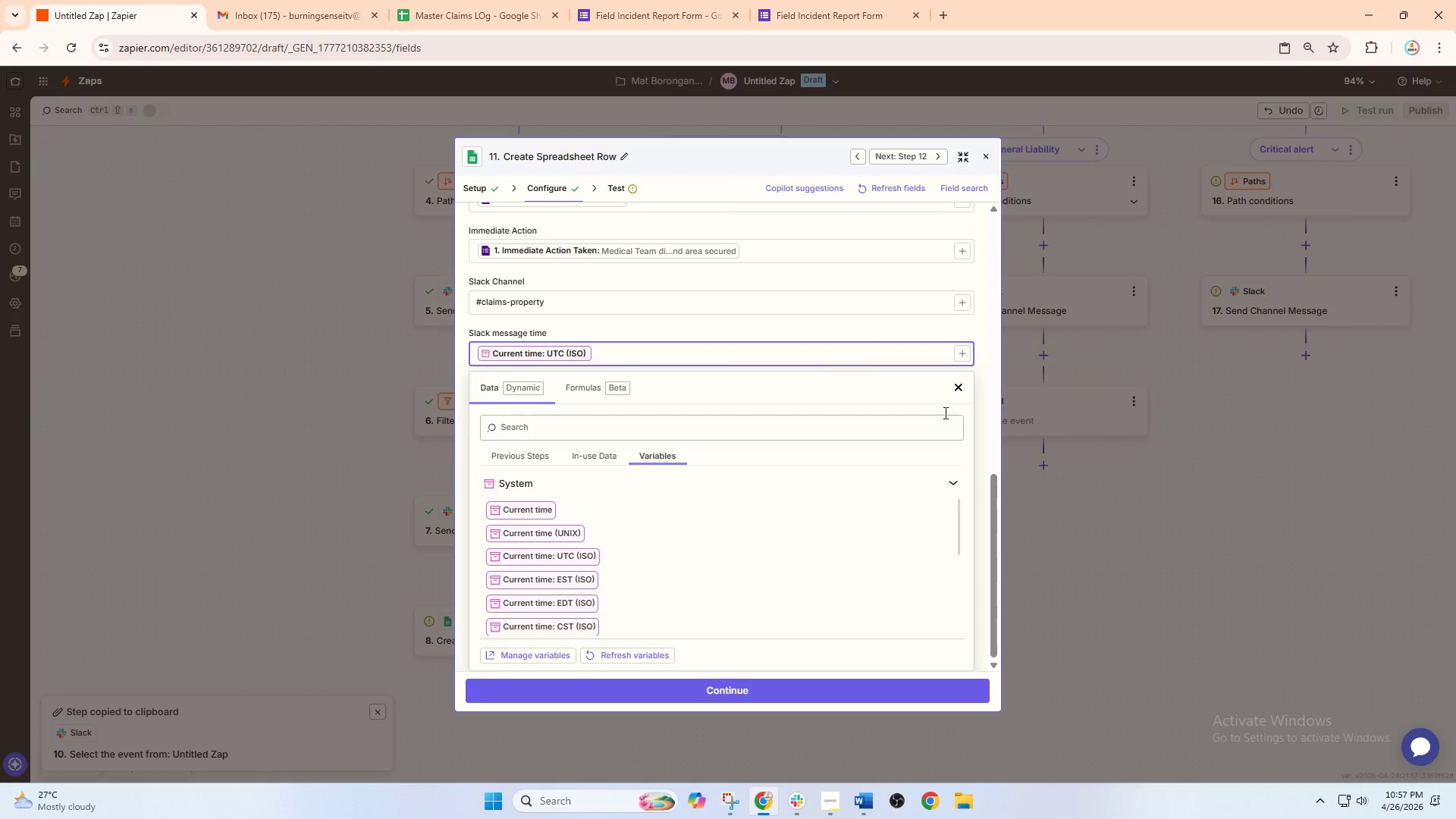 
left_click([962, 383])
 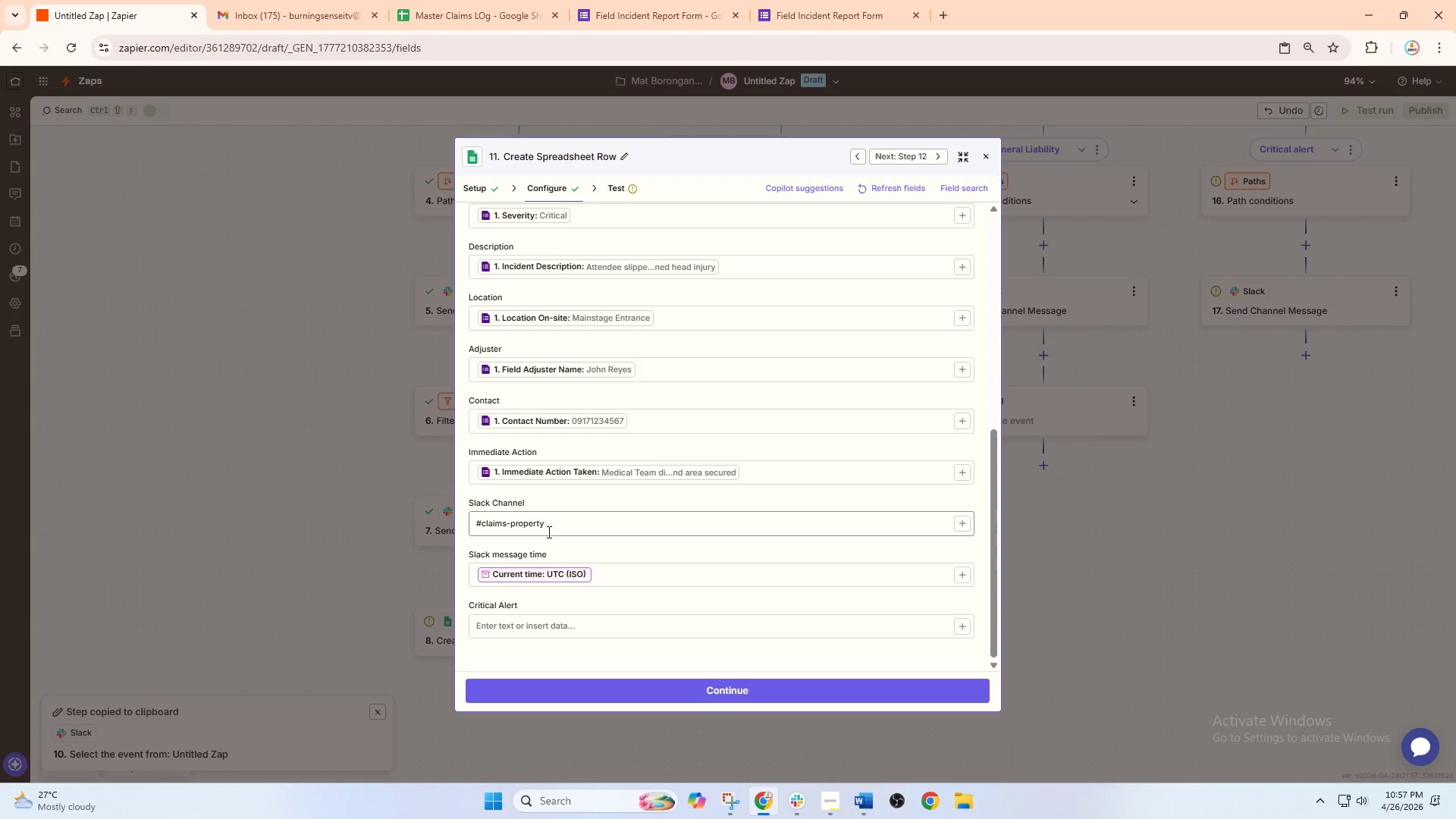 
scroll: coordinate [557, 563], scroll_direction: down, amount: 2.0
 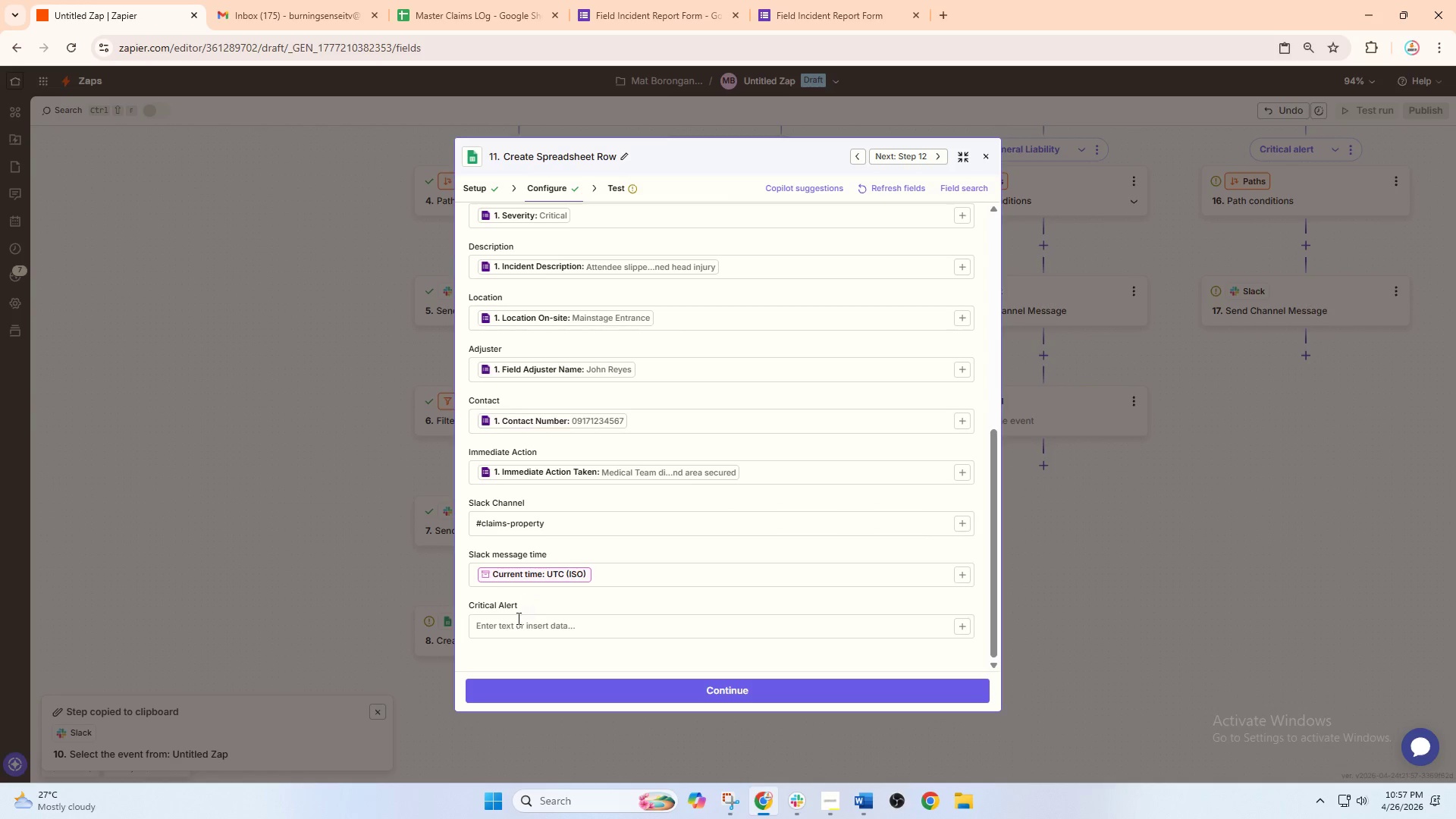 
left_click([515, 624])
 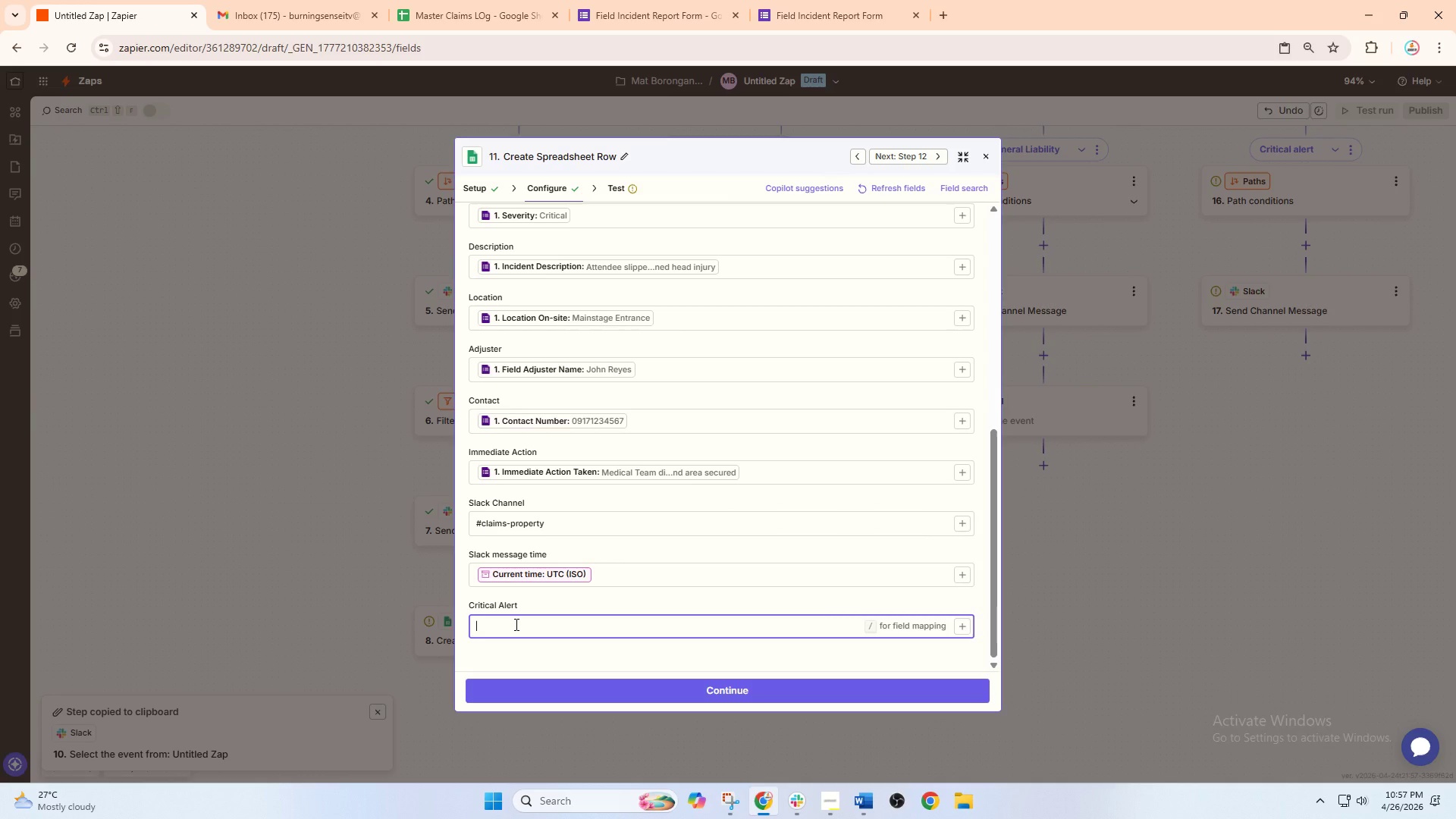 
key(Slash)
 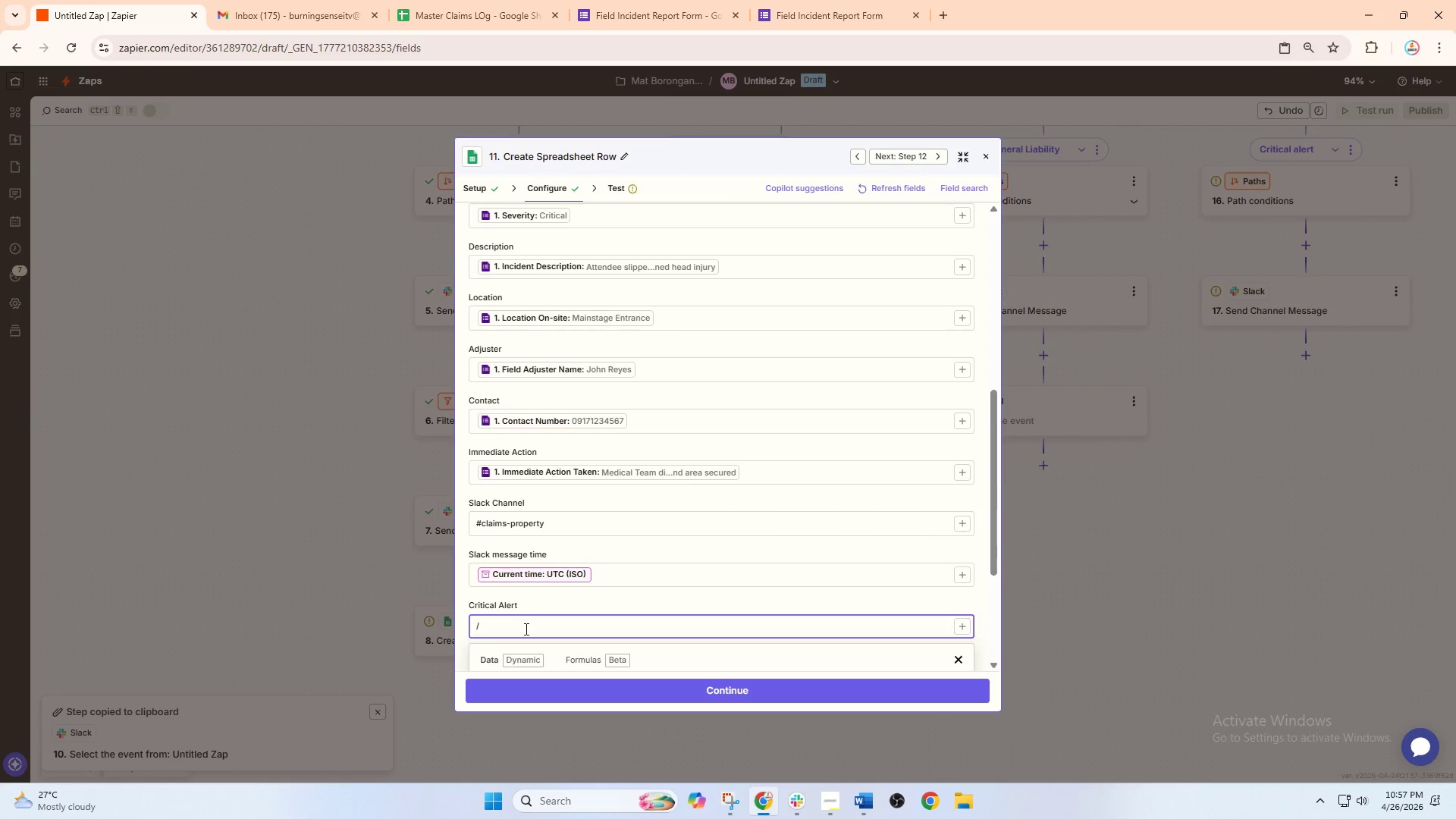 
scroll: coordinate [604, 607], scroll_direction: down, amount: 4.0
 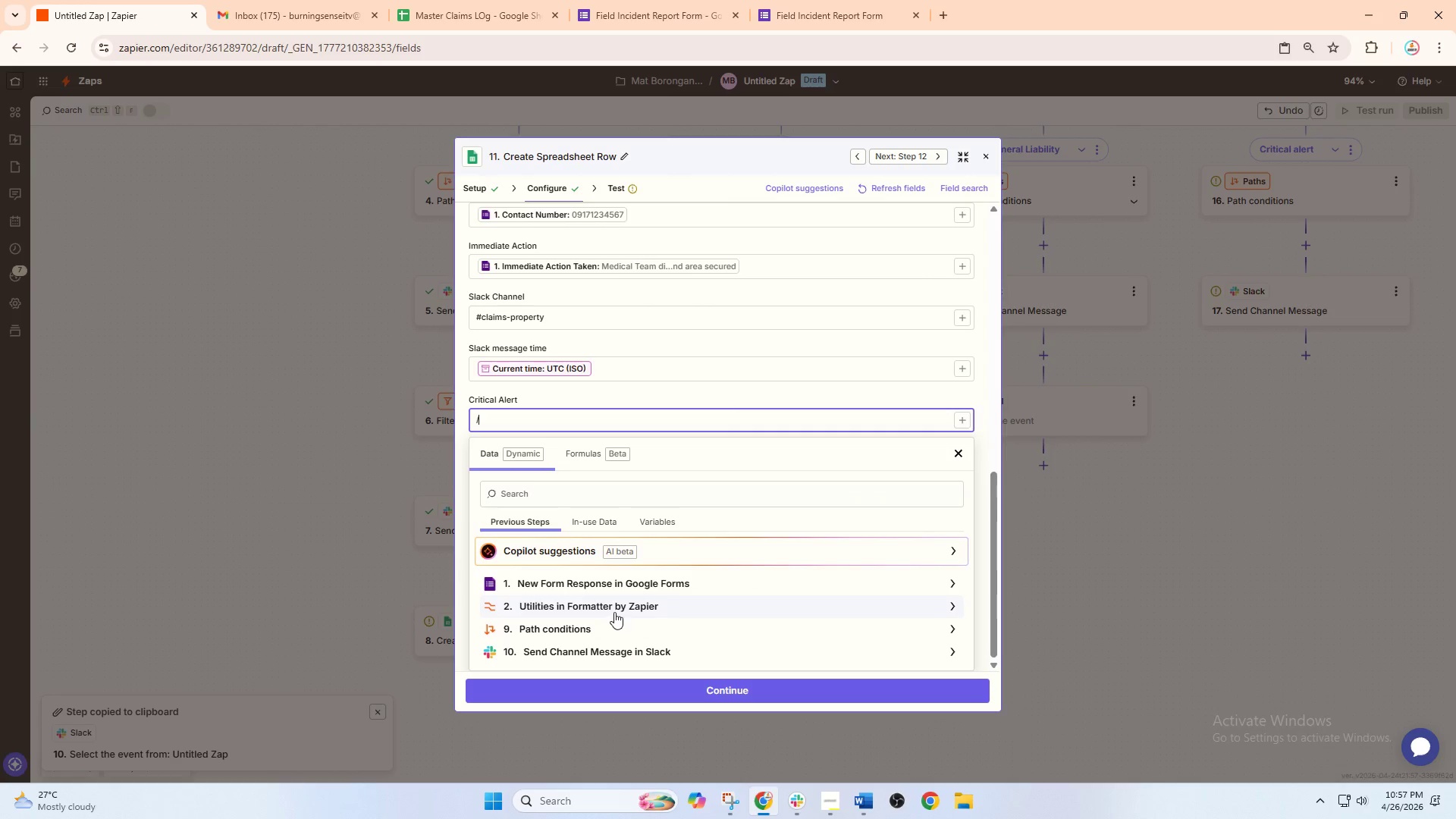 
left_click([621, 601])
 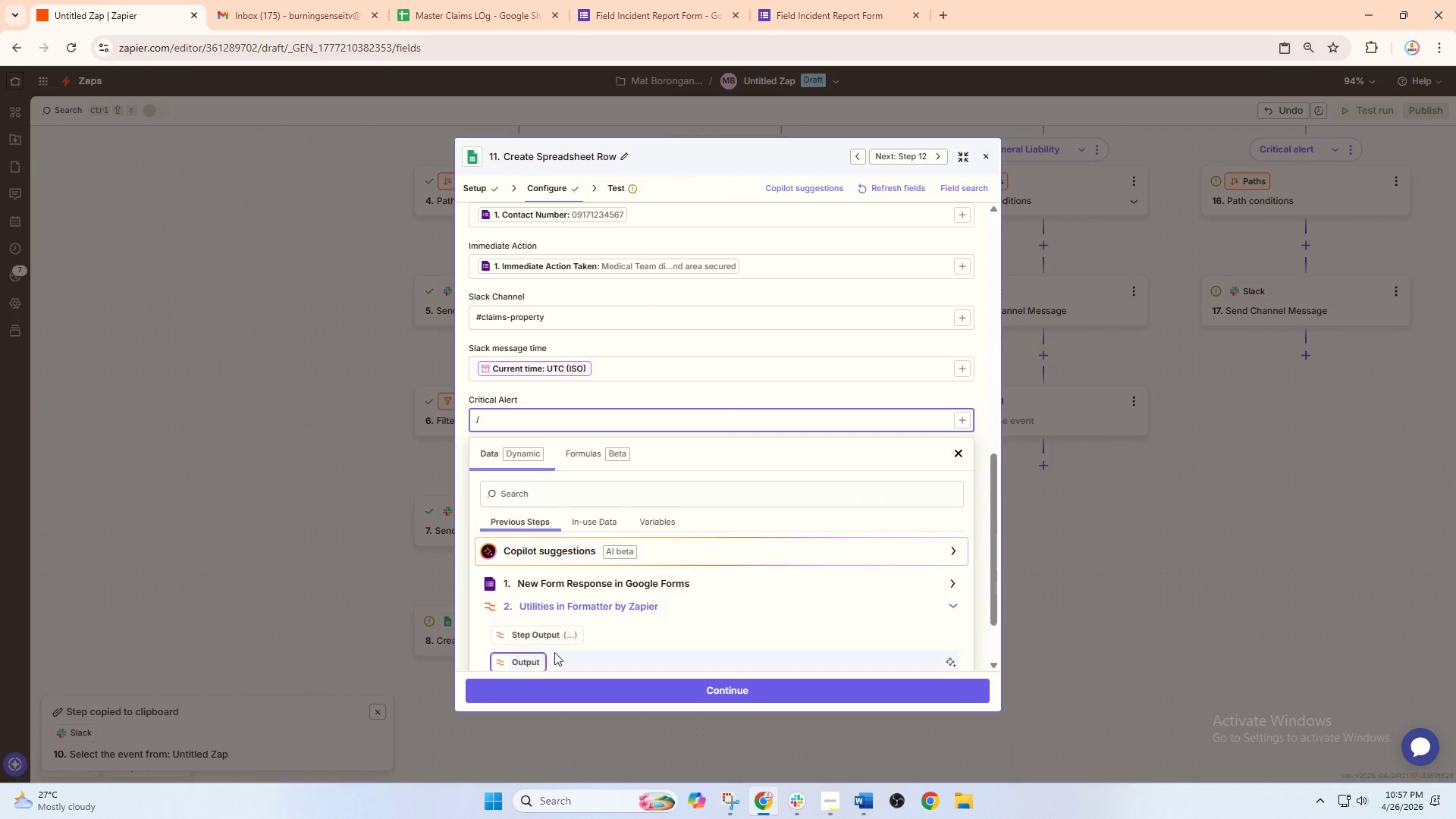 
left_click([527, 659])
 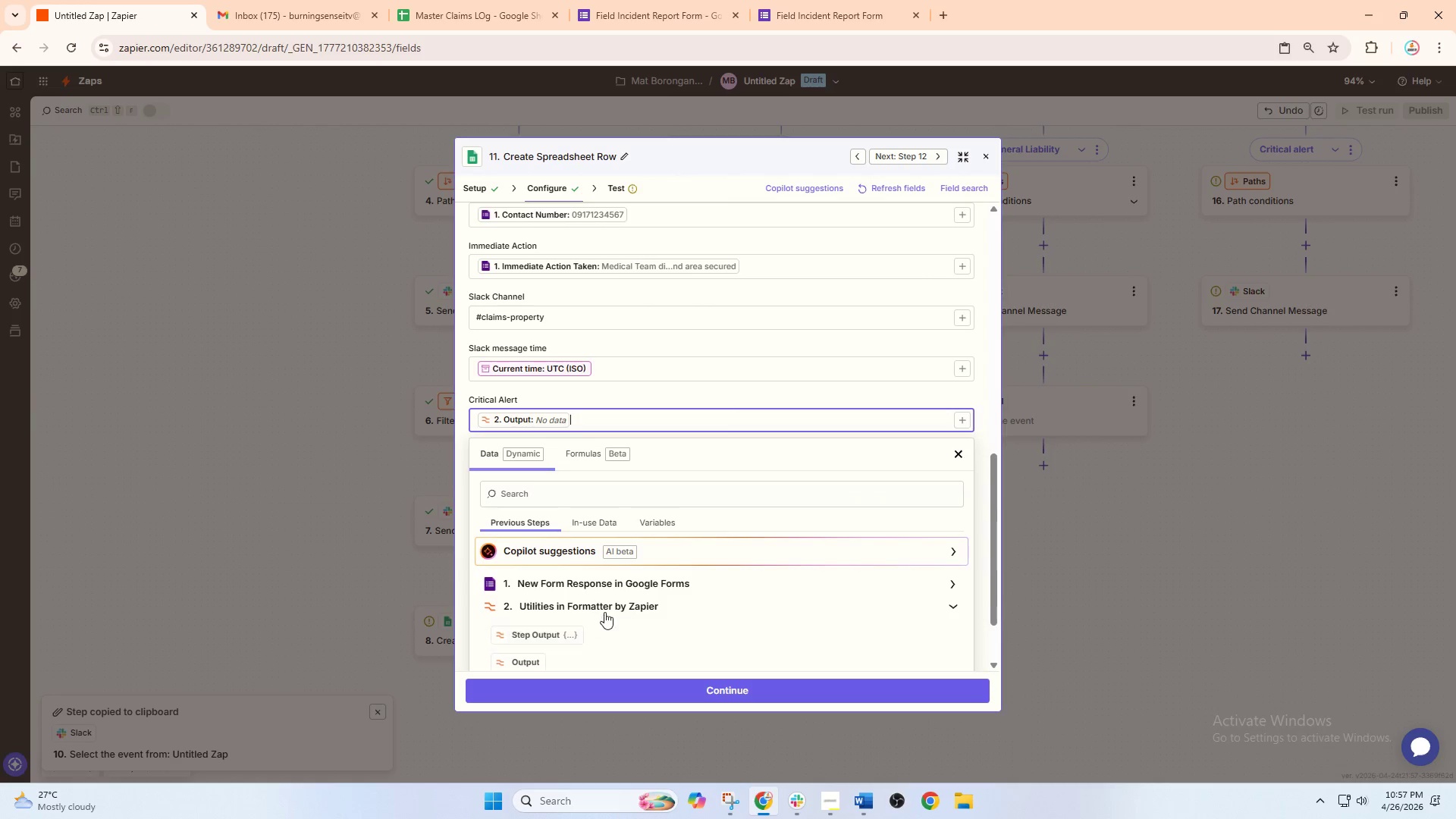 
scroll: coordinate [604, 612], scroll_direction: down, amount: 2.0
 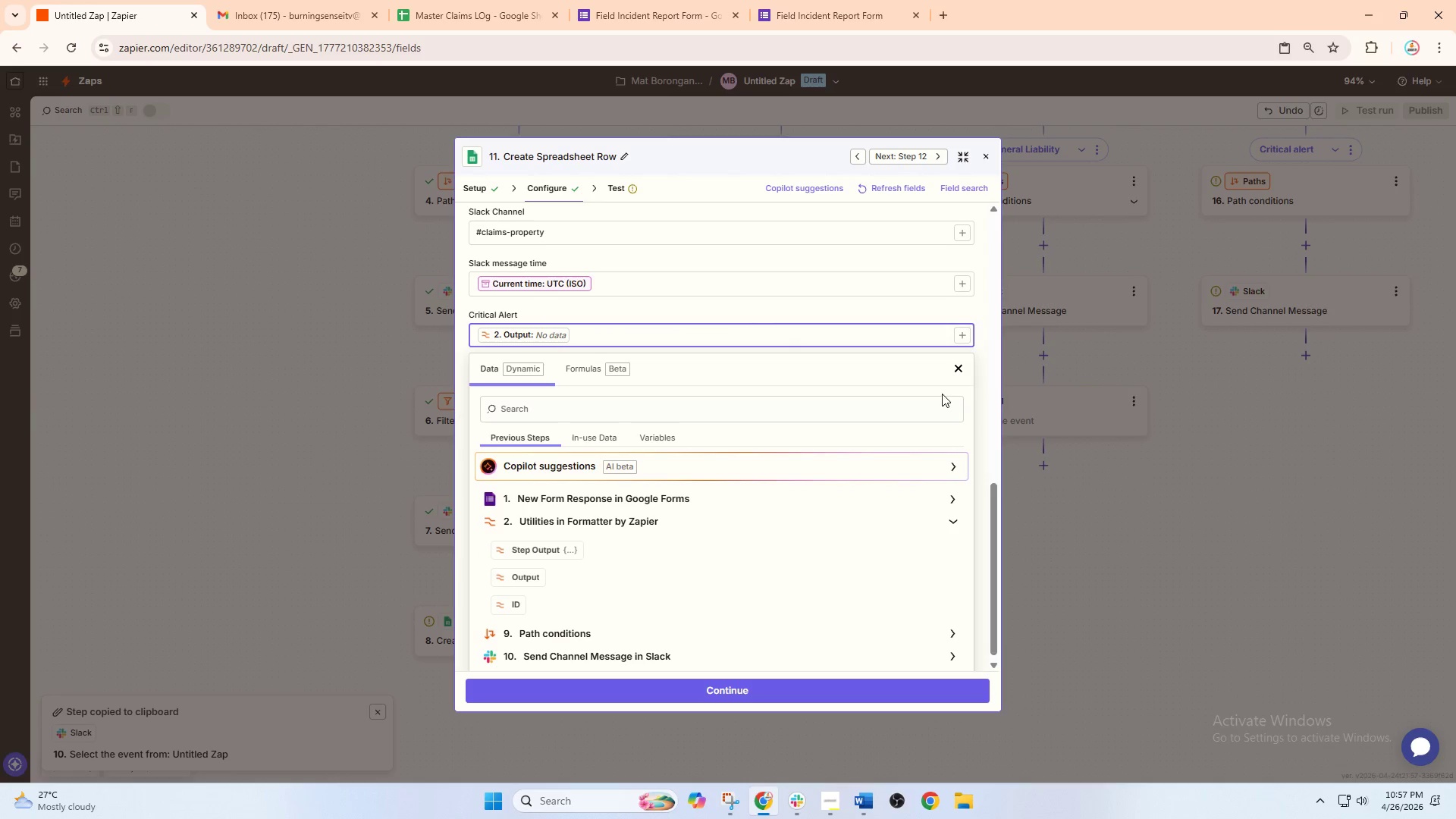 
left_click([956, 372])
 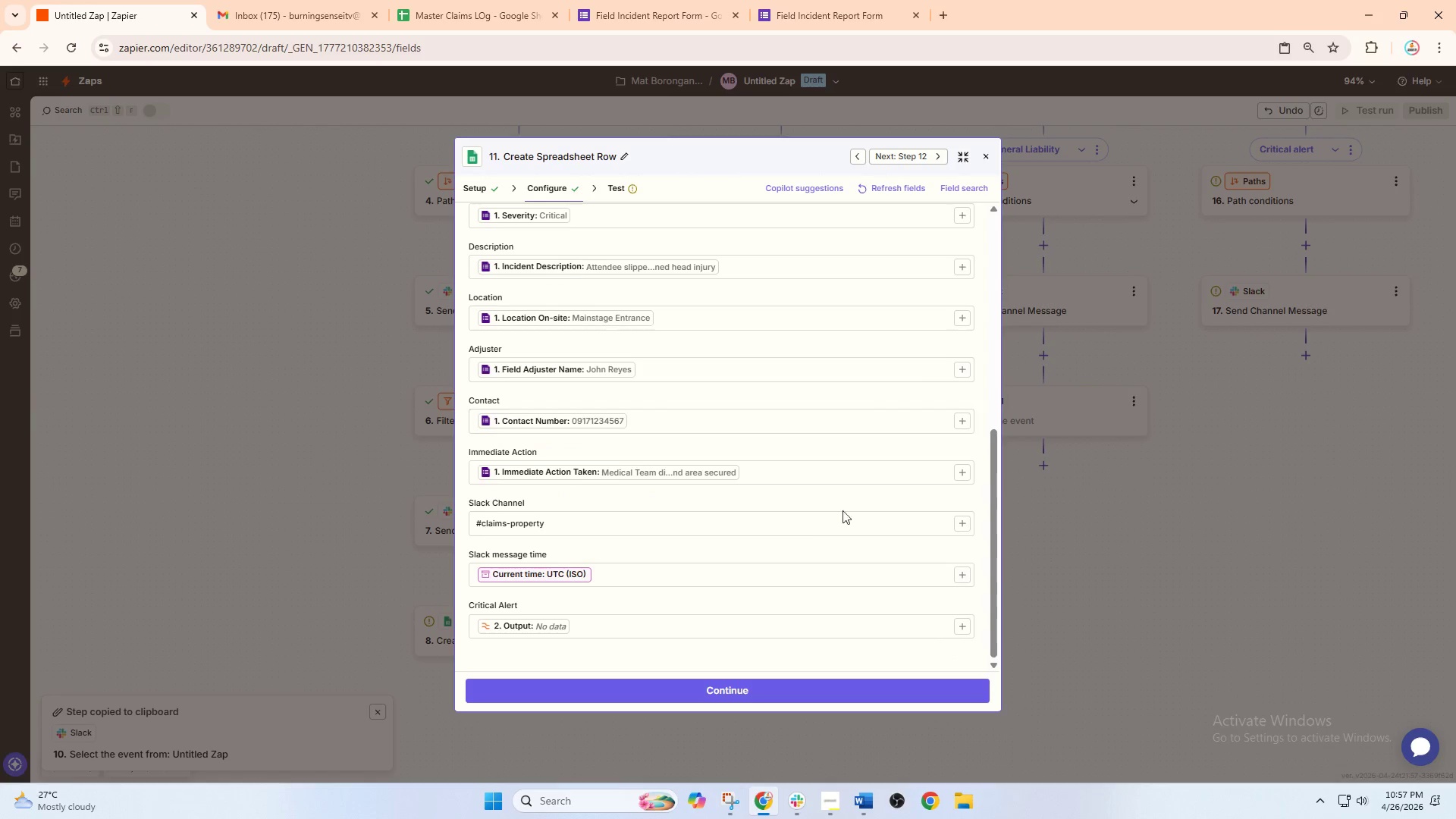 
left_click([706, 686])
 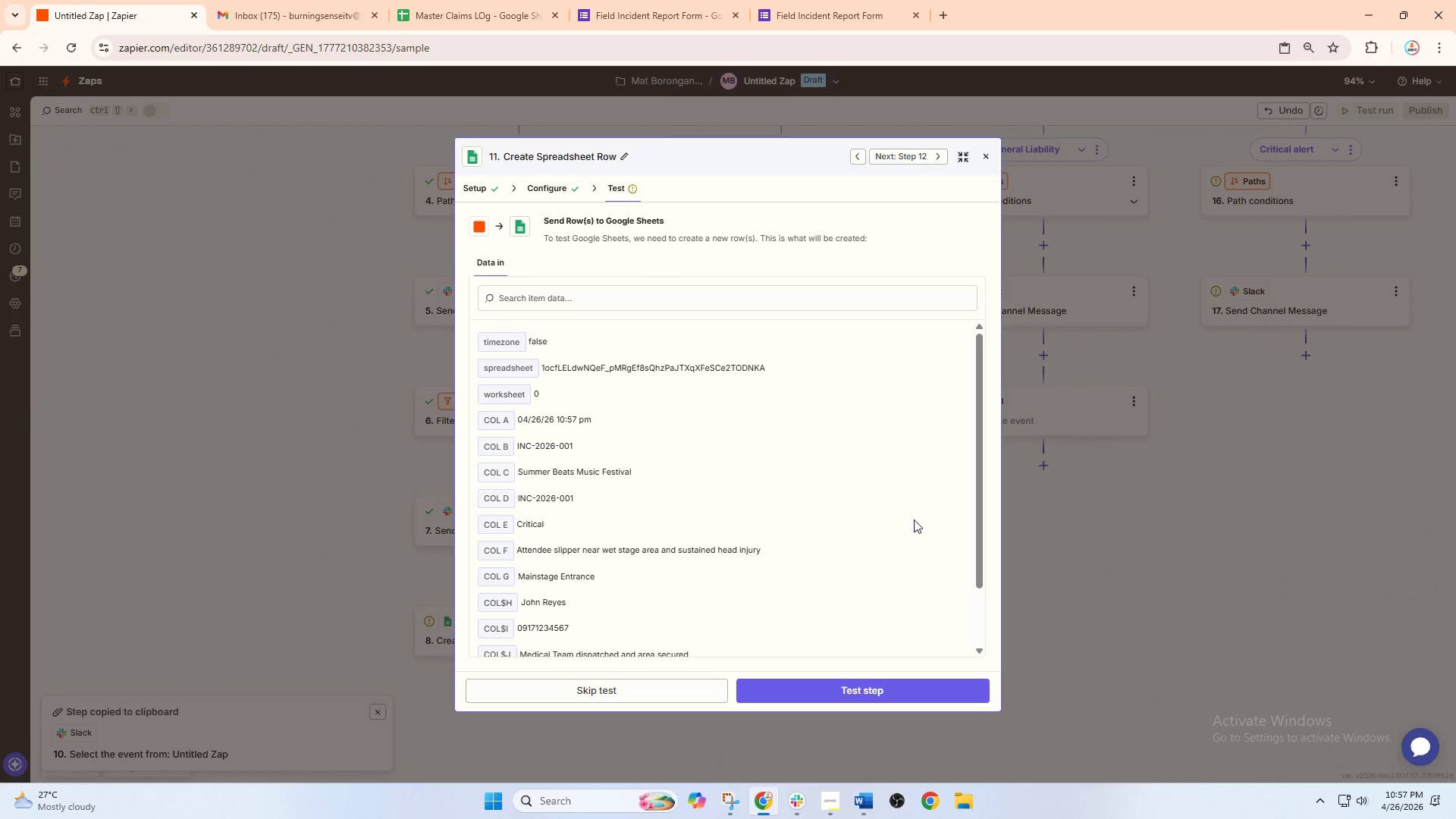 
scroll: coordinate [799, 547], scroll_direction: down, amount: 3.0
 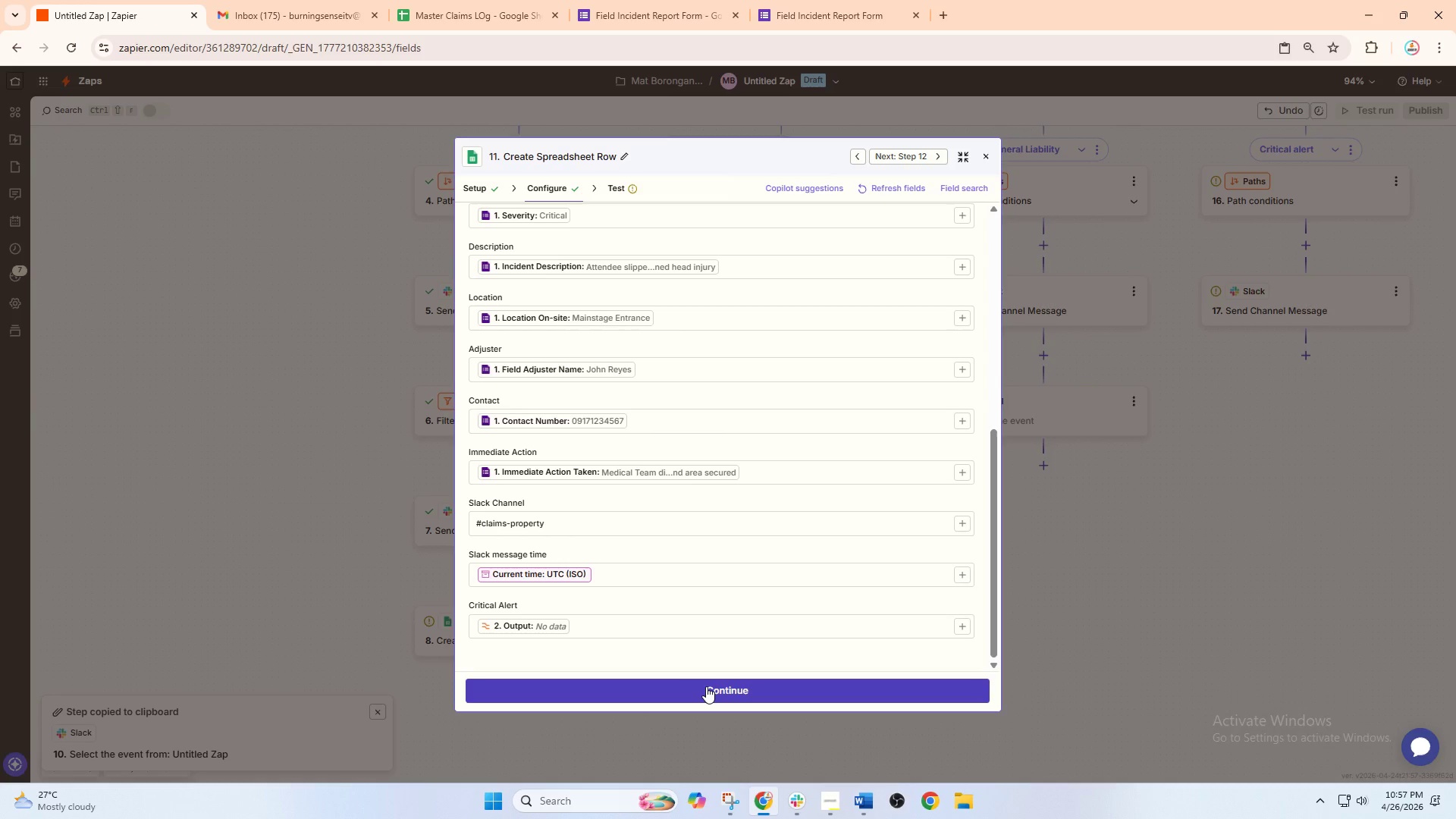 
wait(5.12)
 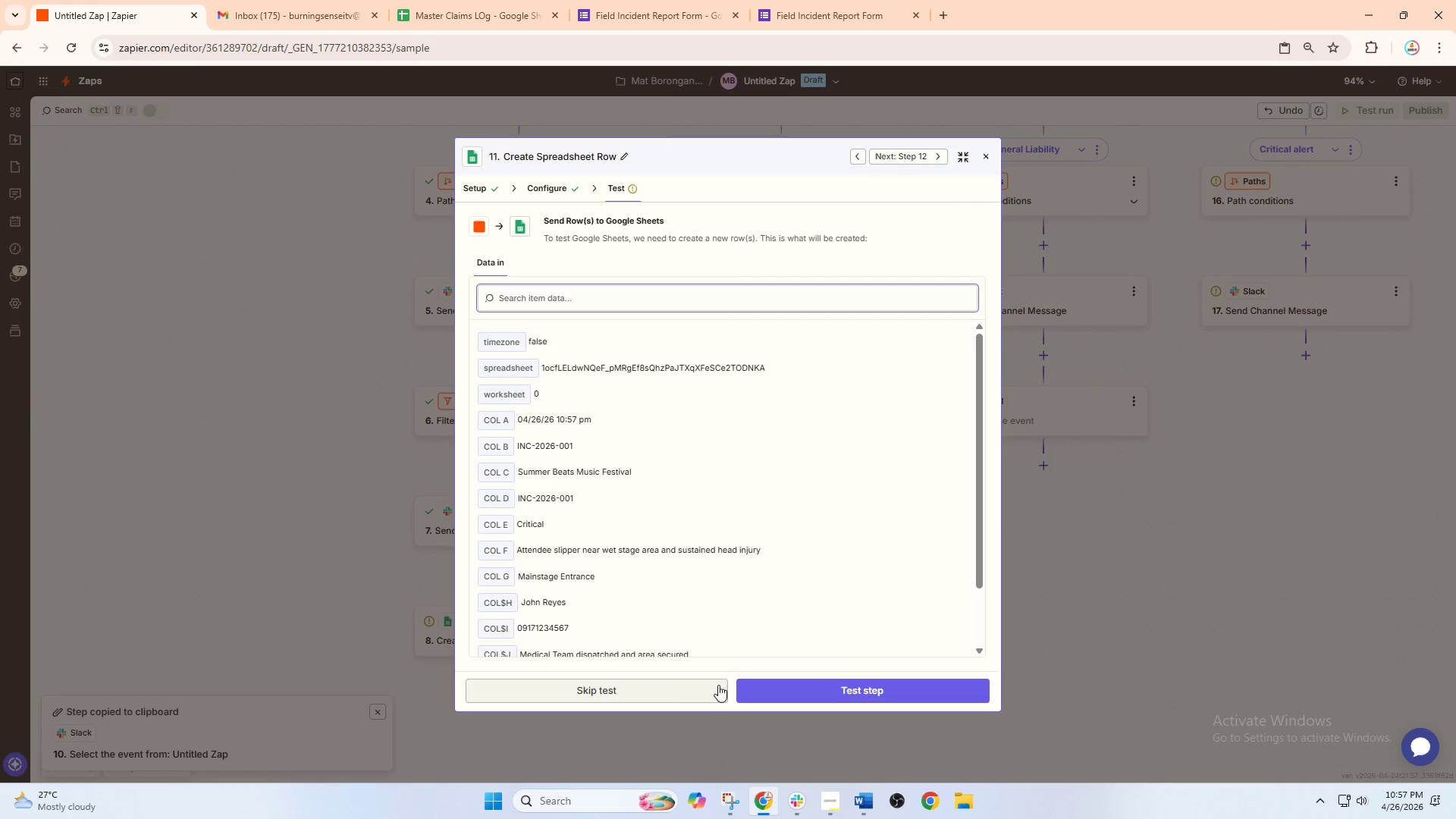 
left_click([642, 693])
 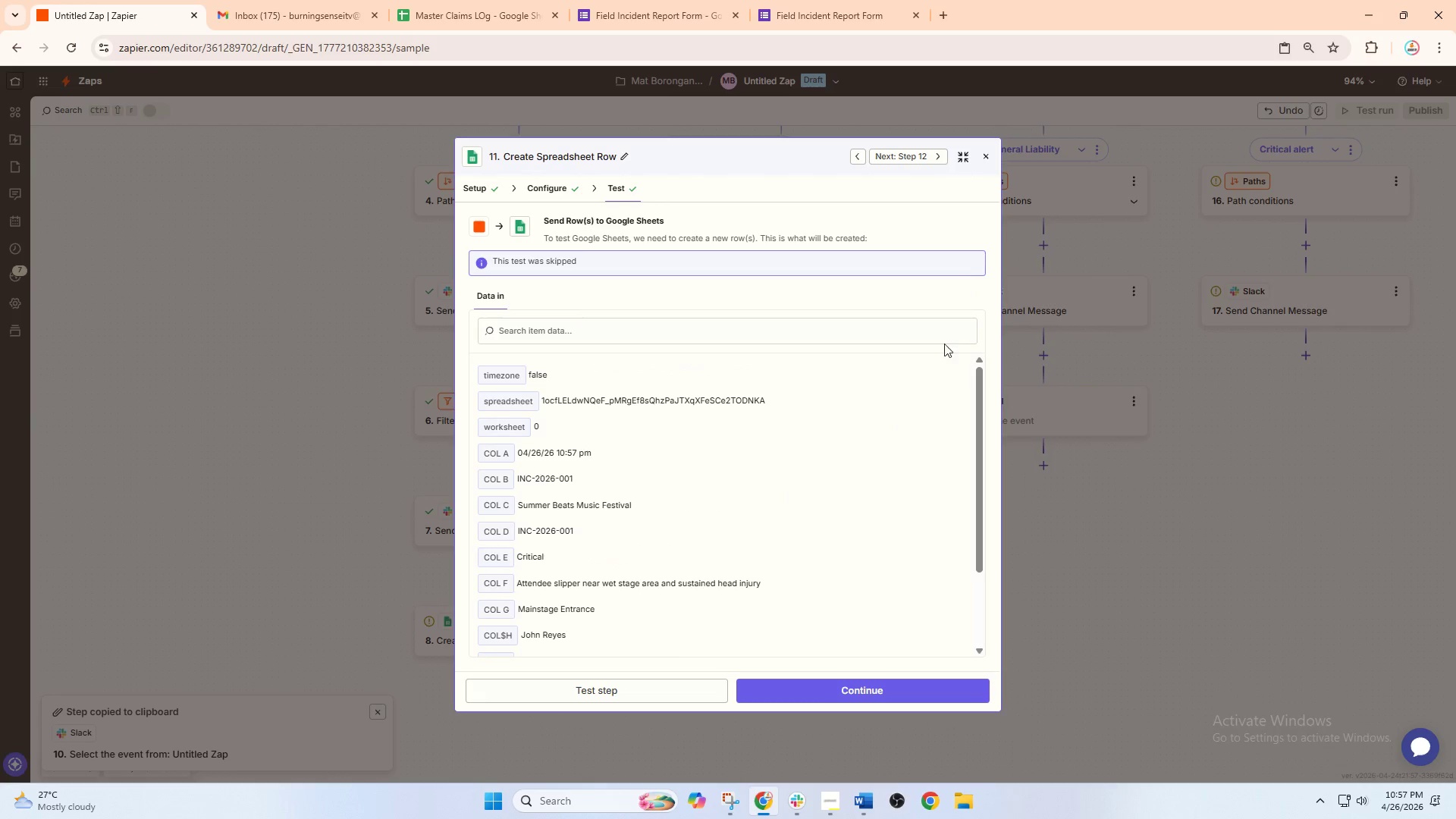 
left_click([985, 158])
 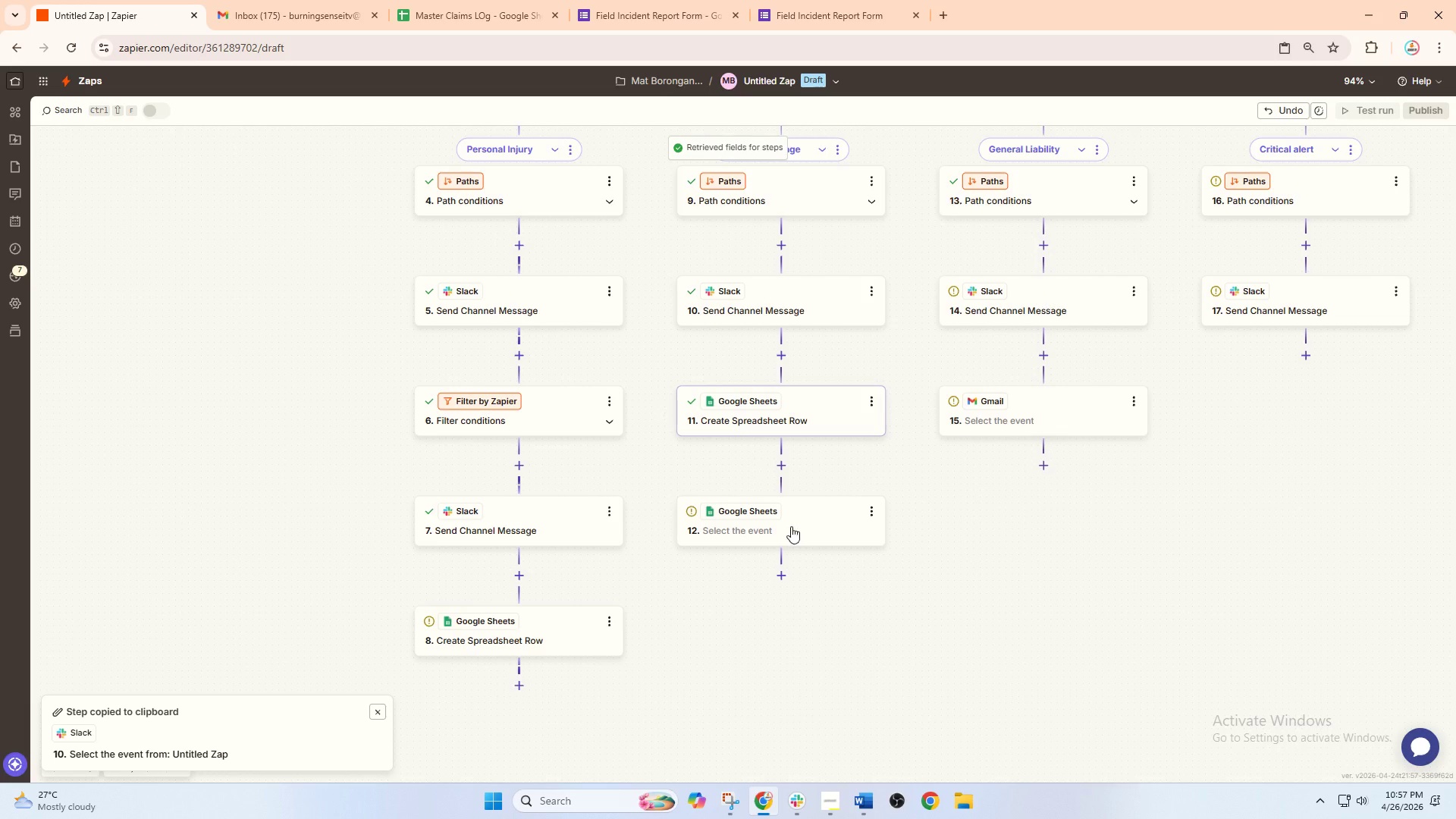 
left_click_drag(start_coordinate=[878, 554], to_coordinate=[877, 572])
 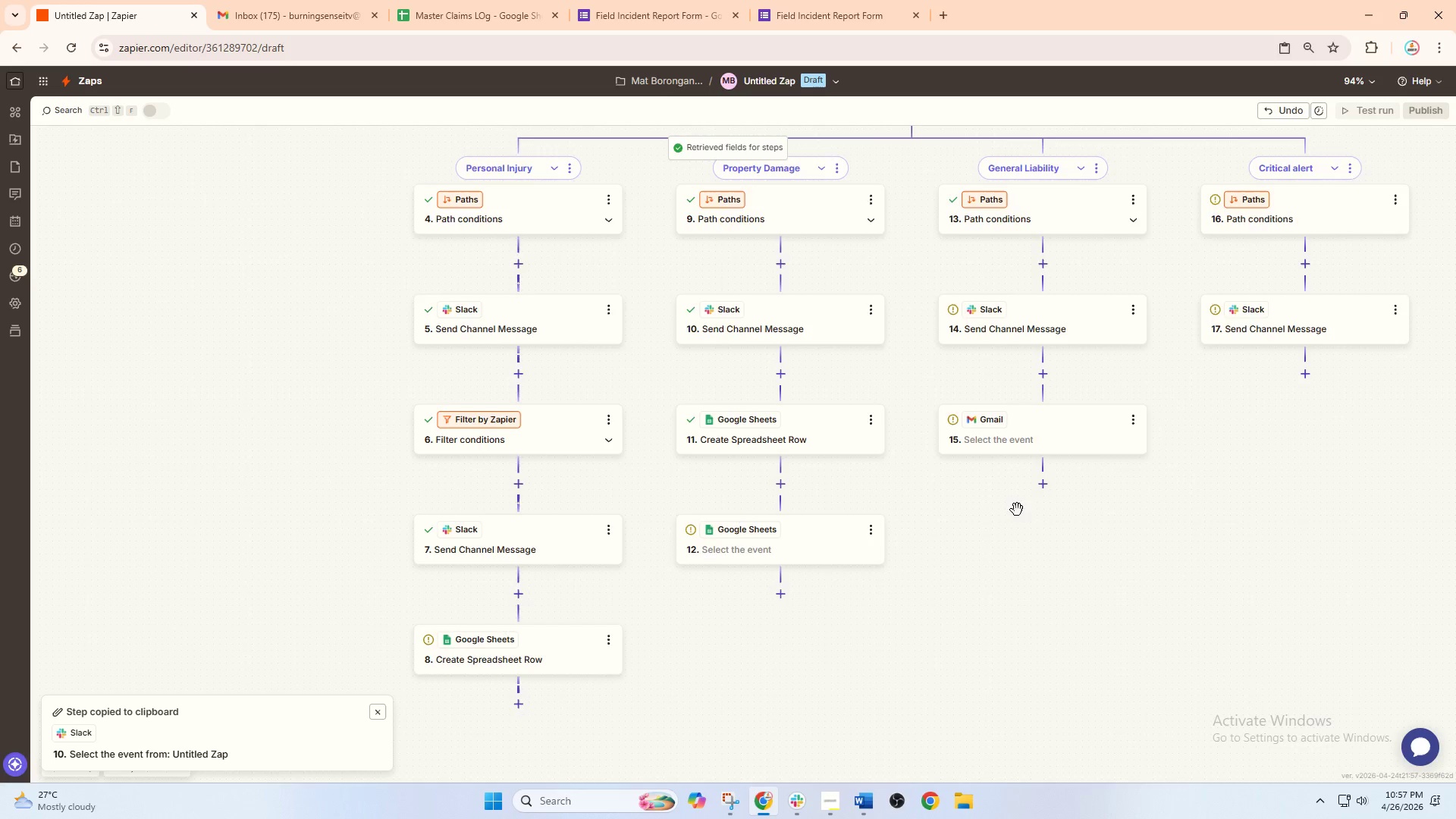 
left_click_drag(start_coordinate=[1017, 510], to_coordinate=[1000, 491])
 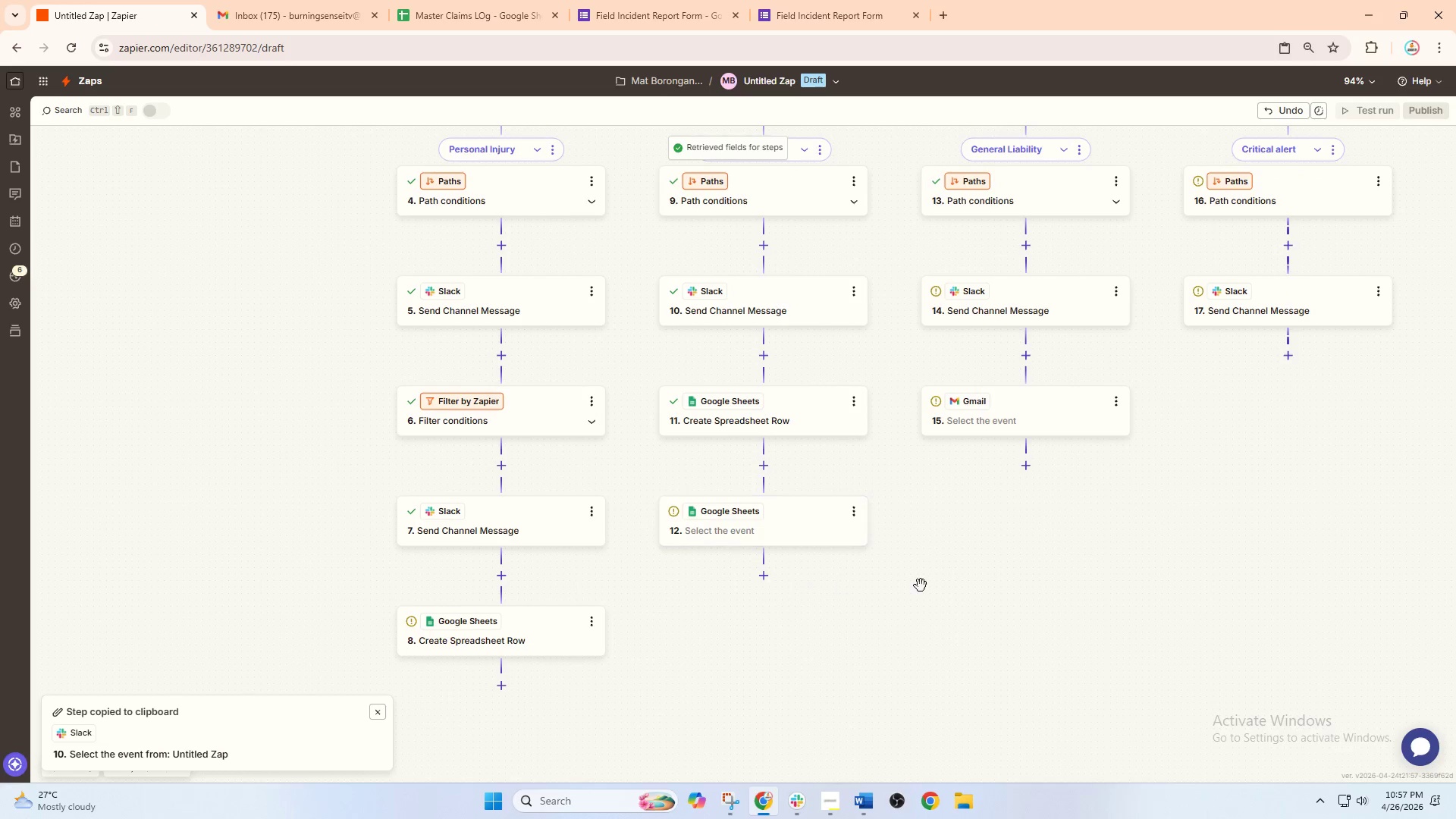 
left_click_drag(start_coordinate=[949, 571], to_coordinate=[868, 604])
 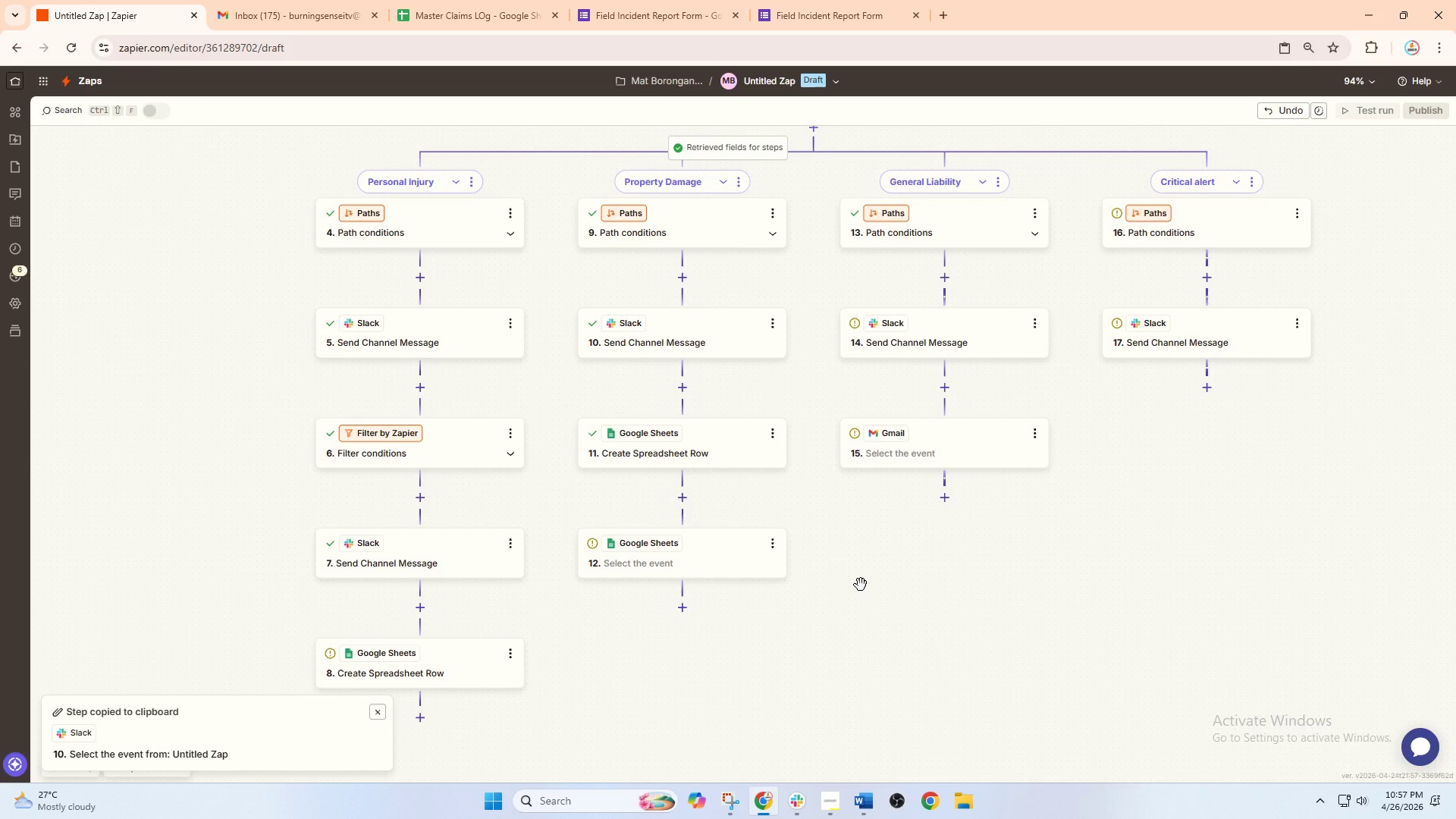 
wait(21.67)
 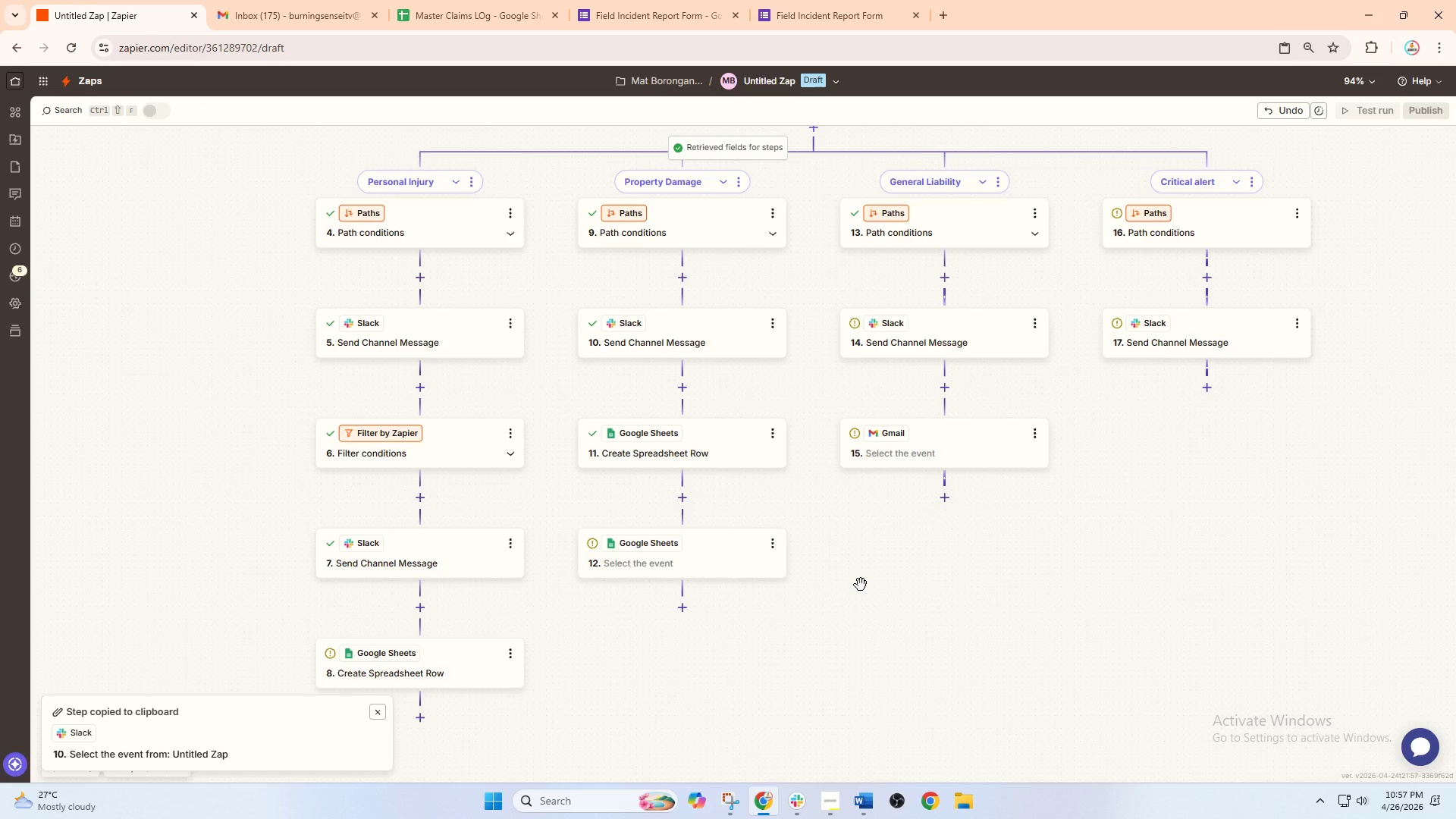 
left_click_drag(start_coordinate=[614, 645], to_coordinate=[677, 573])
 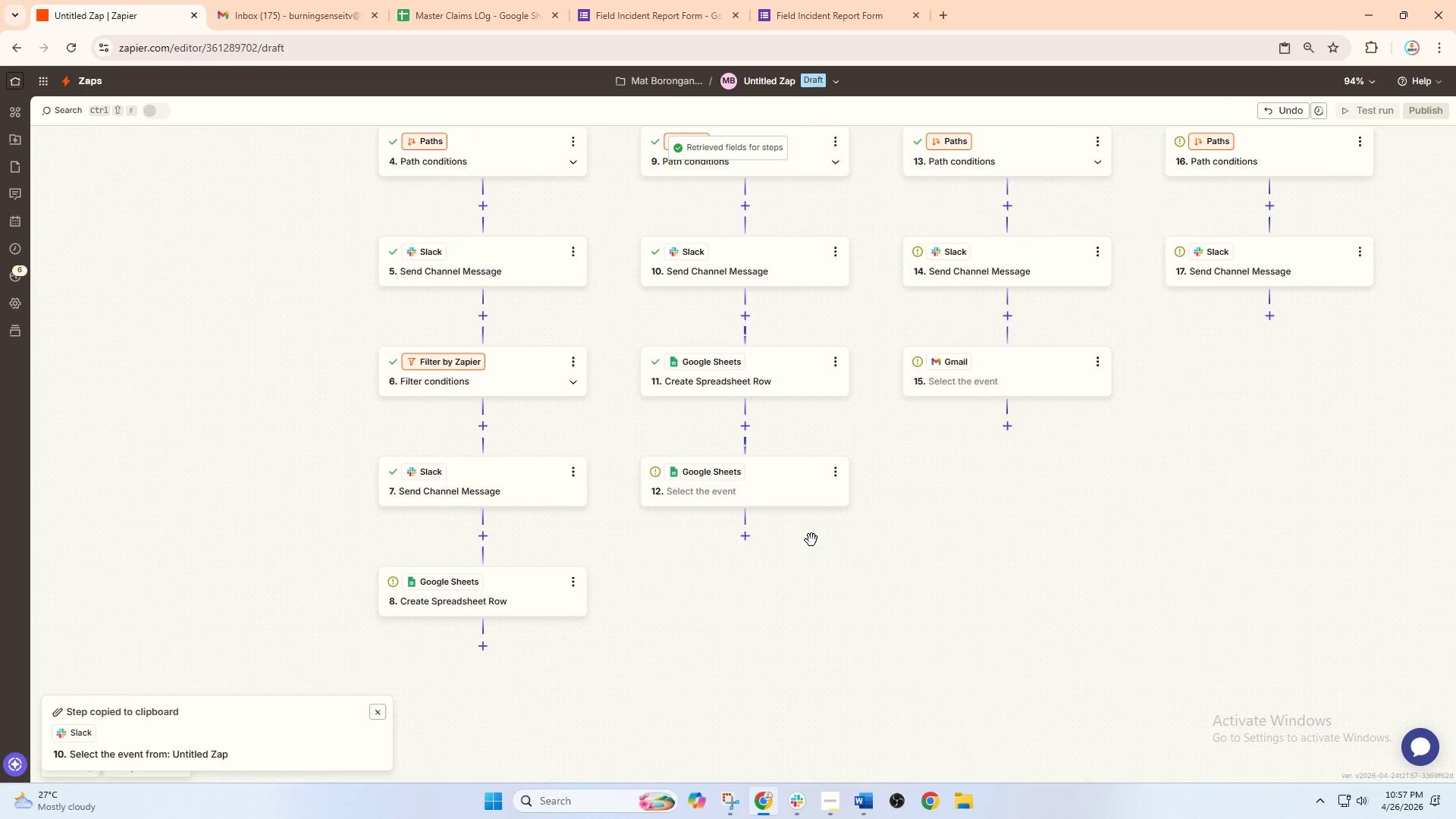 
left_click_drag(start_coordinate=[811, 540], to_coordinate=[814, 570])
 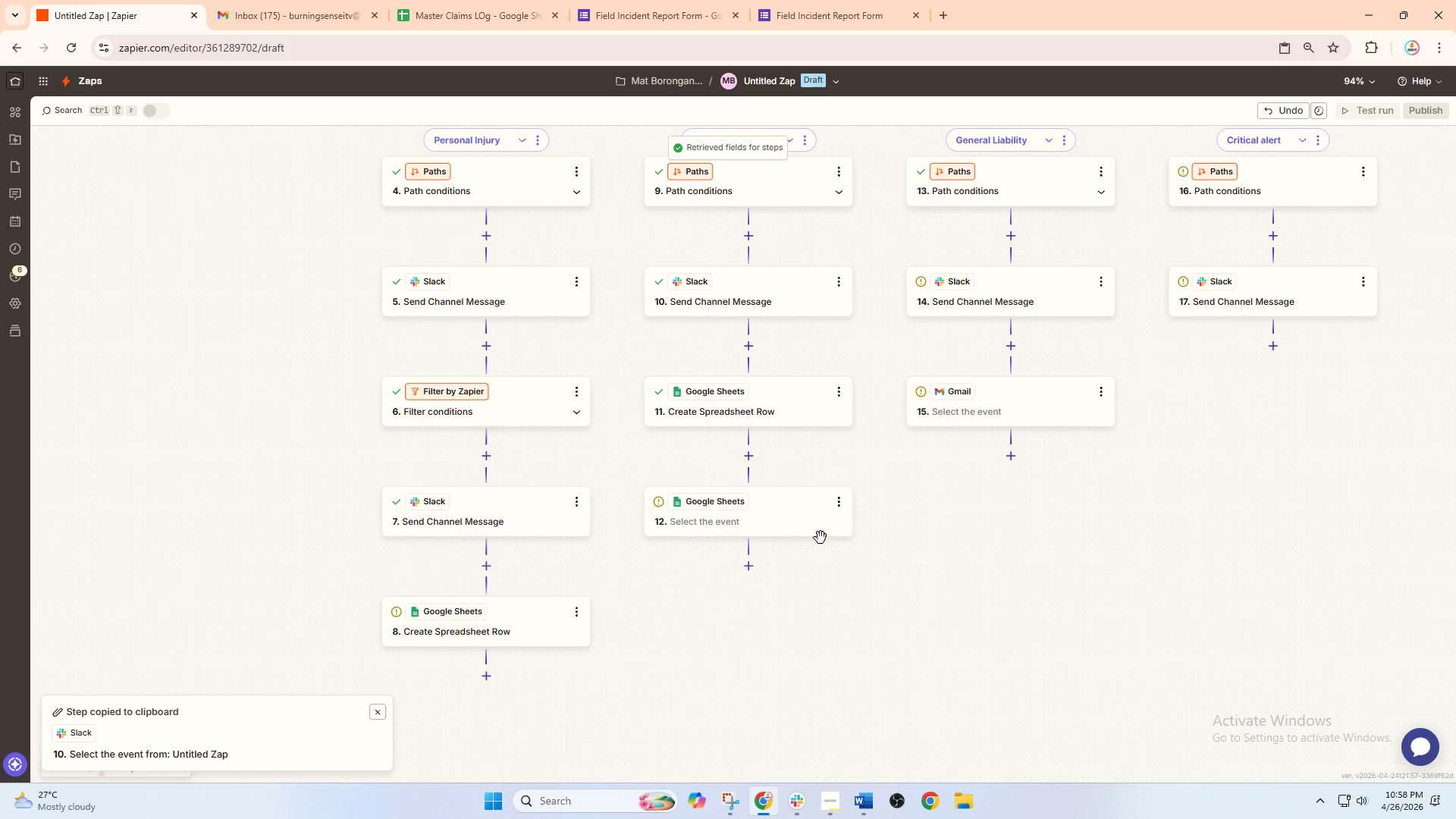 
wait(11.39)
 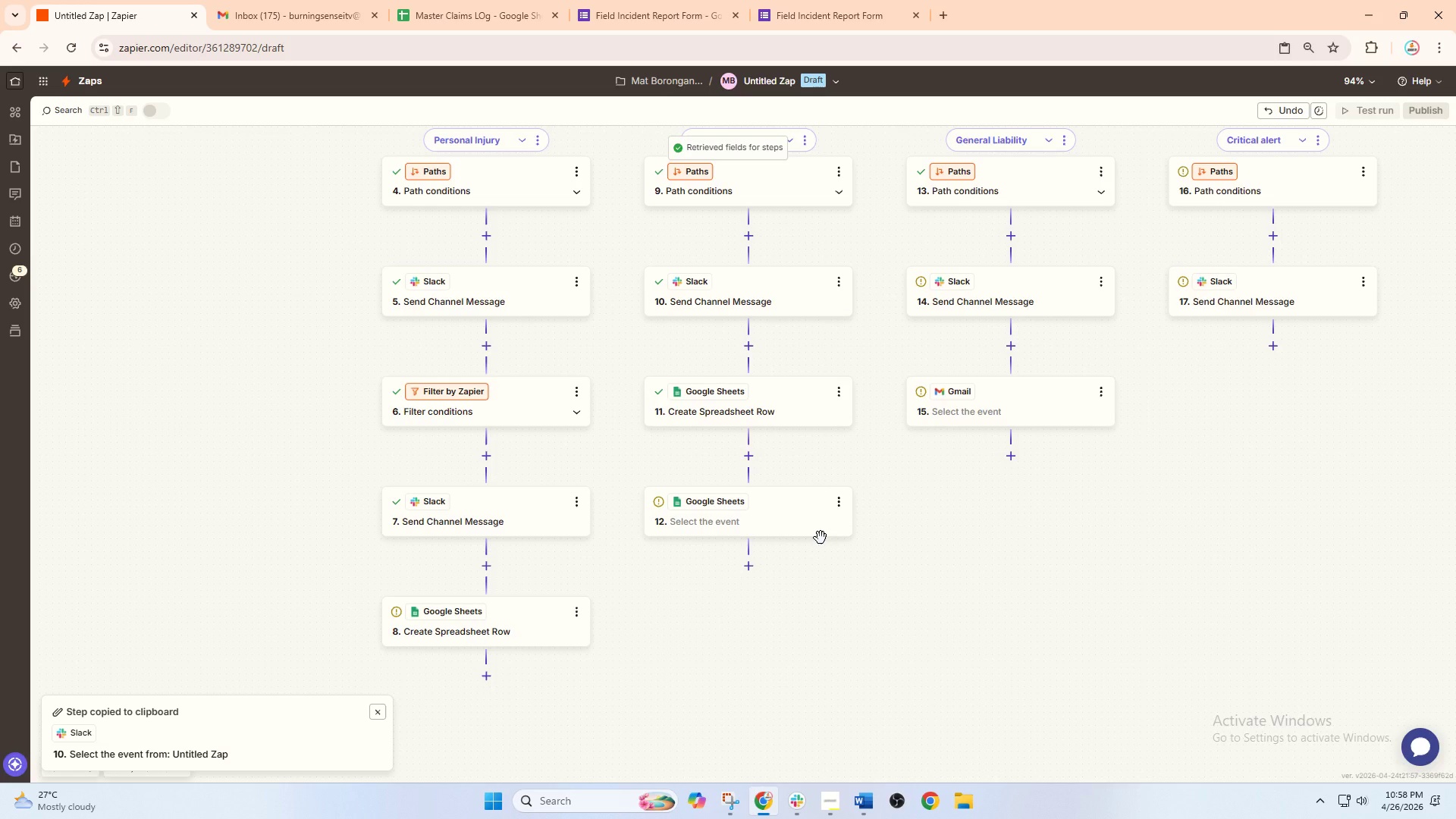 
left_click_drag(start_coordinate=[1059, 488], to_coordinate=[971, 581])
 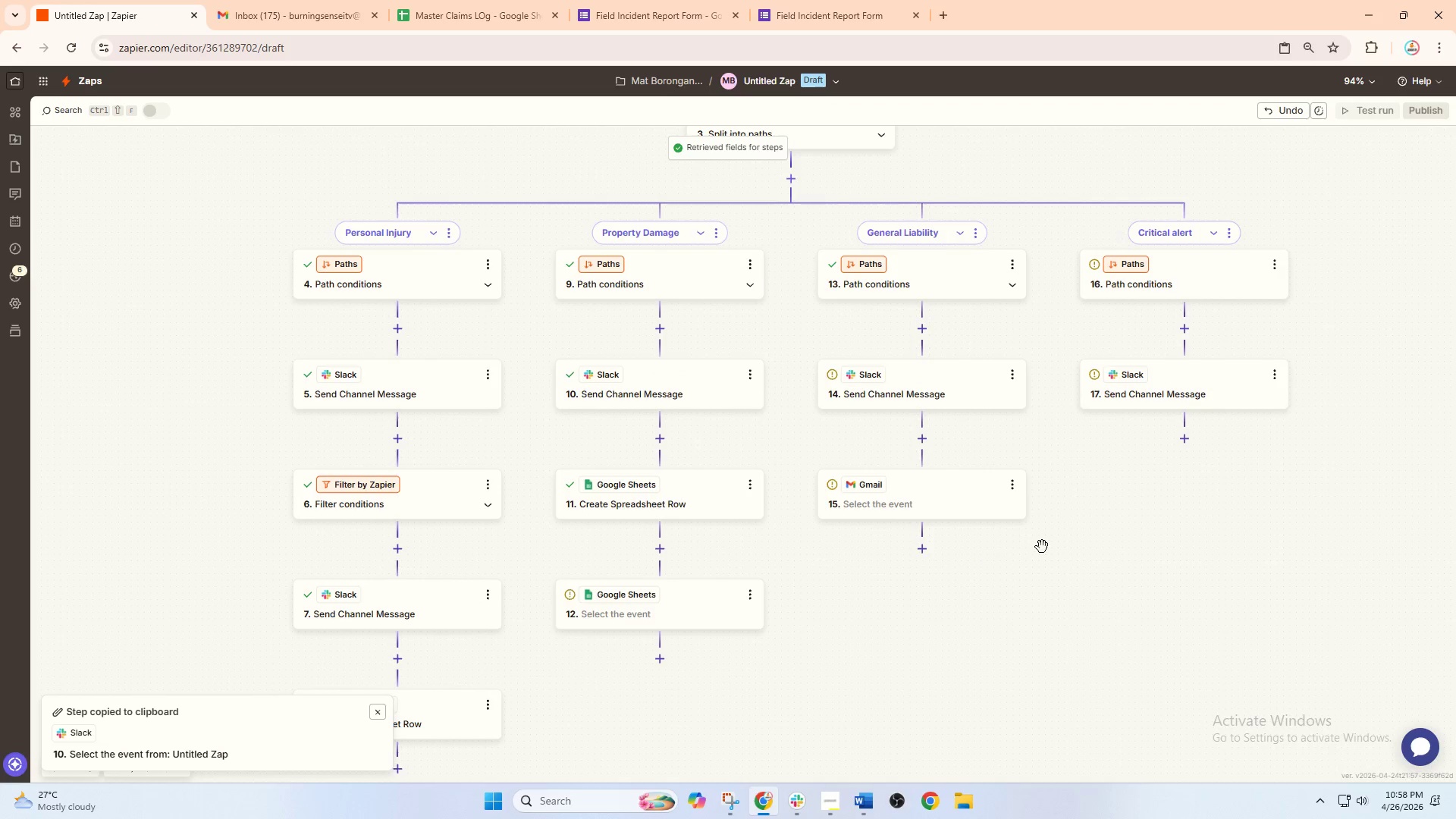 
left_click_drag(start_coordinate=[1040, 552], to_coordinate=[964, 615])
 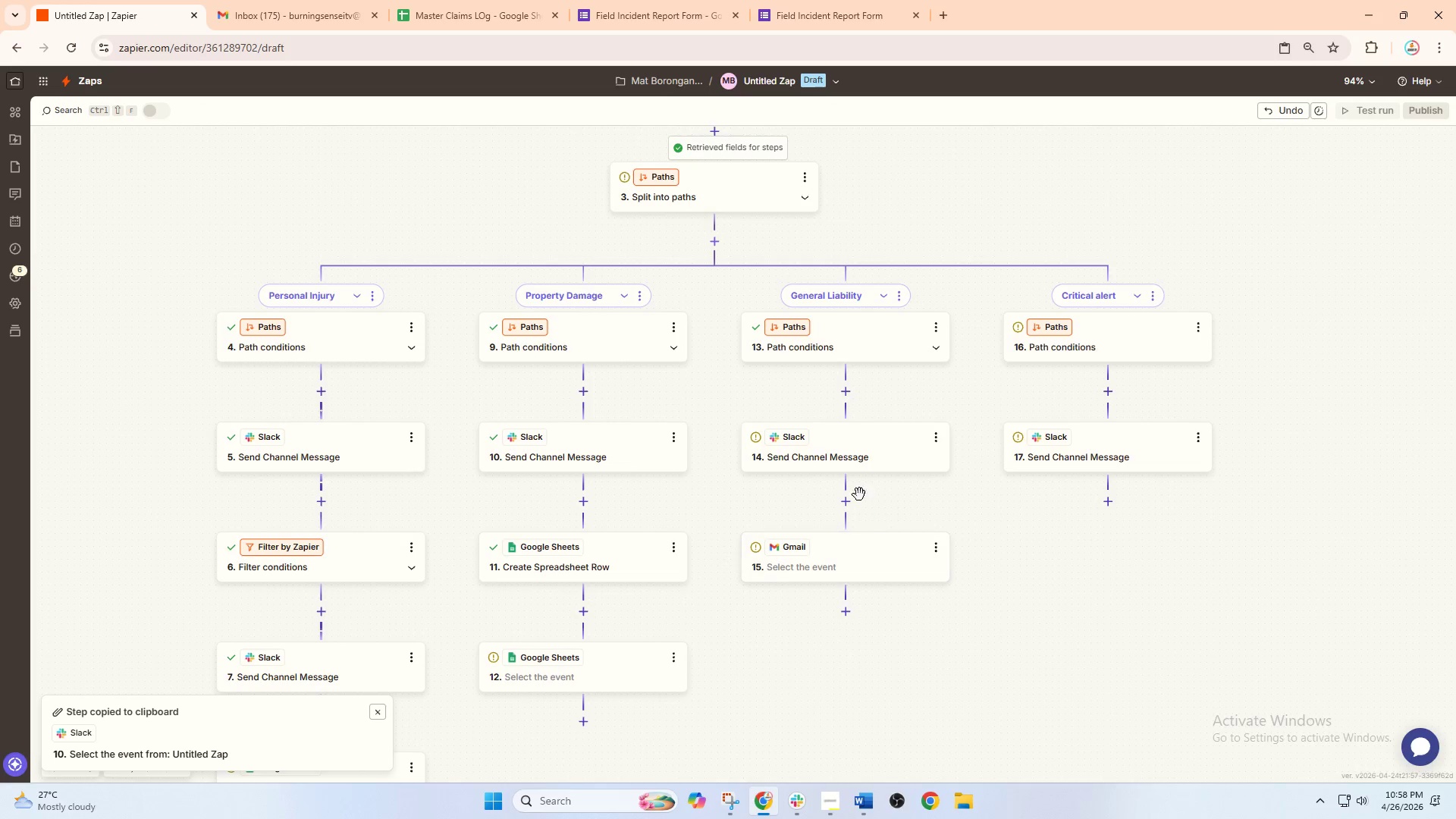 
left_click([850, 469])
 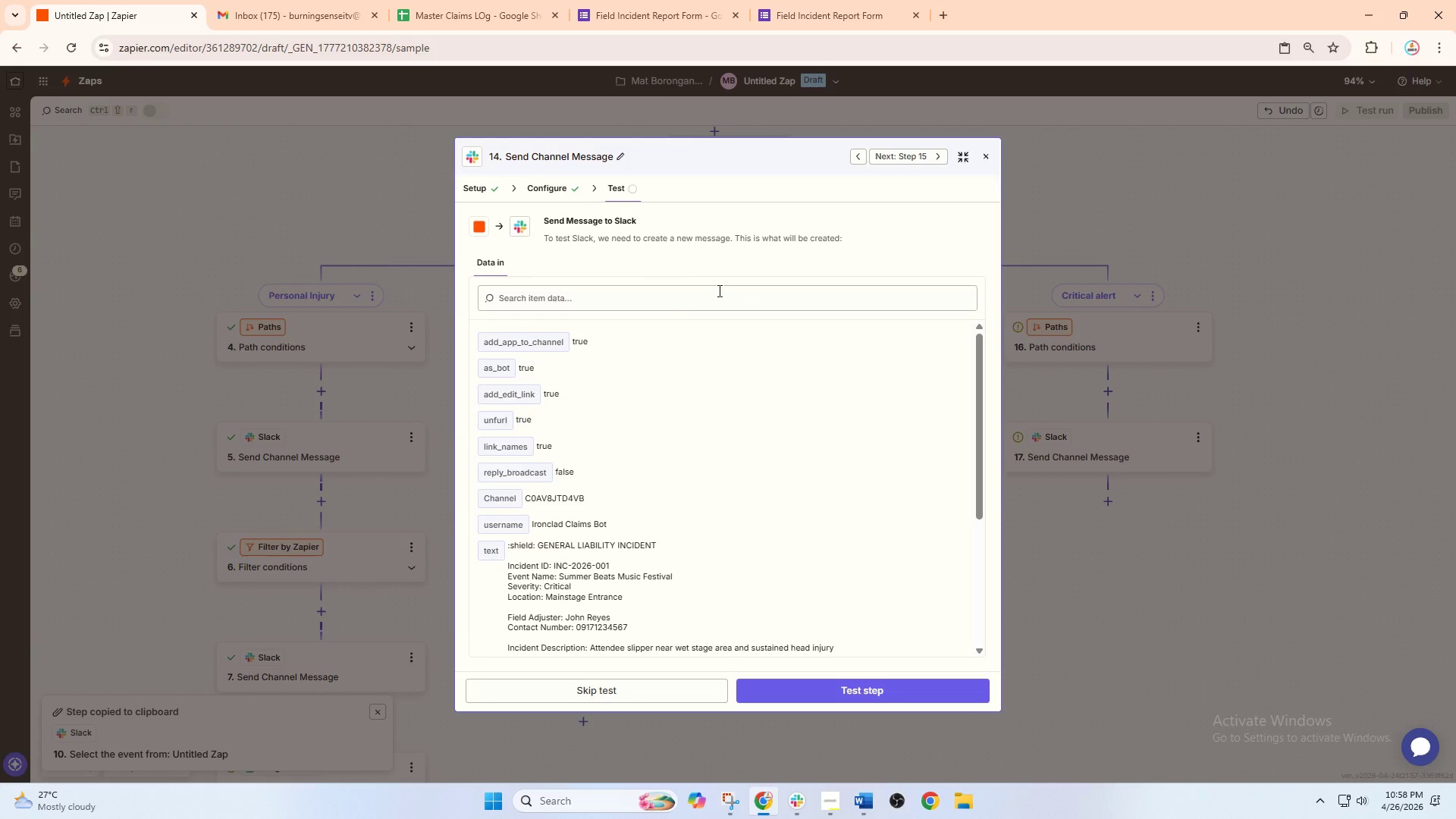 
left_click([548, 192])
 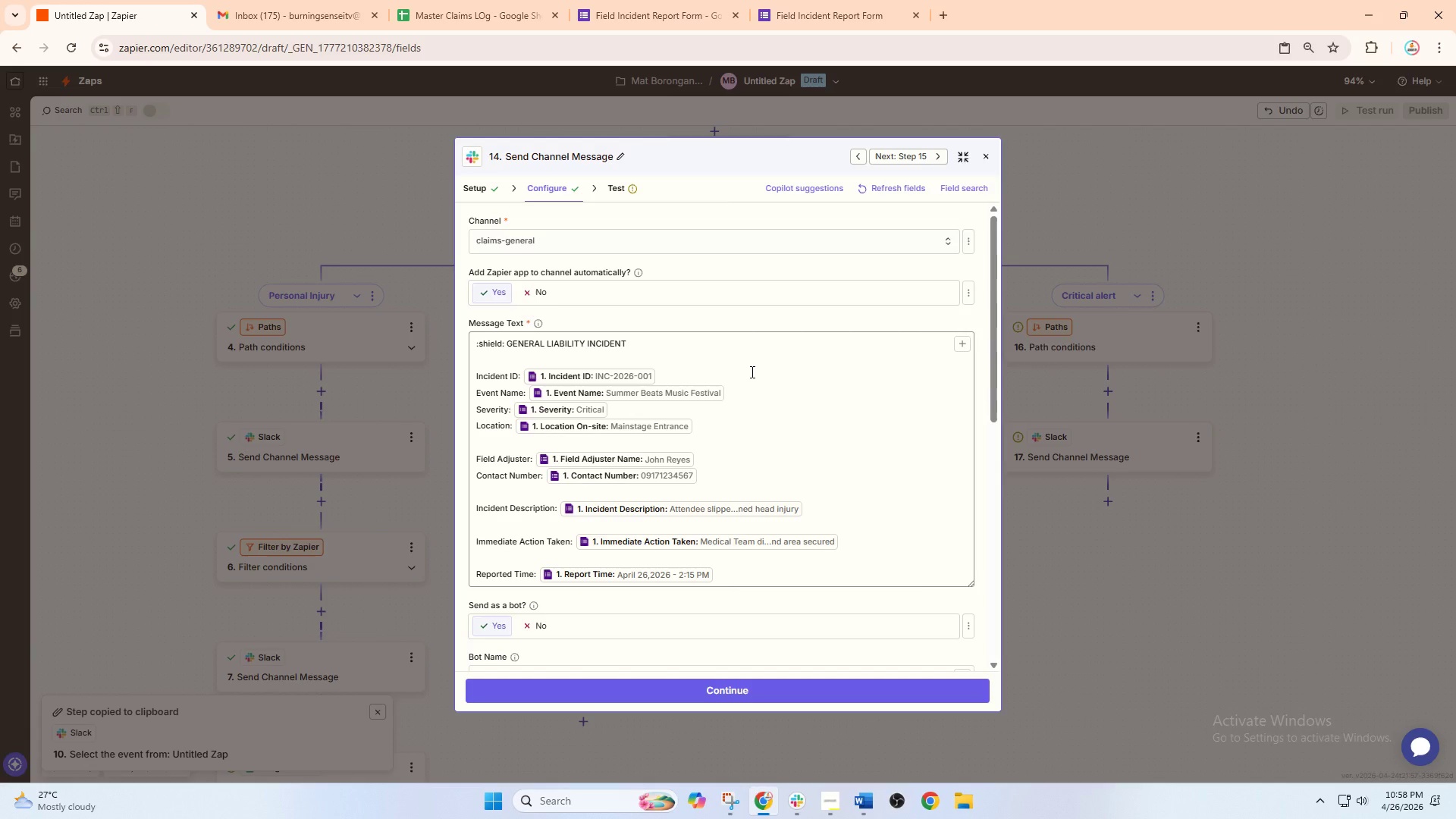 
wait(48.78)
 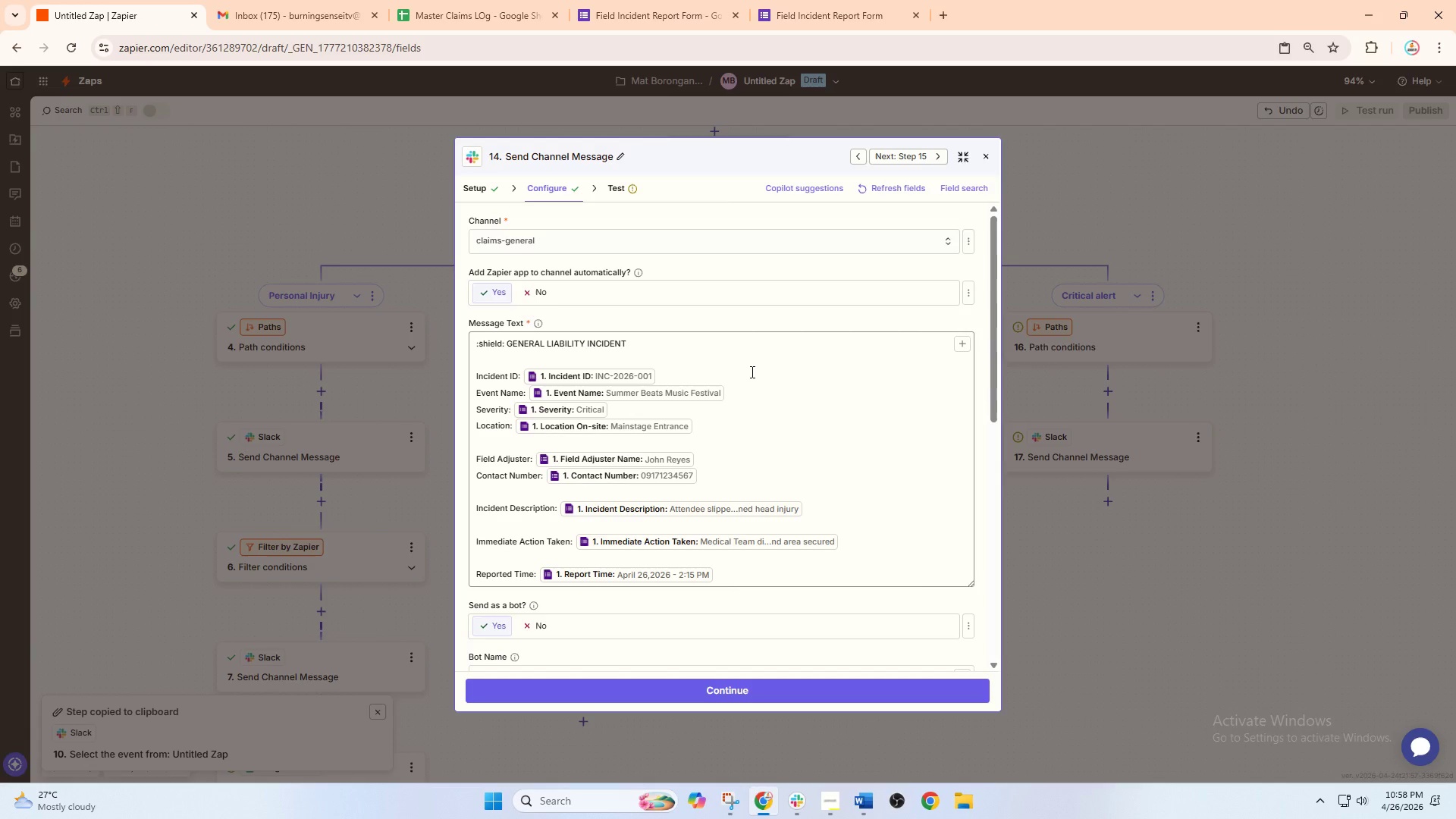 
scroll: coordinate [846, 424], scroll_direction: down, amount: 14.0
 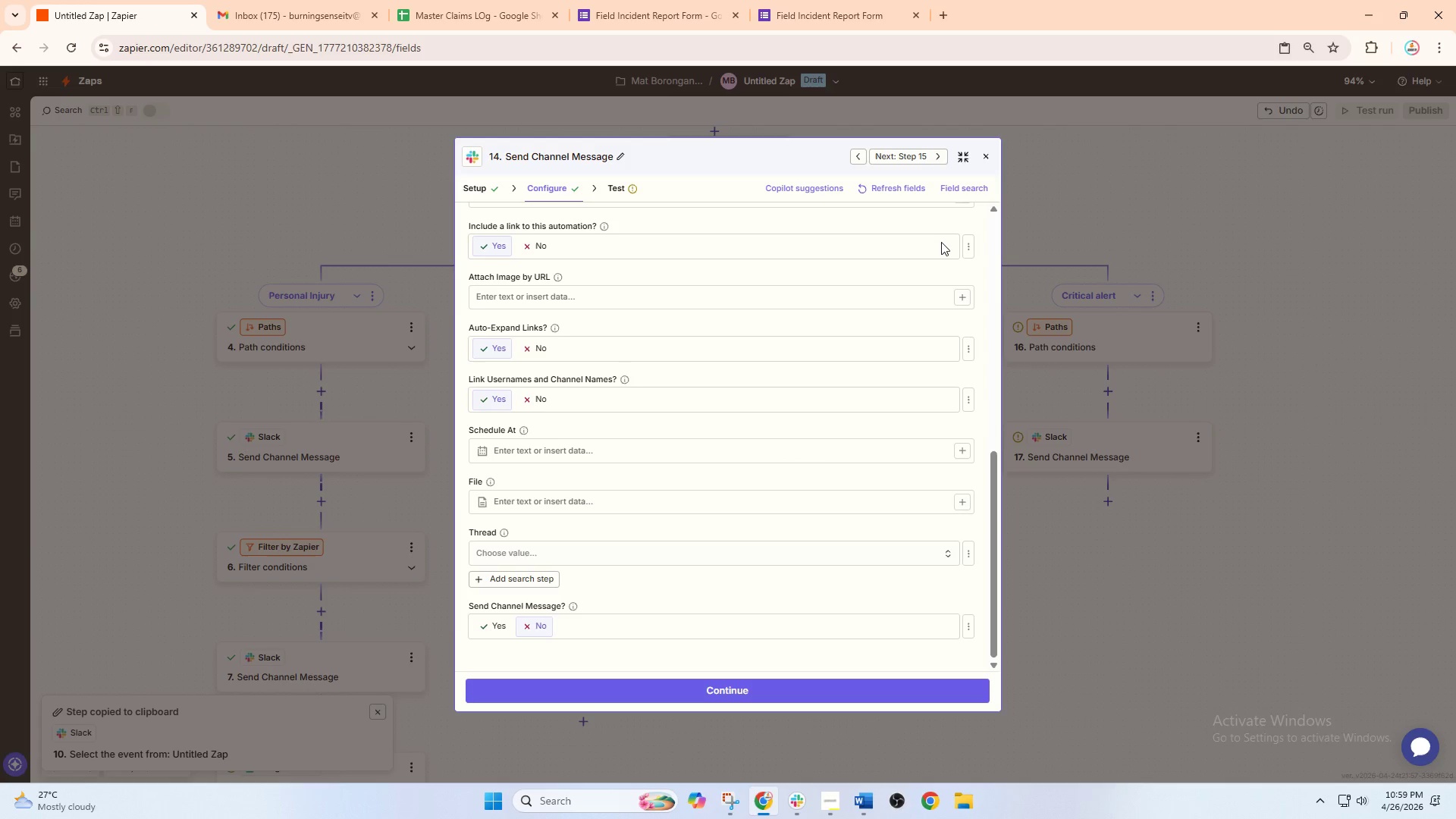 
left_click([981, 162])
 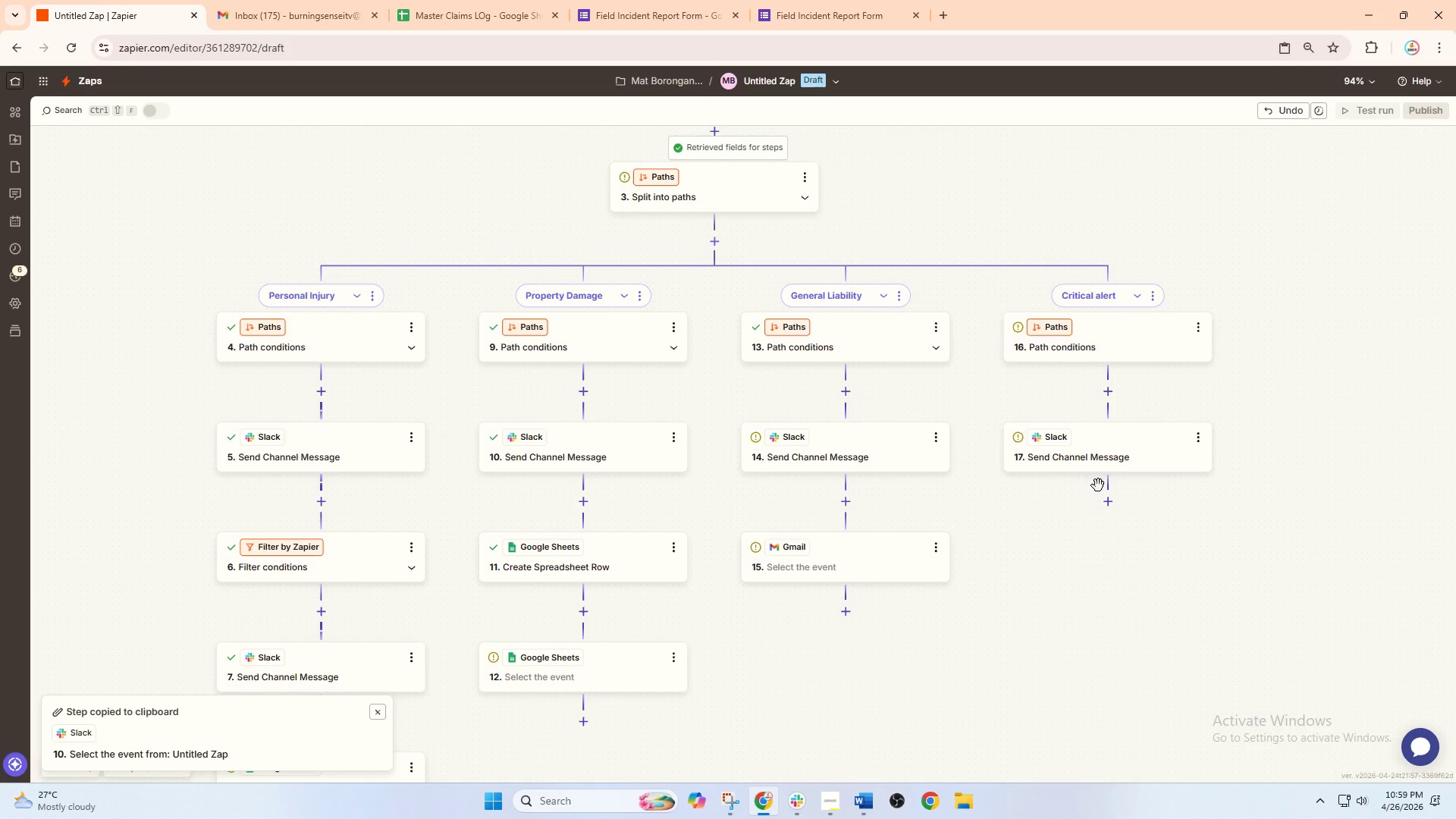 
left_click_drag(start_coordinate=[770, 613], to_coordinate=[807, 554])
 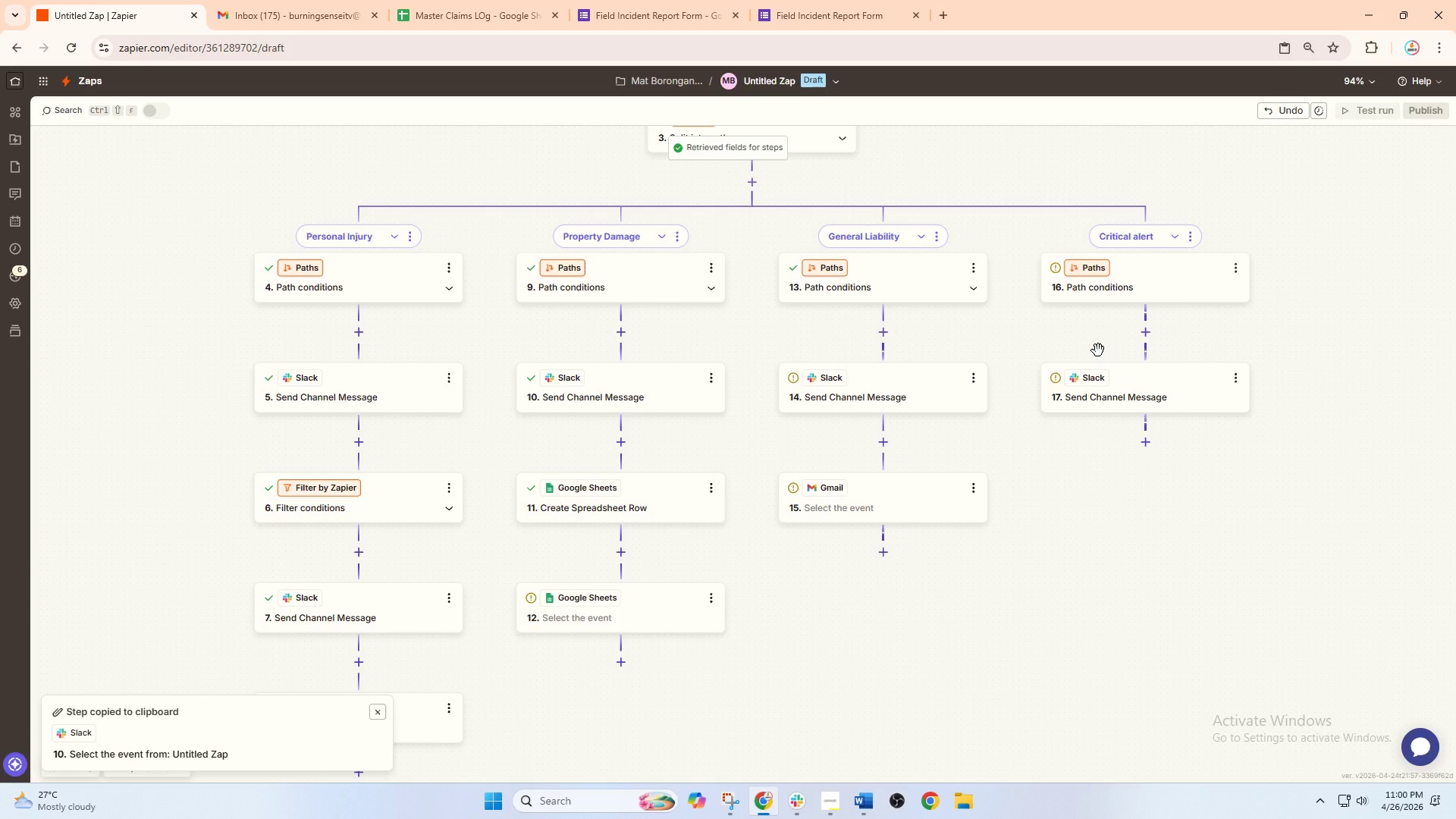 
wait(87.7)
 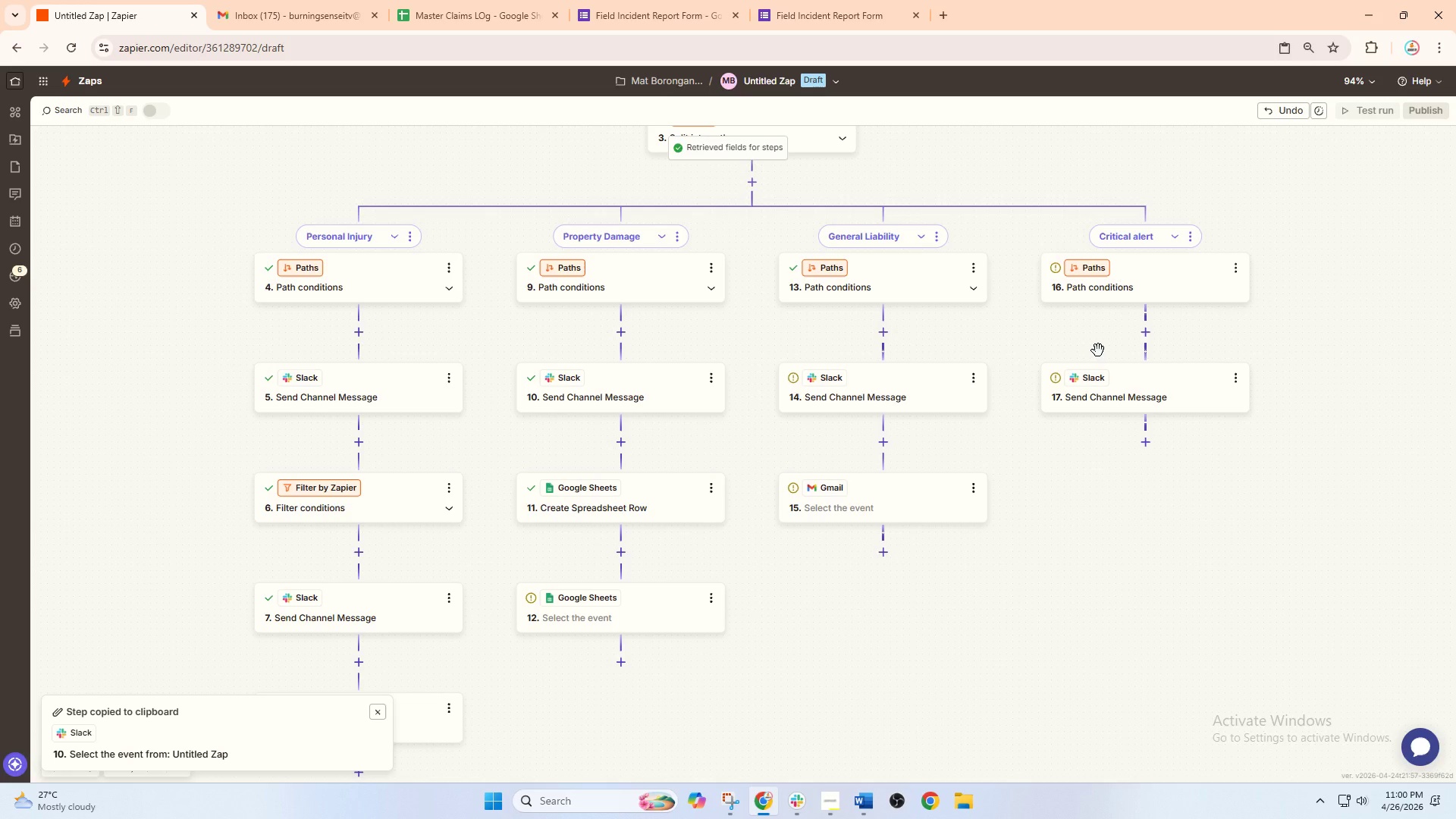 
left_click([877, 388])
 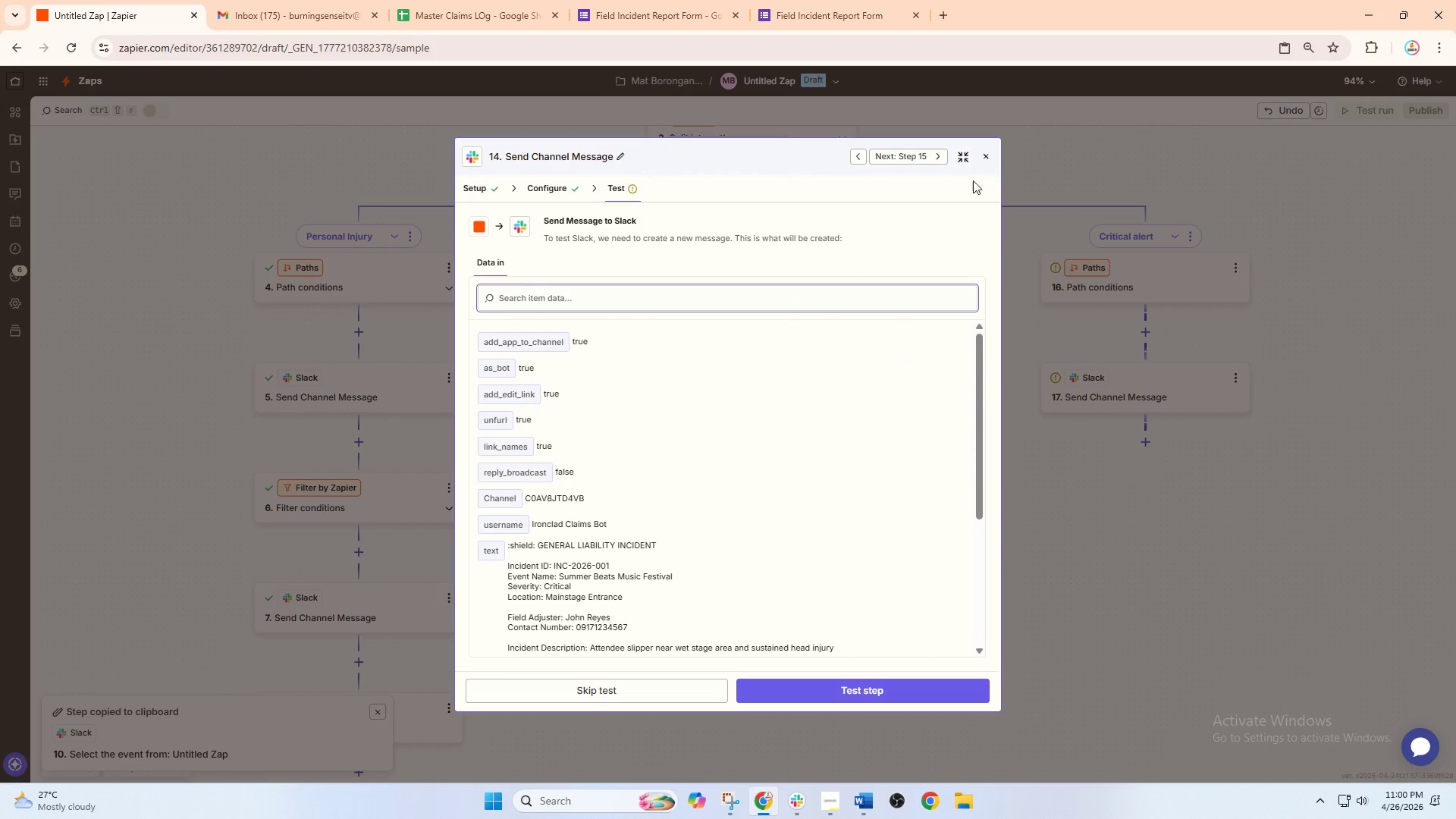 
left_click([989, 155])
 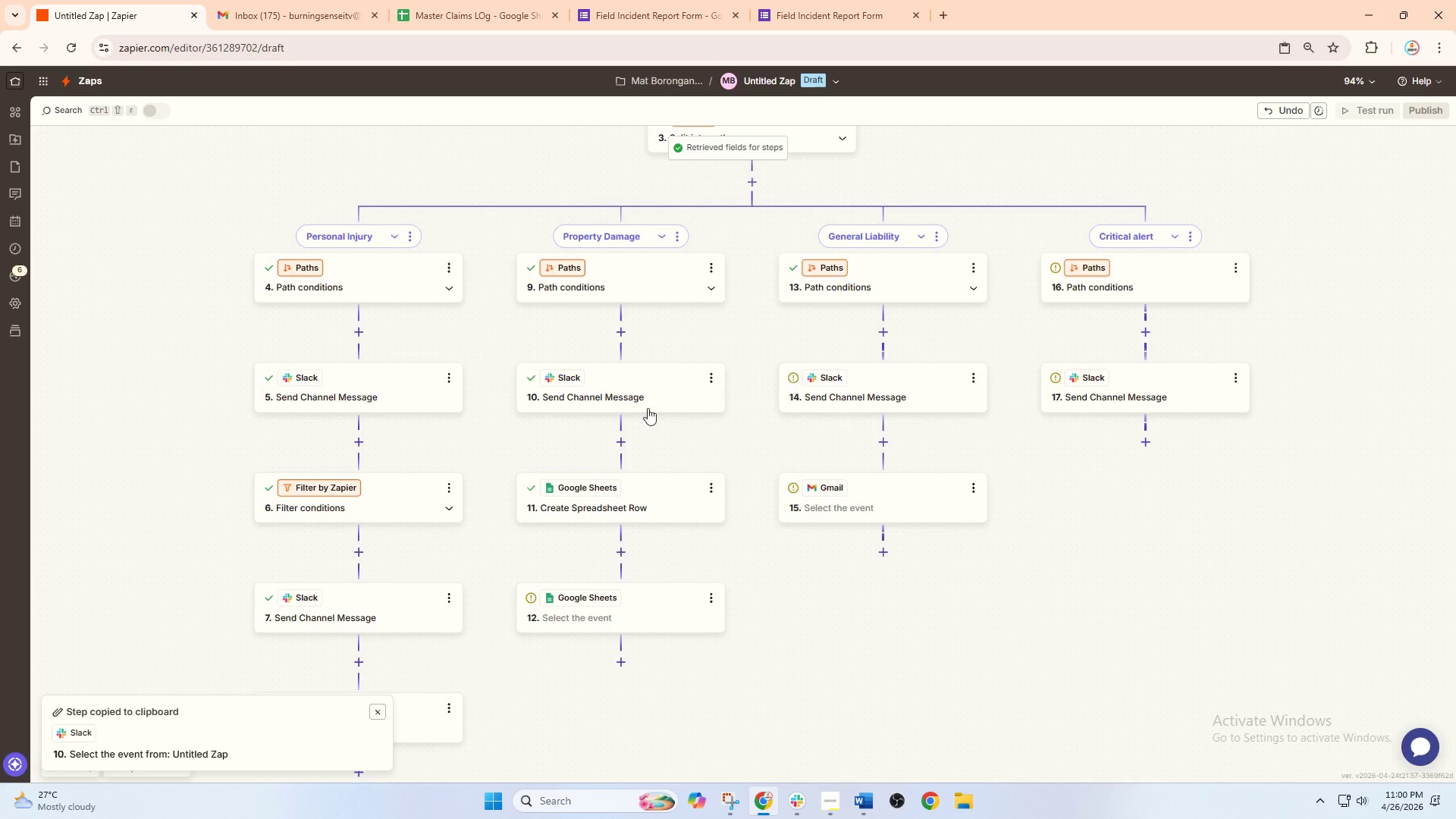 
left_click([554, 405])
 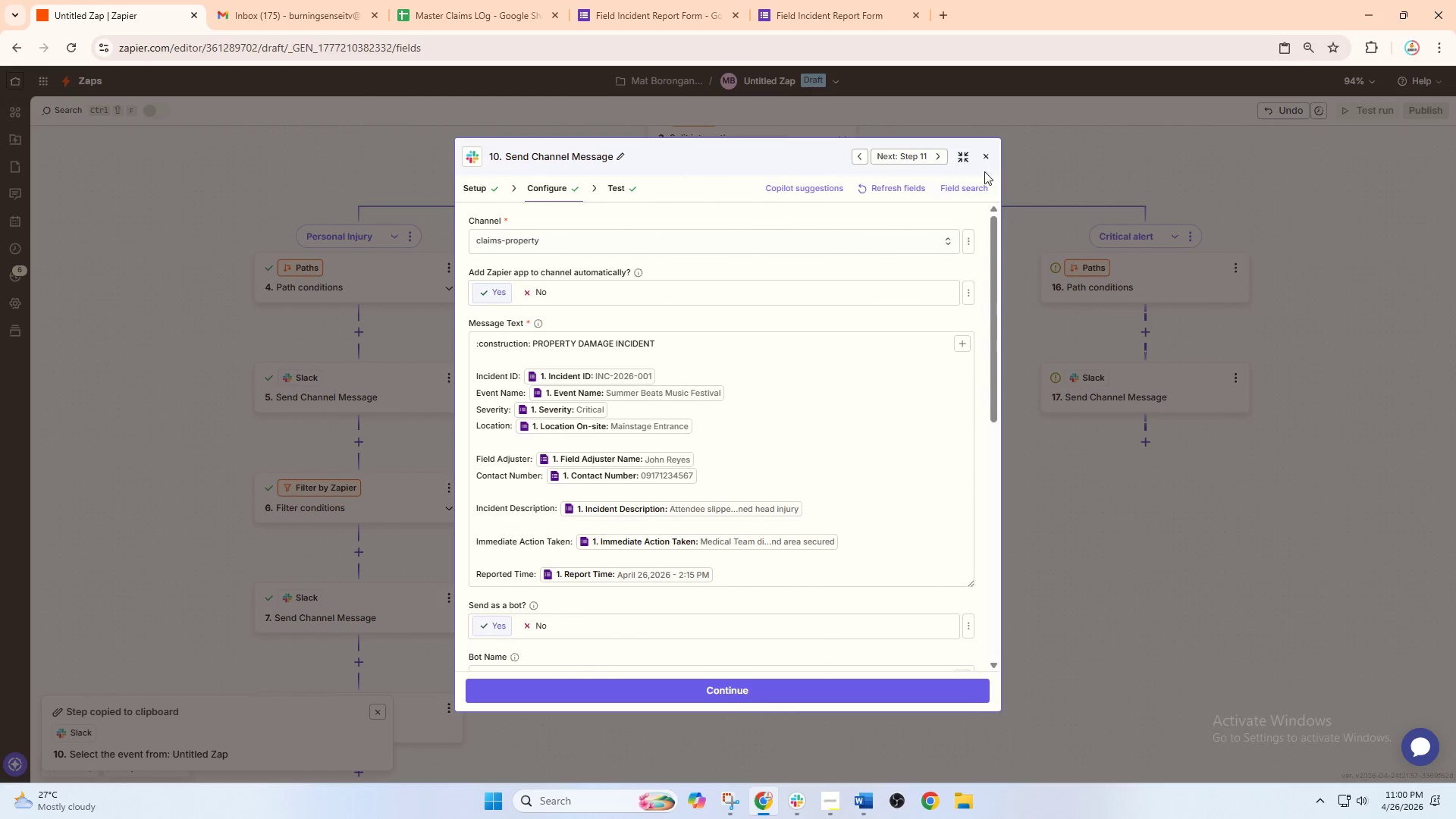 
left_click([991, 158])
 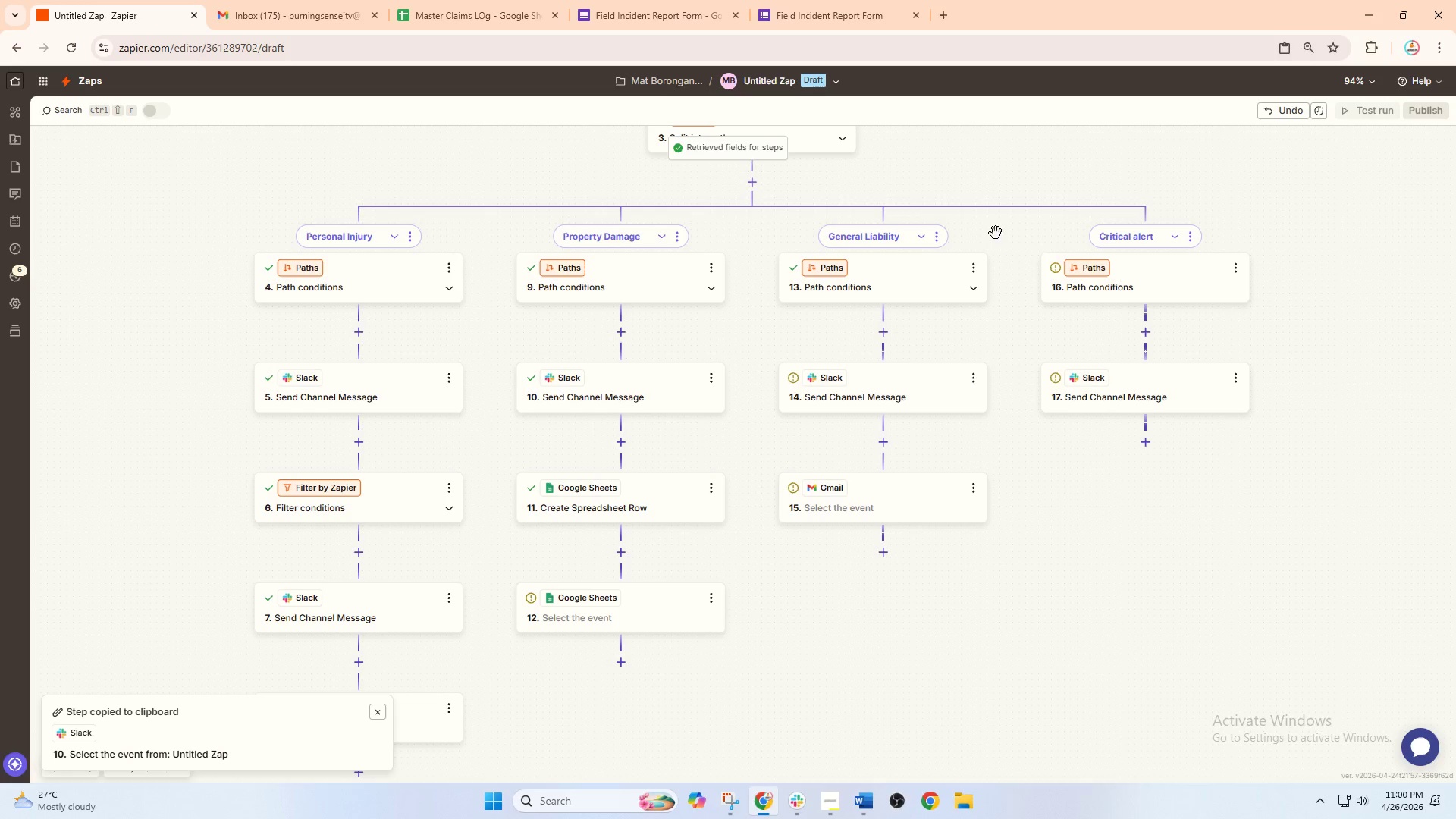 
wait(6.3)
 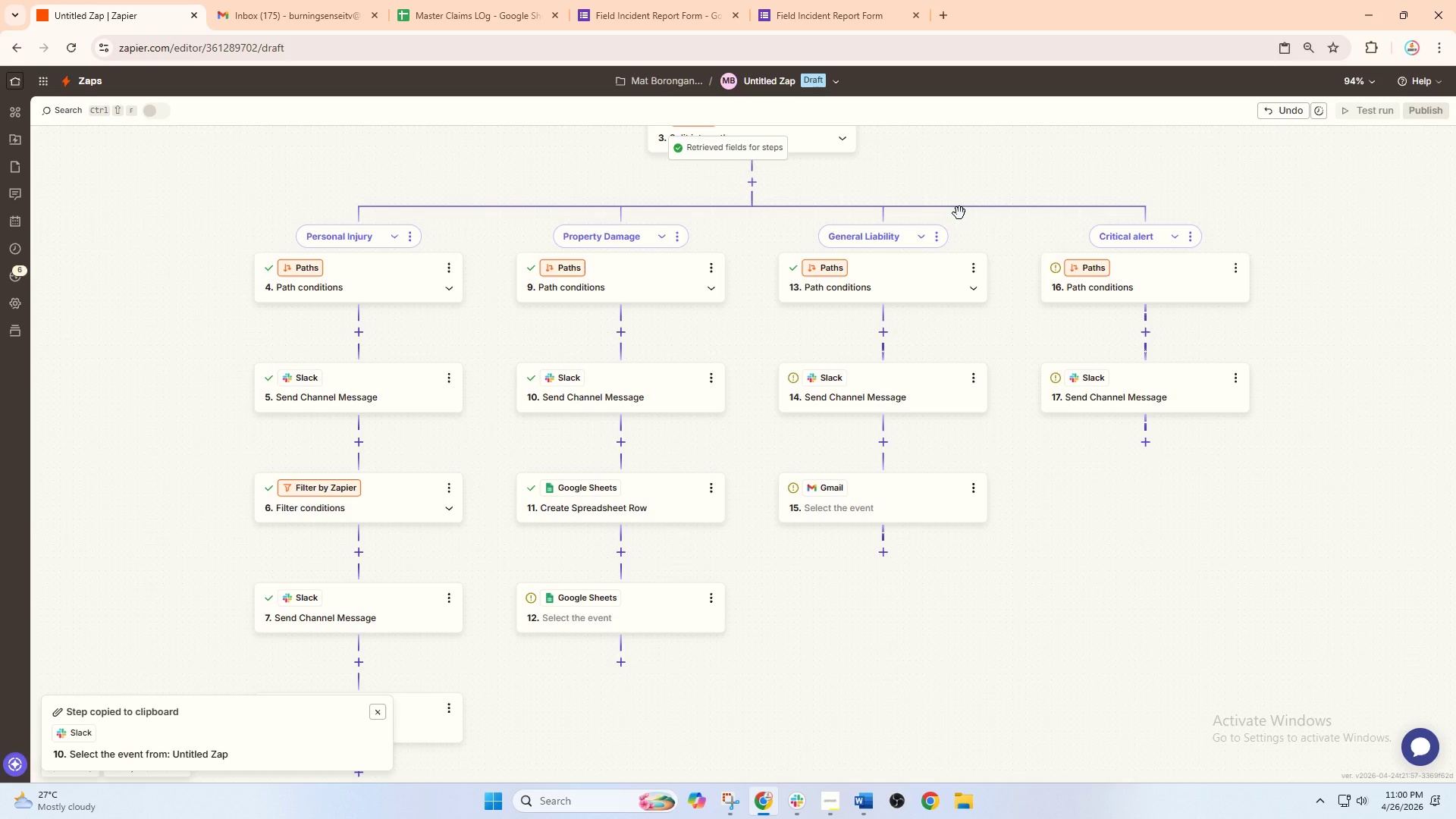 
left_click([836, 393])
 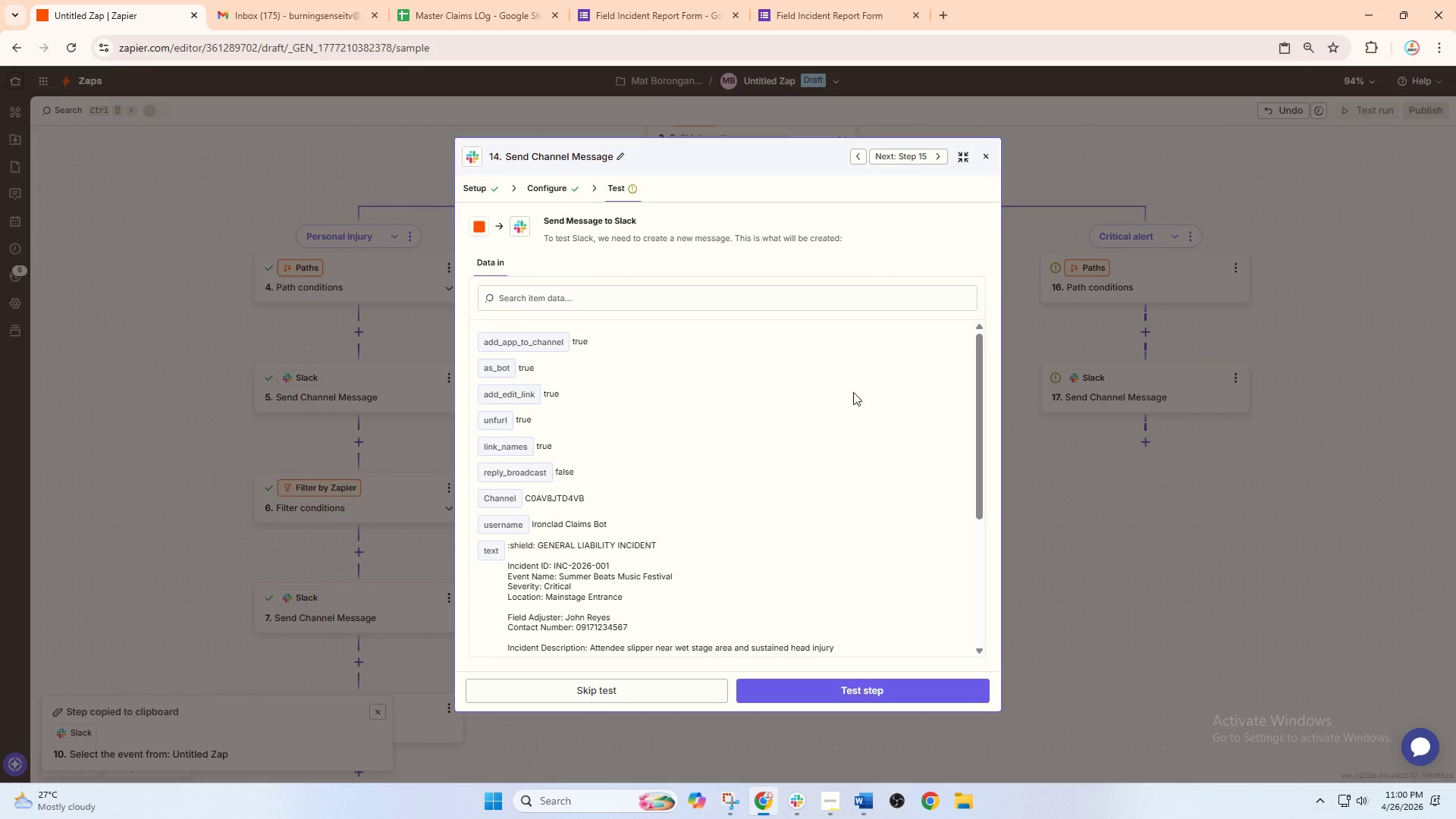 
wait(13.11)
 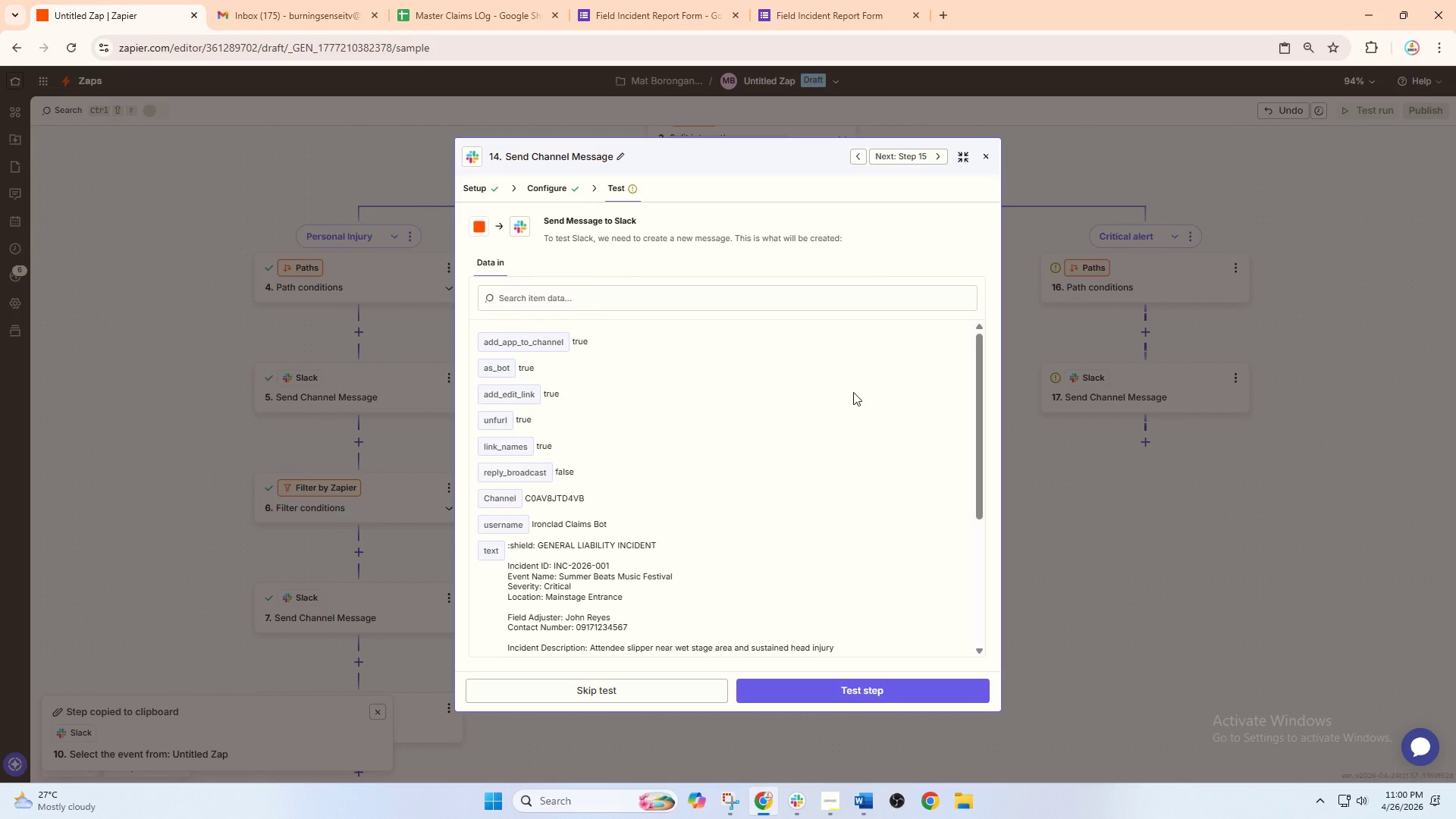 
left_click([987, 162])
 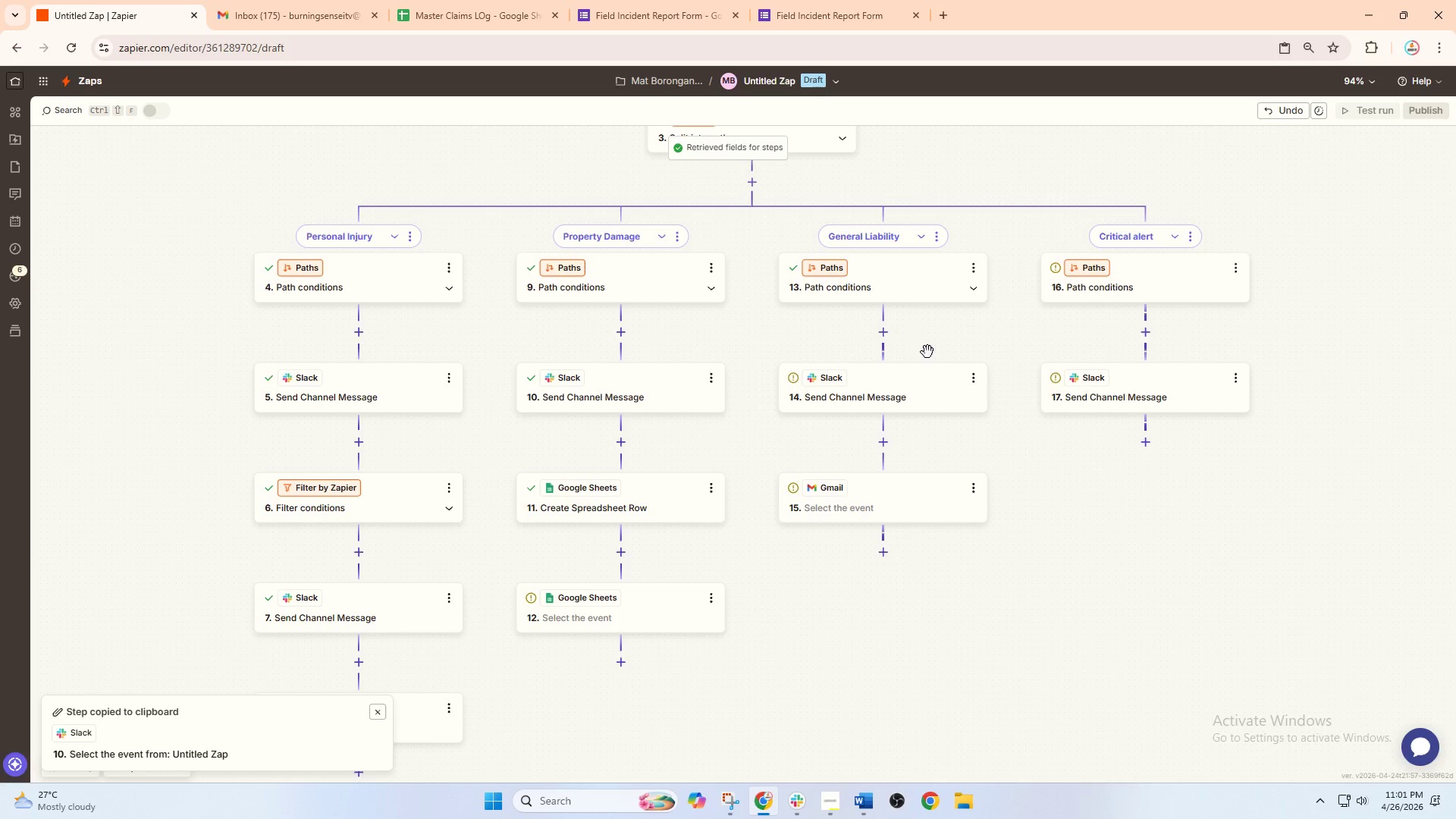 
left_click([904, 375])
 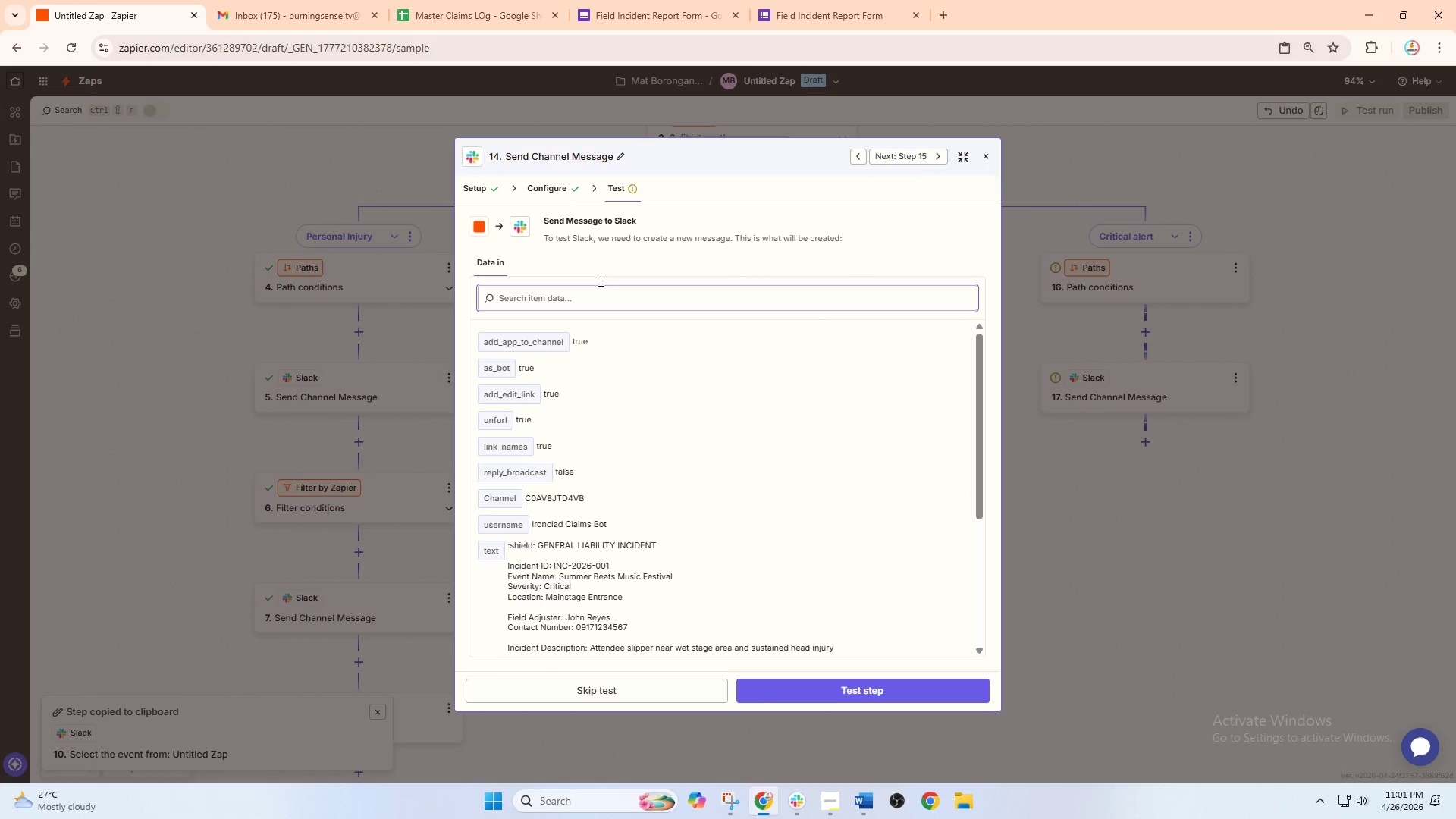 
left_click([560, 191])
 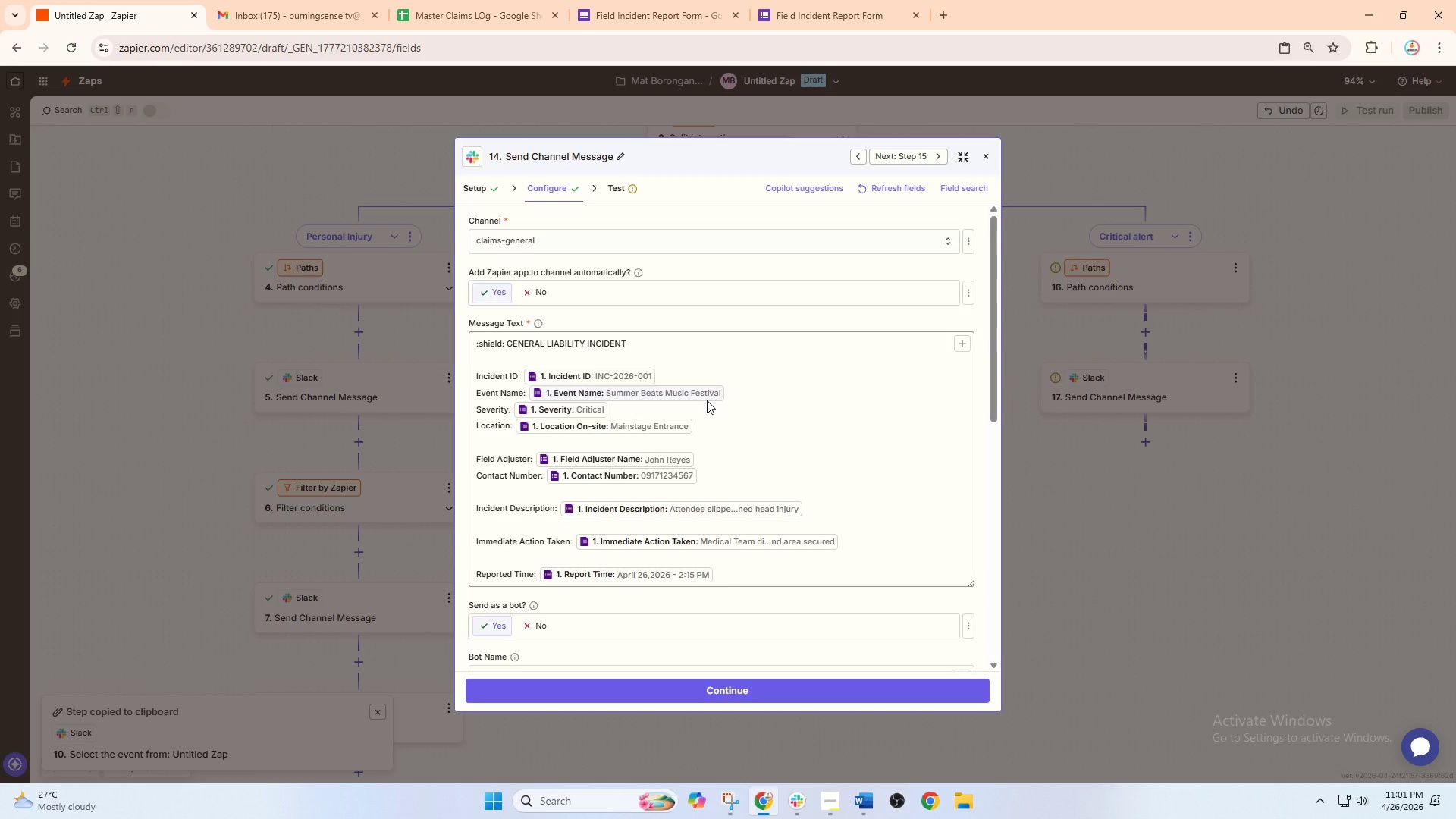 
wait(25.91)
 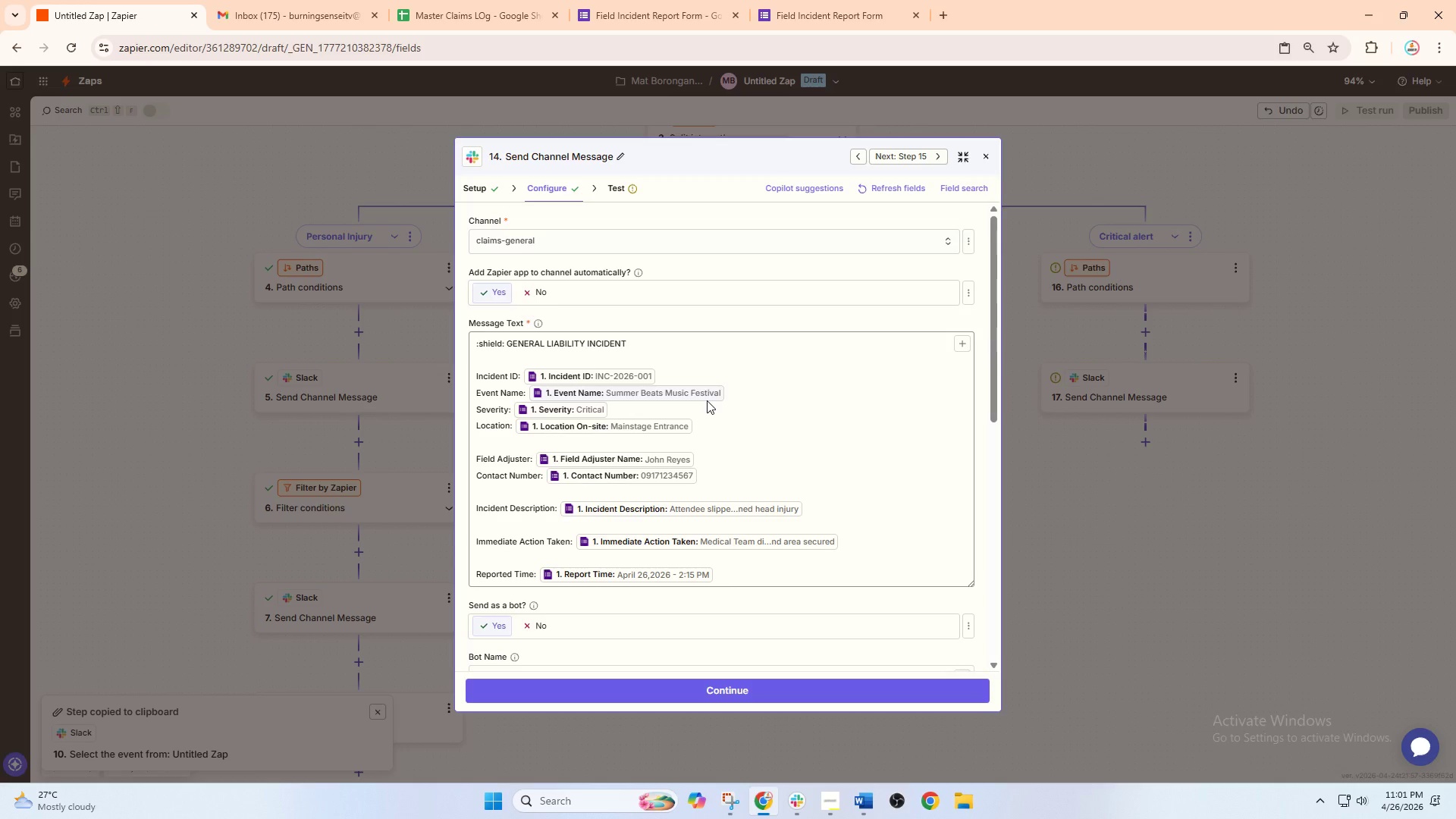 
left_click([984, 157])
 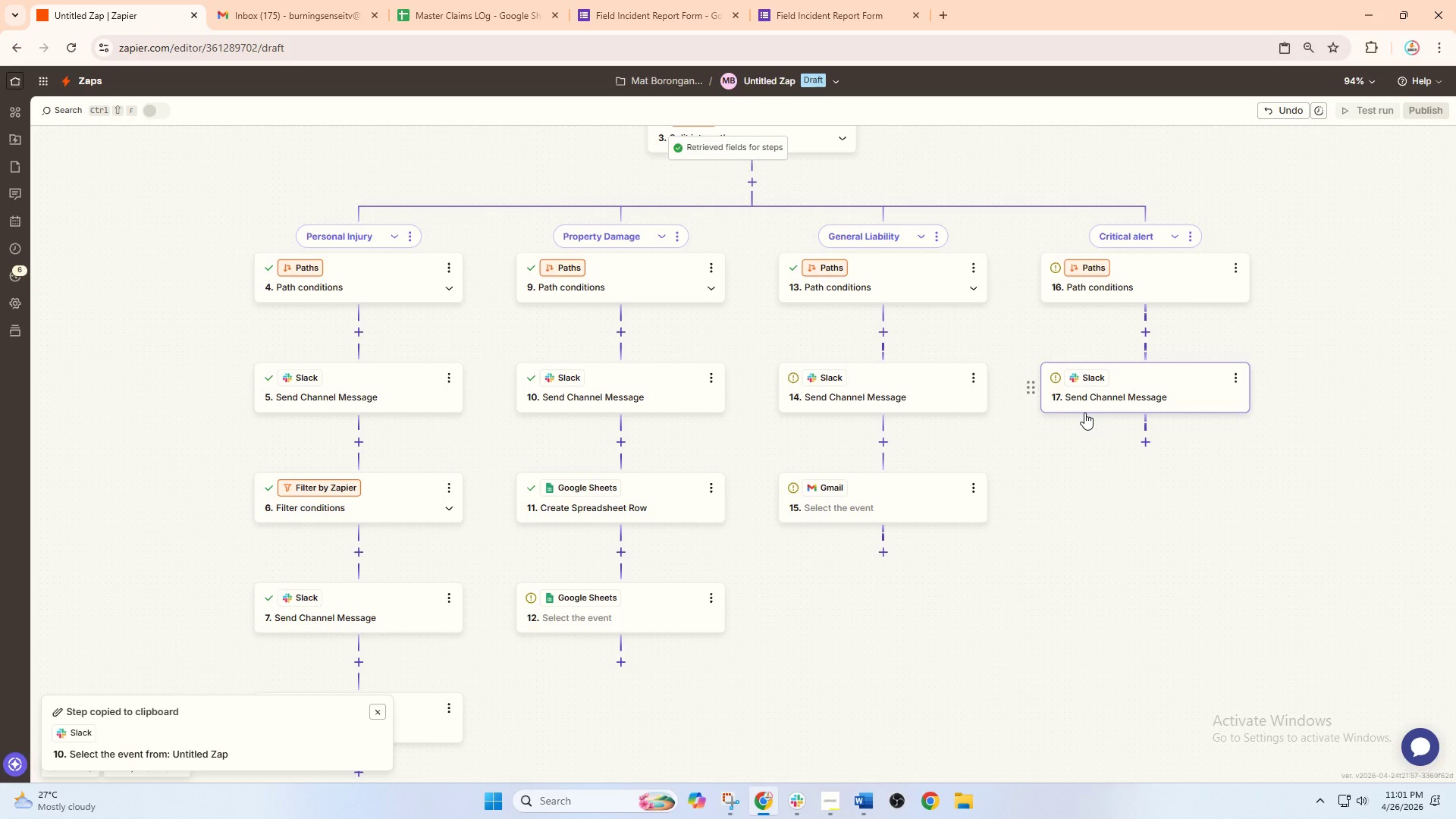 
wait(7.76)
 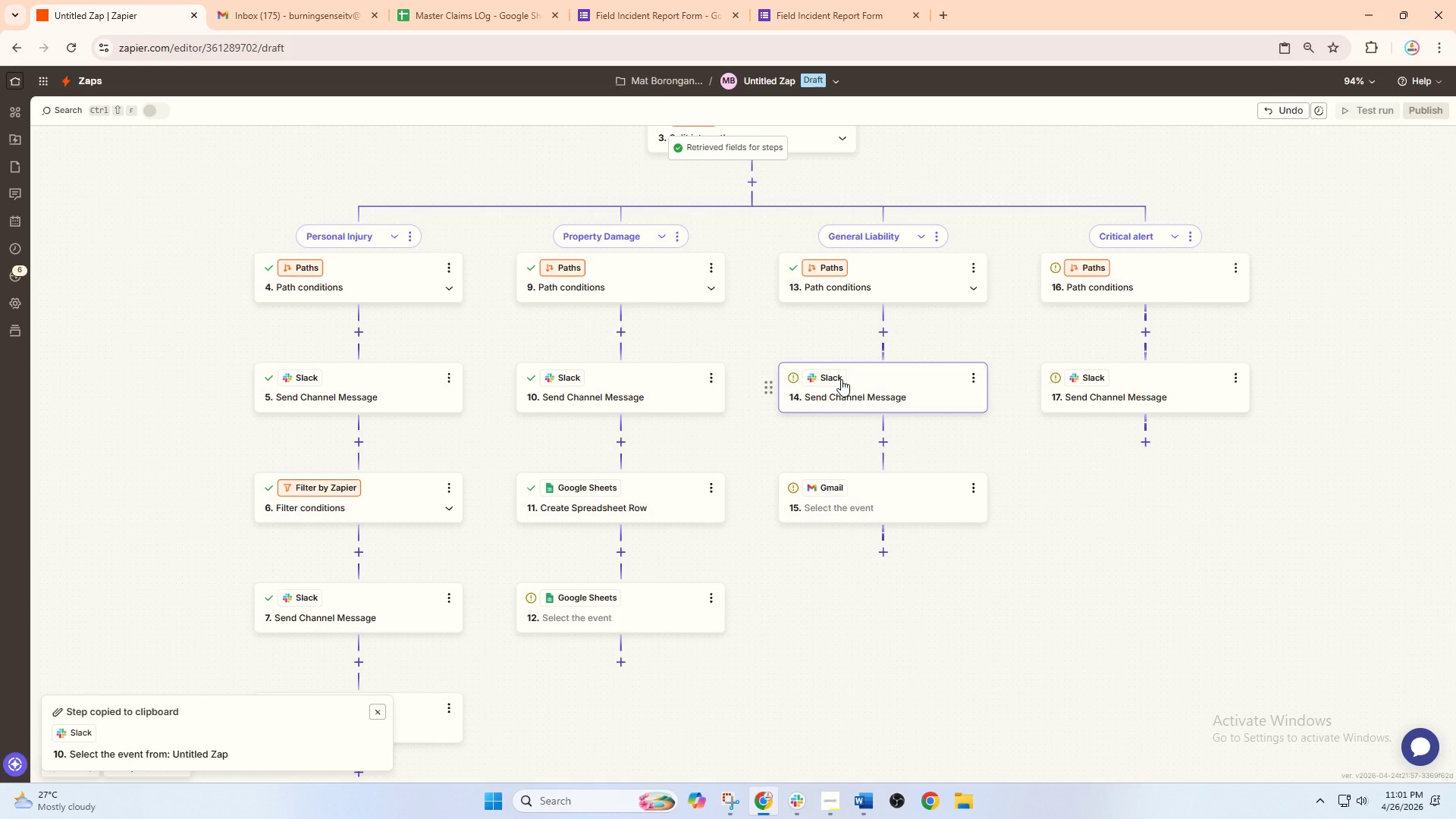 
left_click([893, 406])
 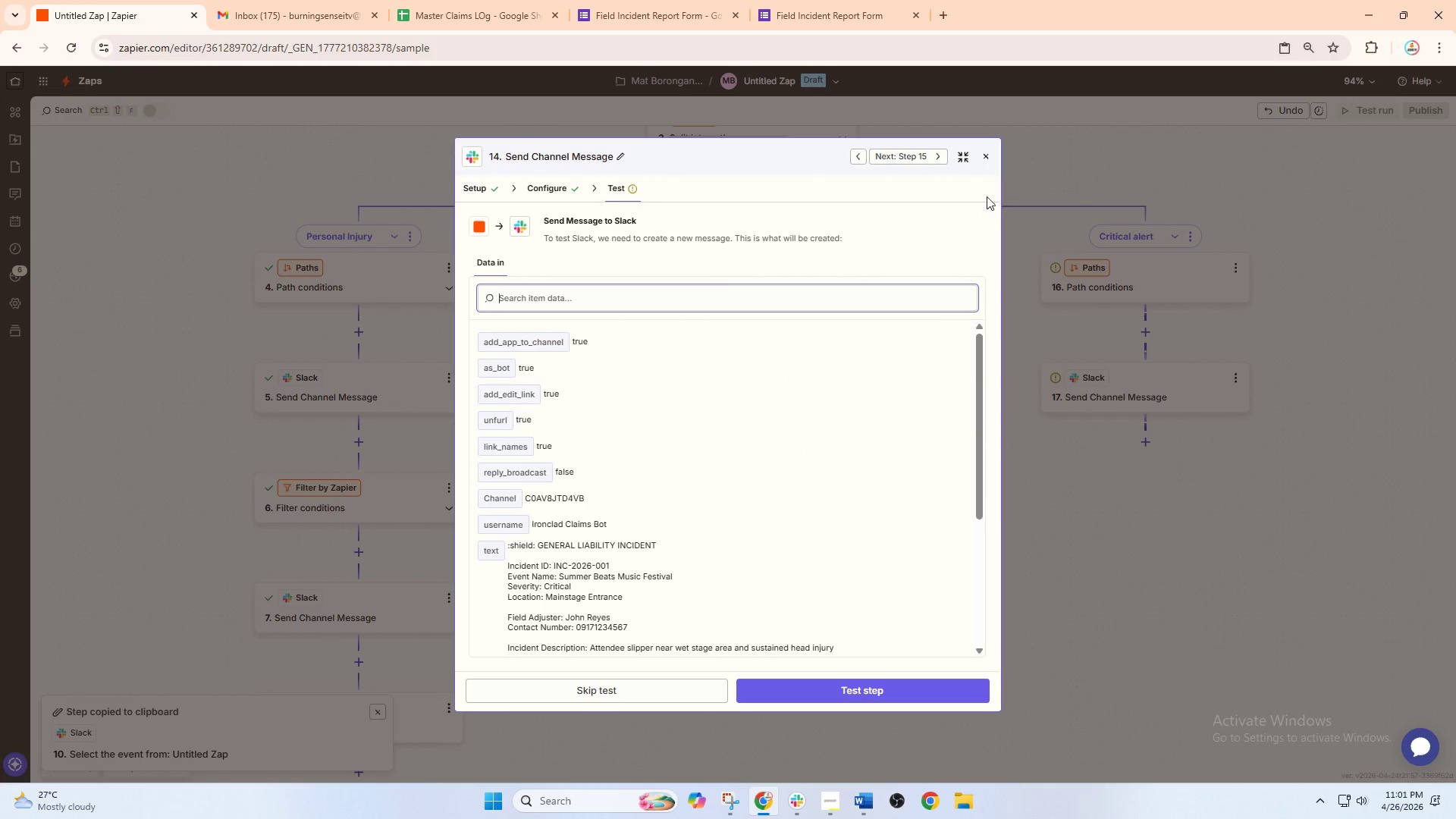 
left_click([987, 160])
 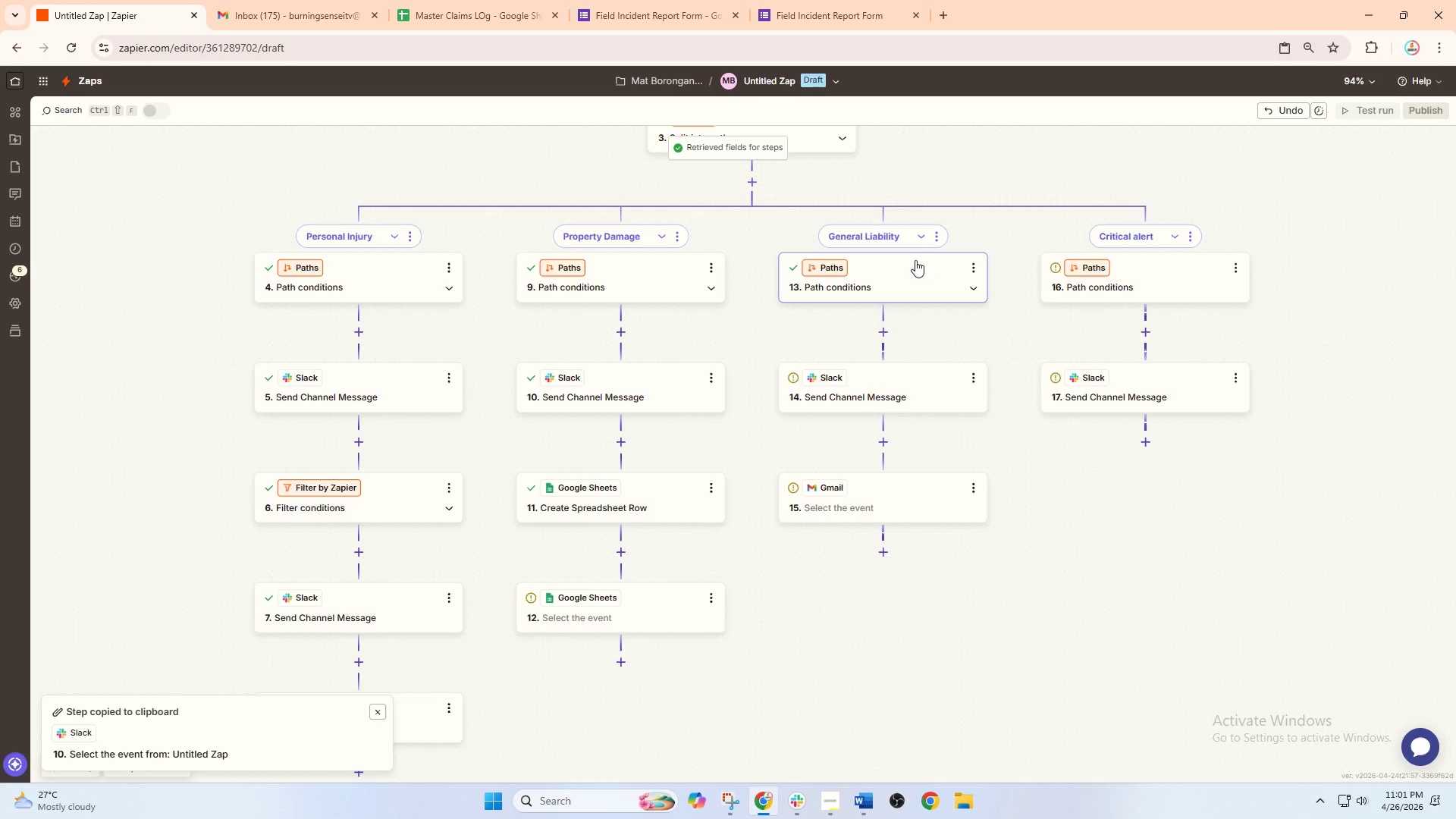 
wait(5.44)
 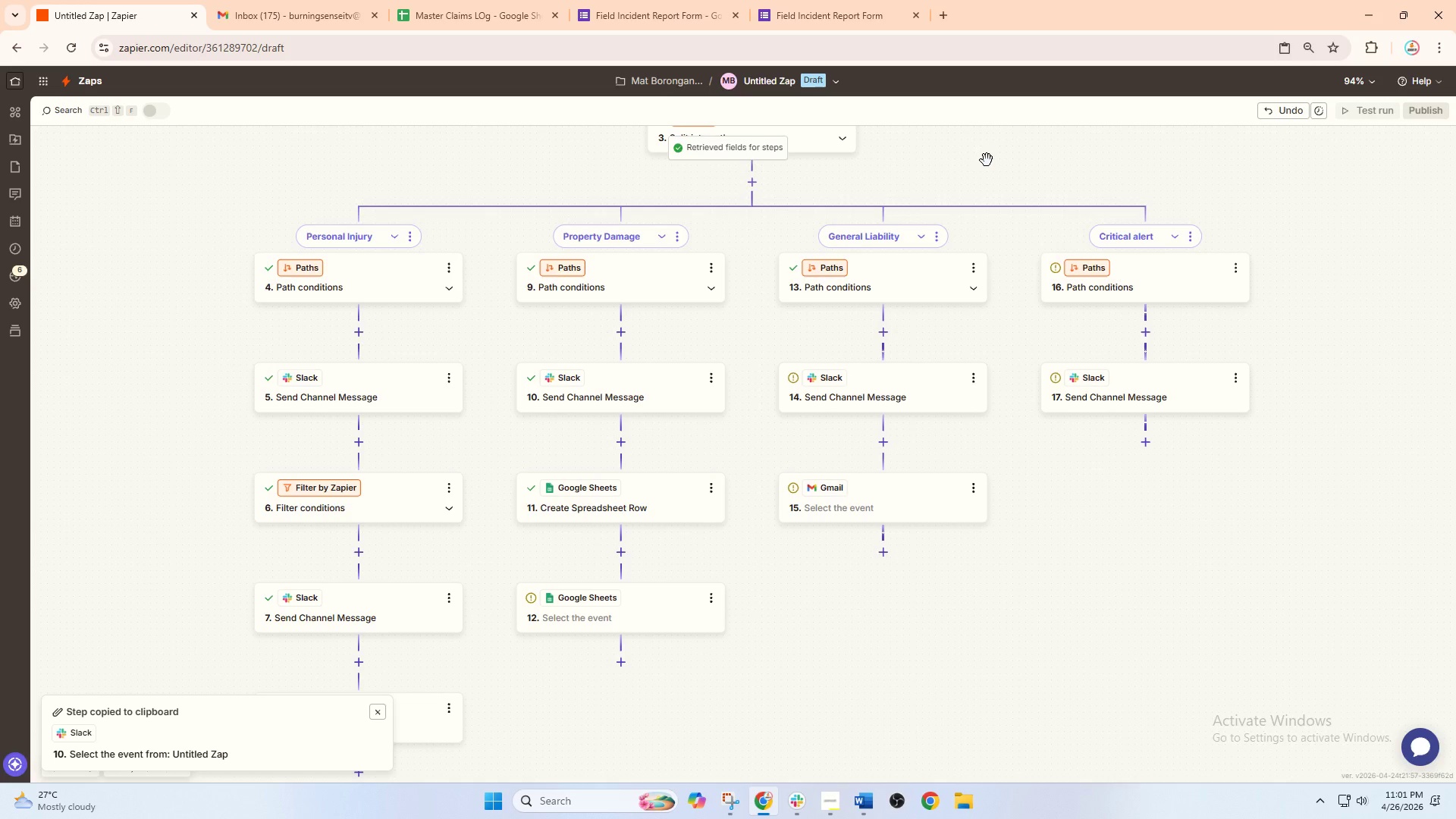 
left_click([836, 410])
 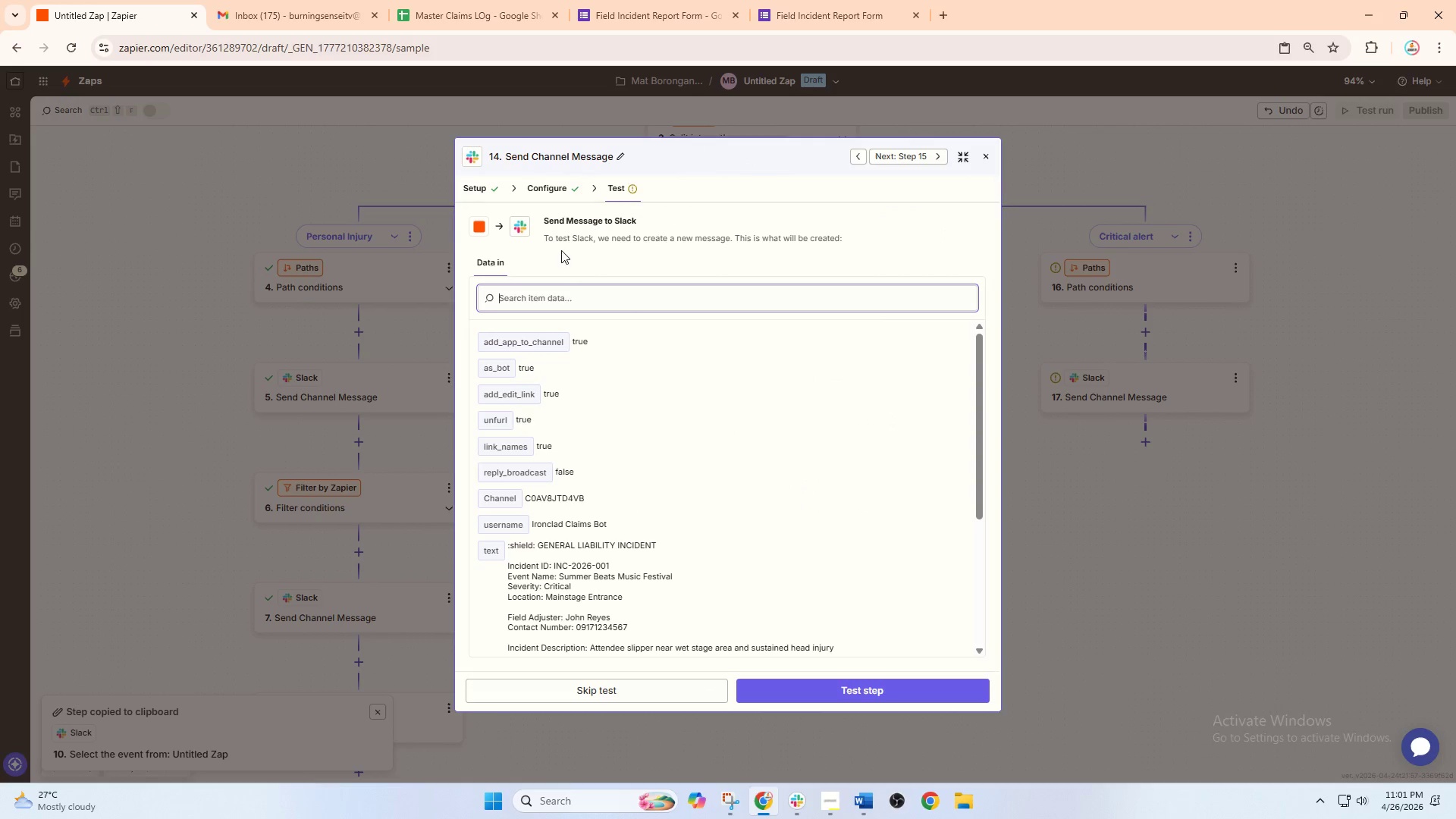 
left_click([548, 187])
 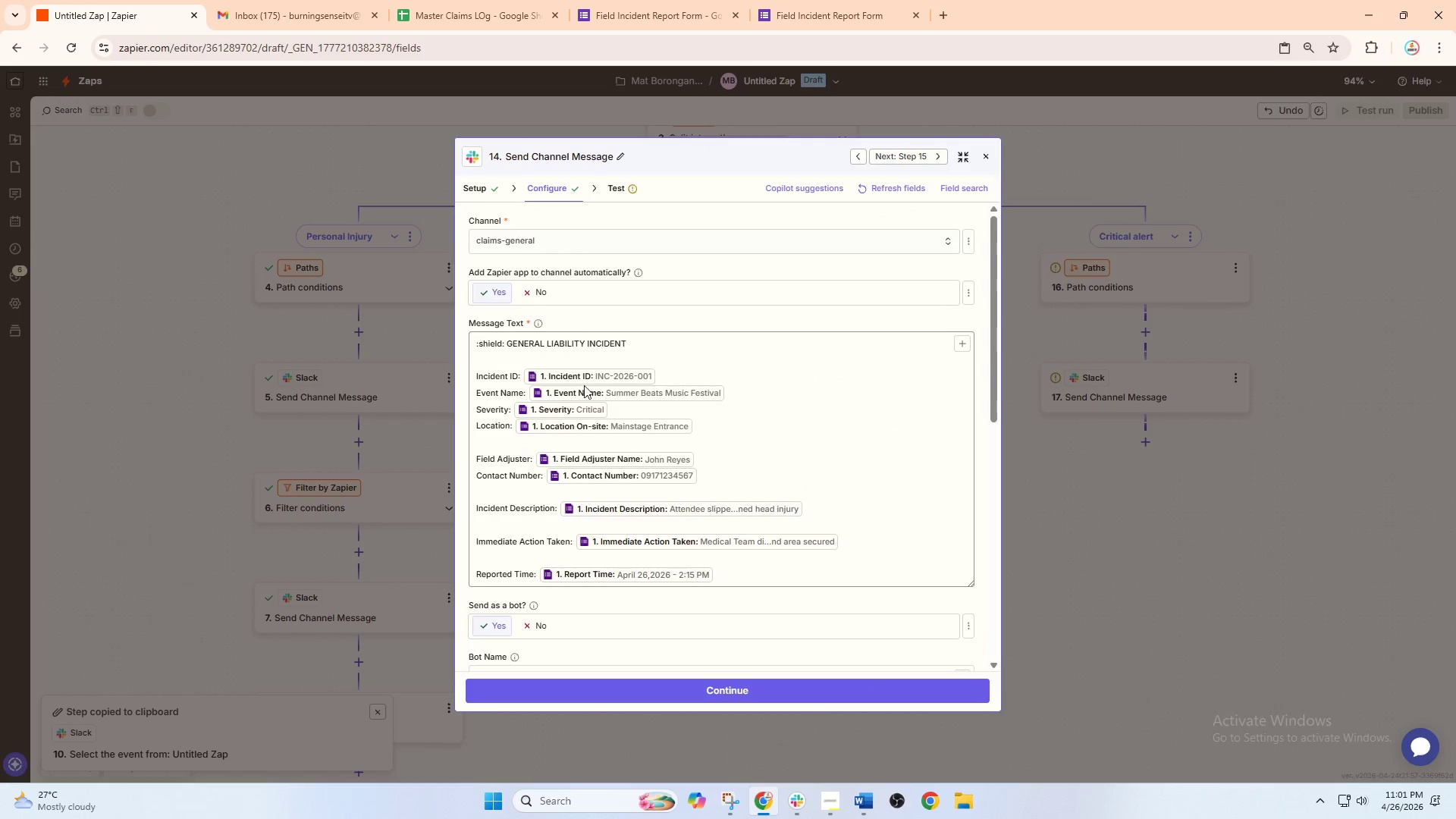 
scroll: coordinate [584, 408], scroll_direction: down, amount: 4.0
 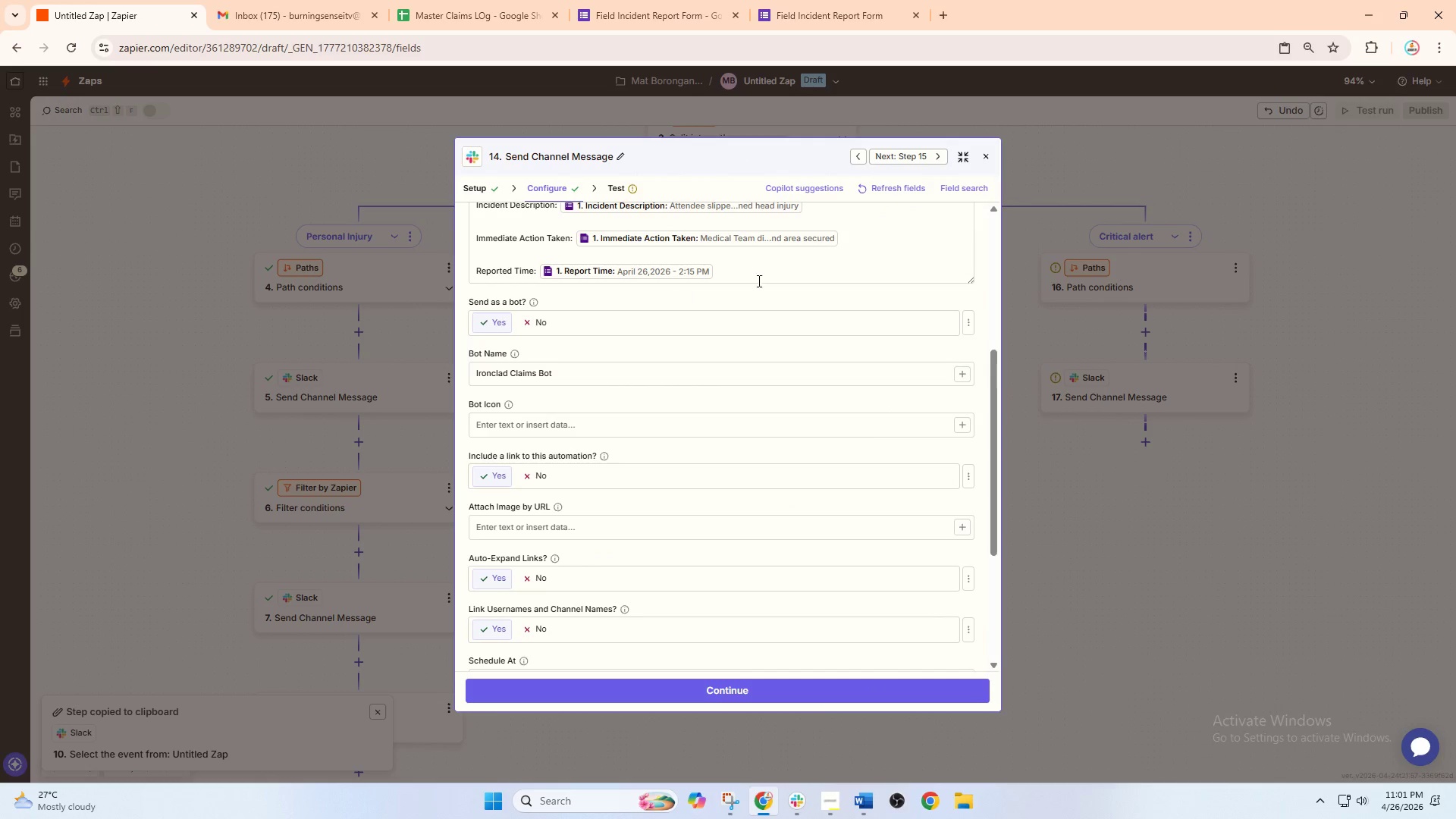 
scroll: coordinate [548, 272], scroll_direction: up, amount: 4.0
 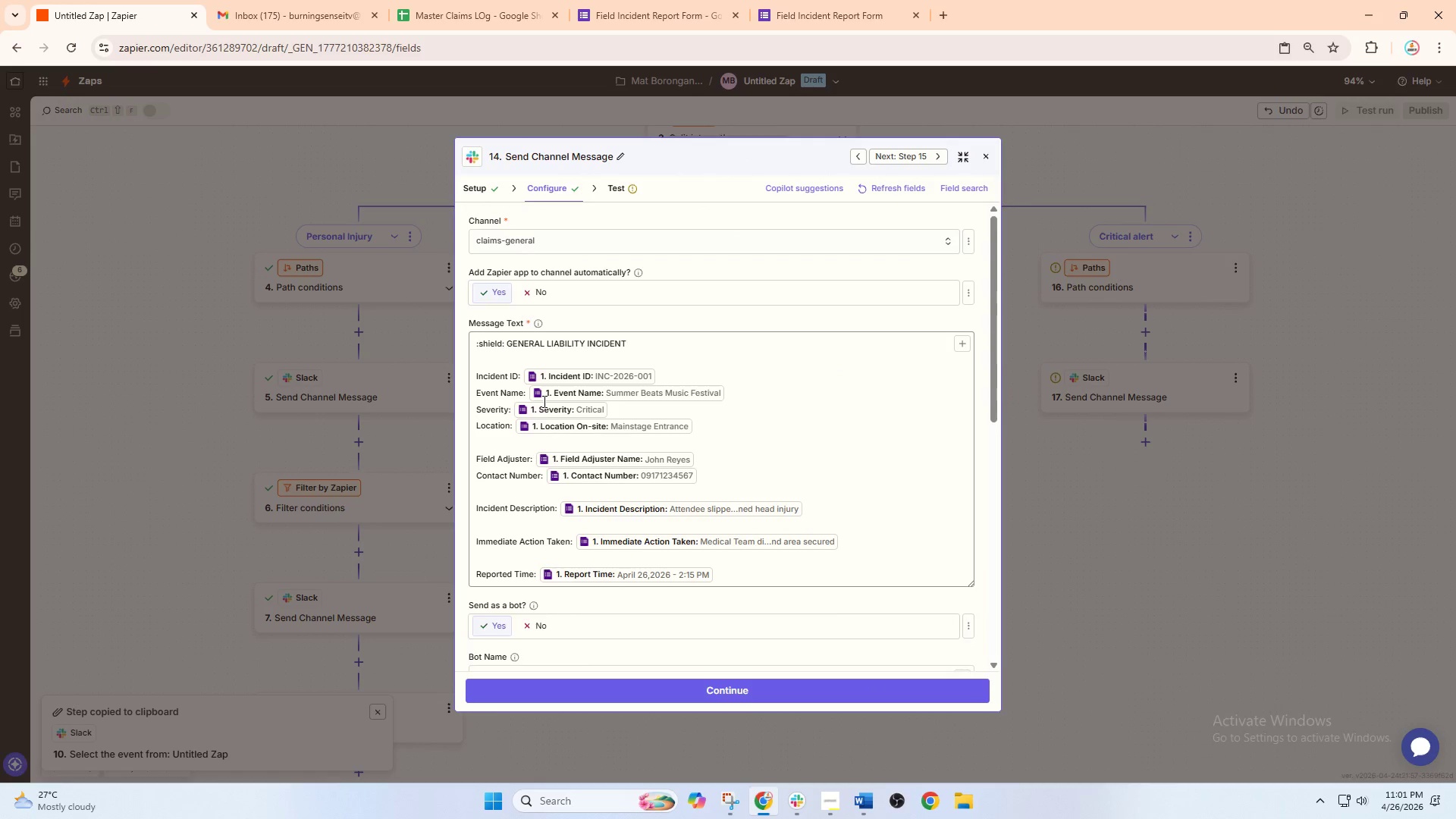 
scroll: coordinate [531, 436], scroll_direction: down, amount: 3.0
 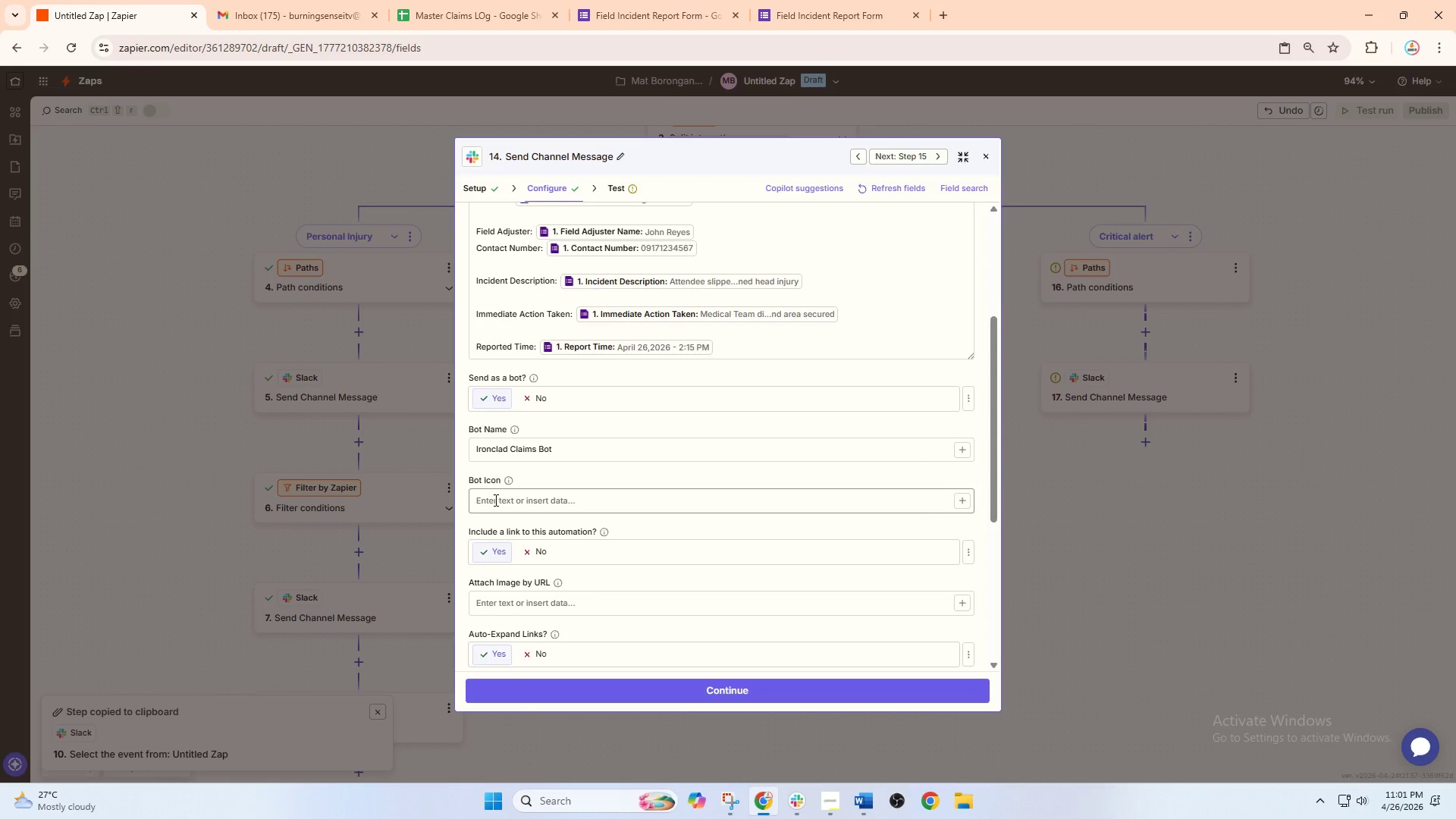 
left_click([494, 500])
 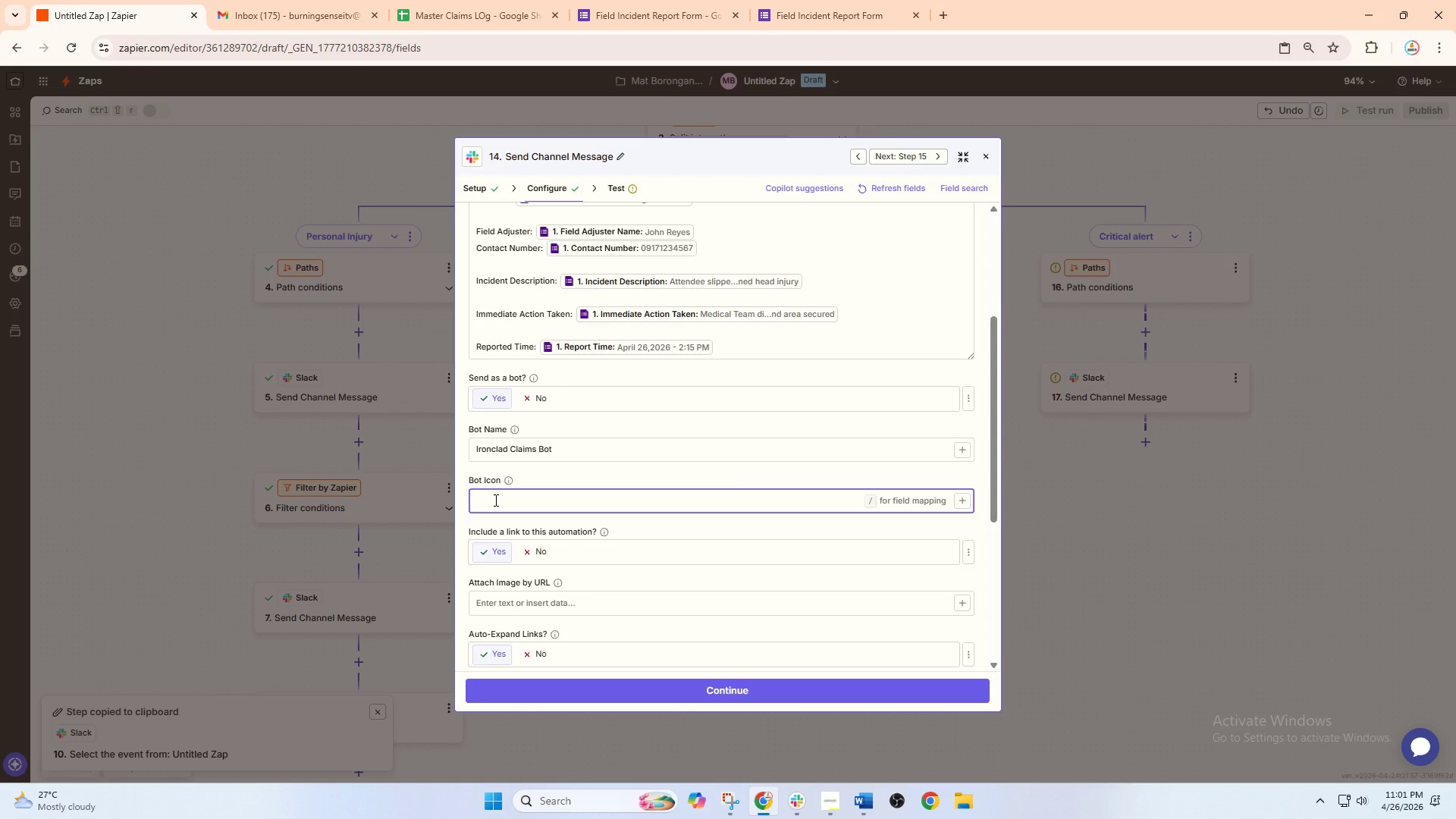 
type(:shield:)
 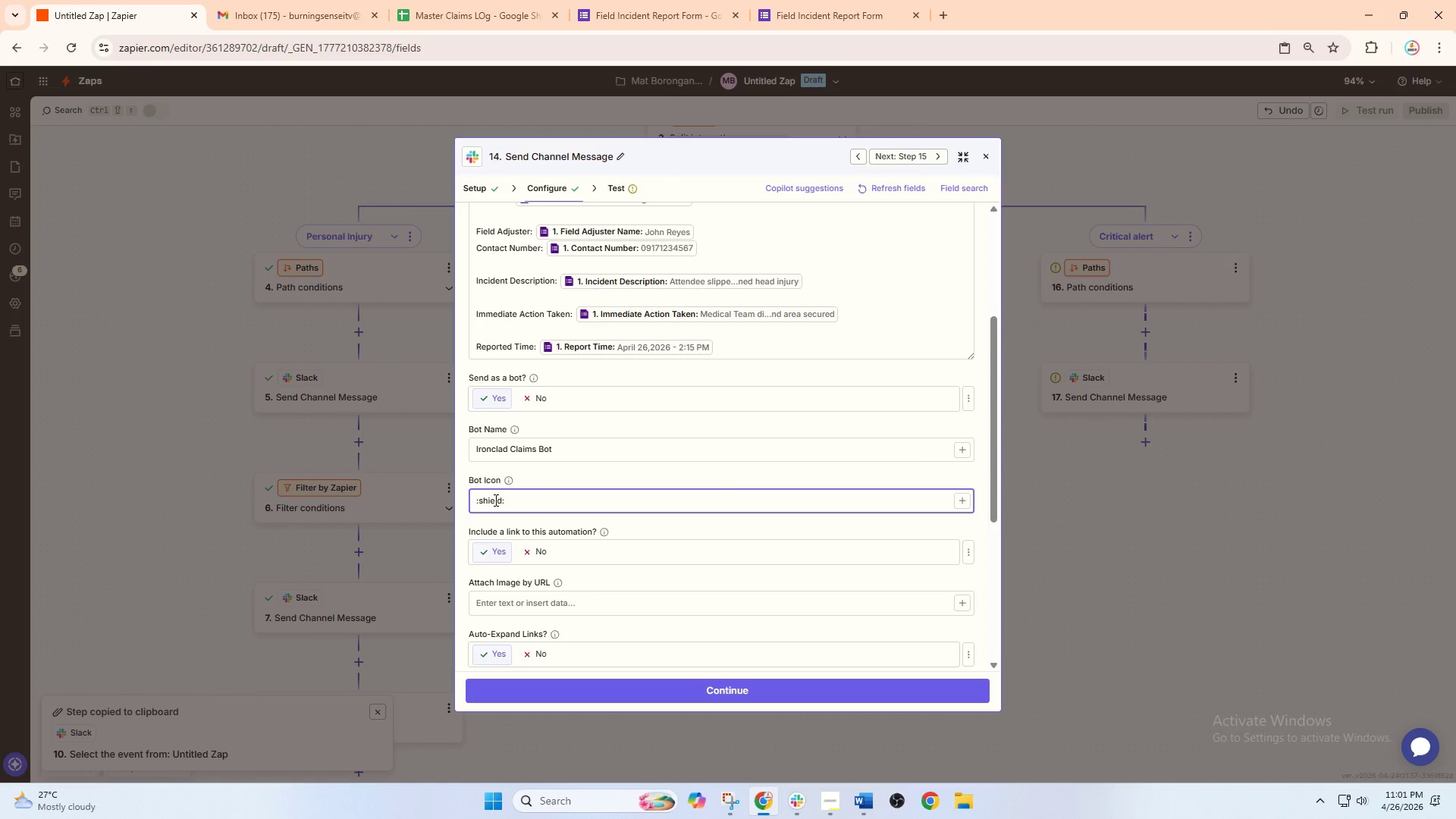 
left_click([703, 688])
 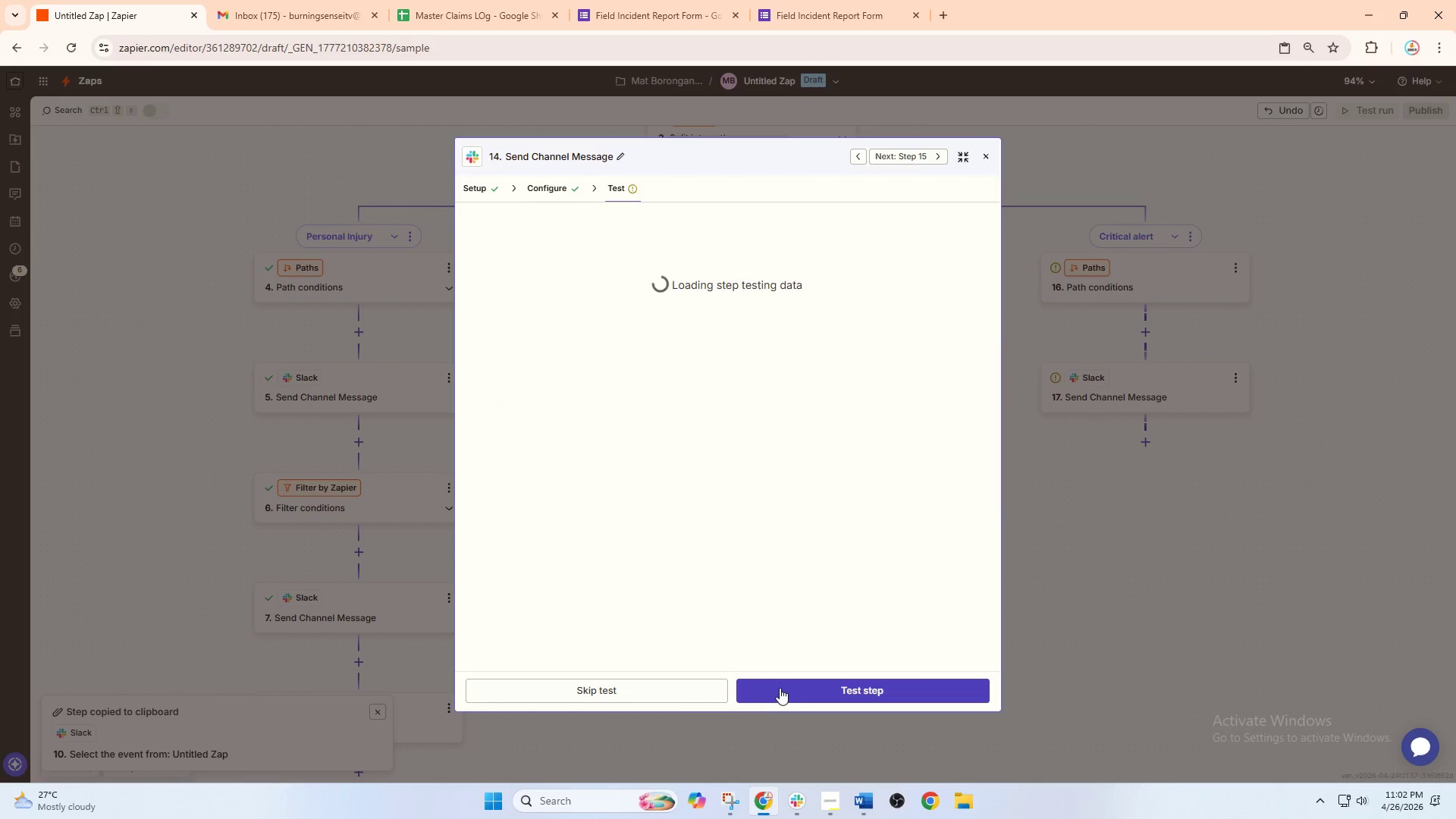 
left_click_drag(start_coordinate=[798, 689], to_coordinate=[802, 689])
 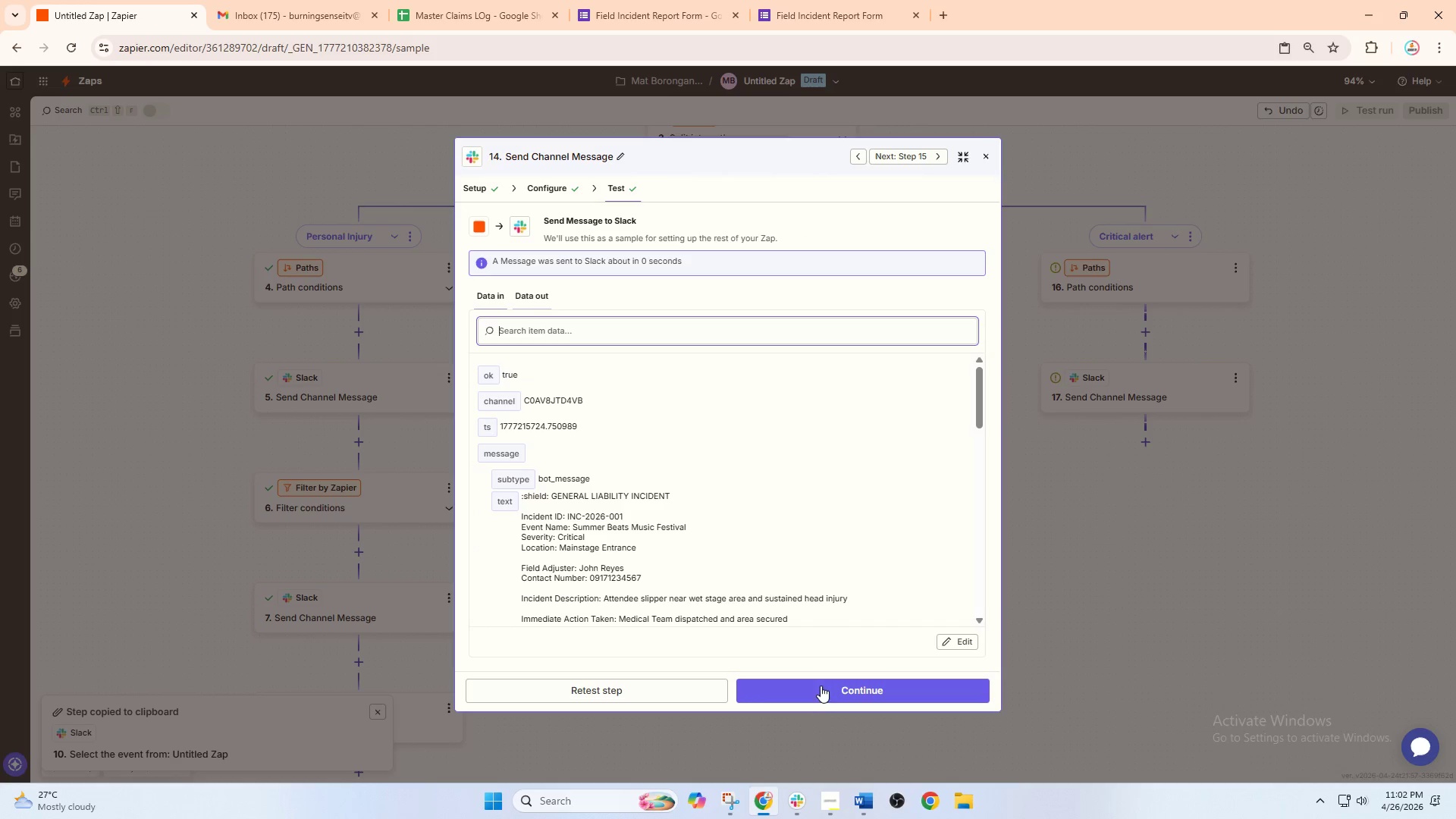 
left_click([792, 804])
 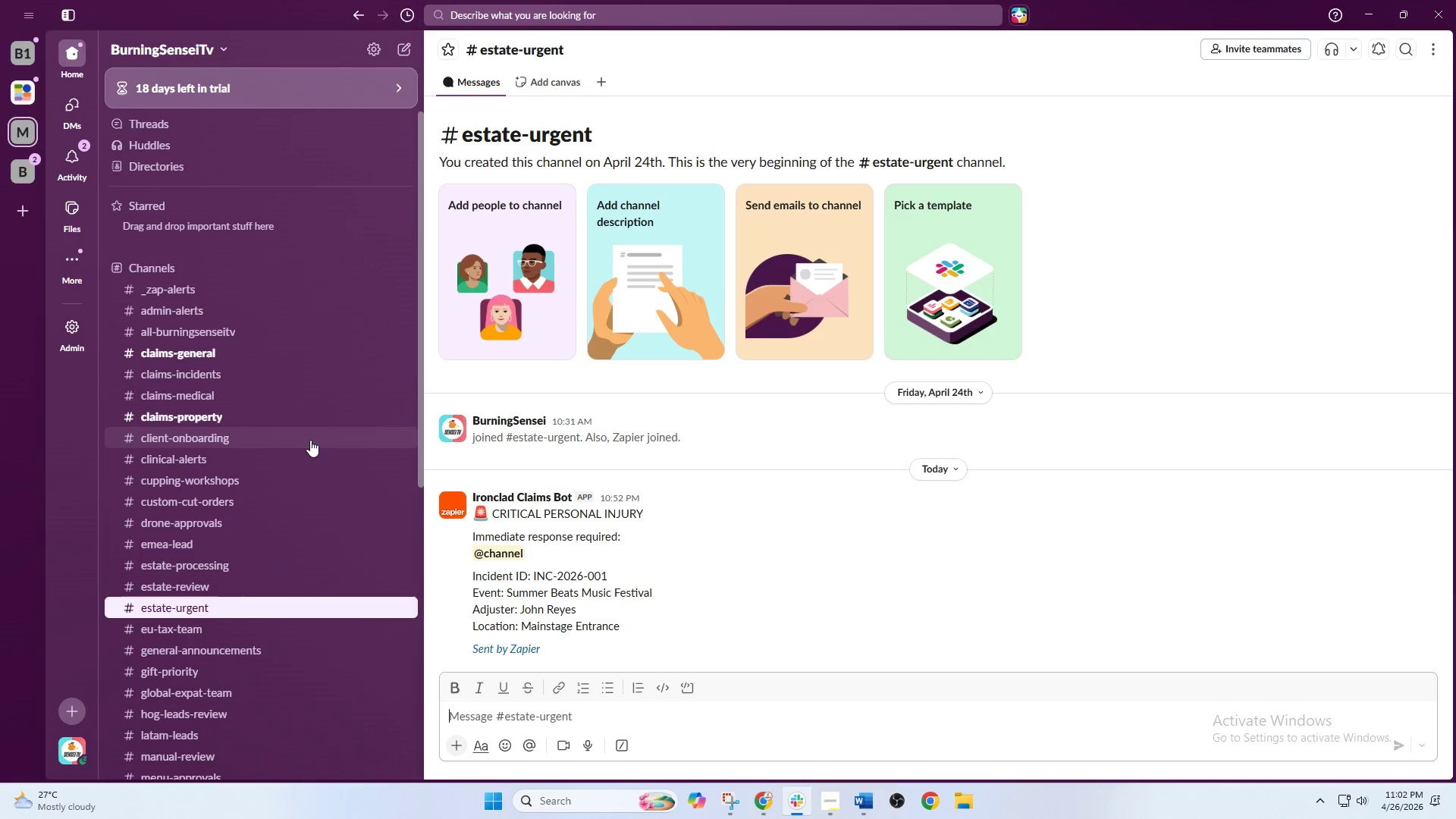 
left_click([227, 422])
 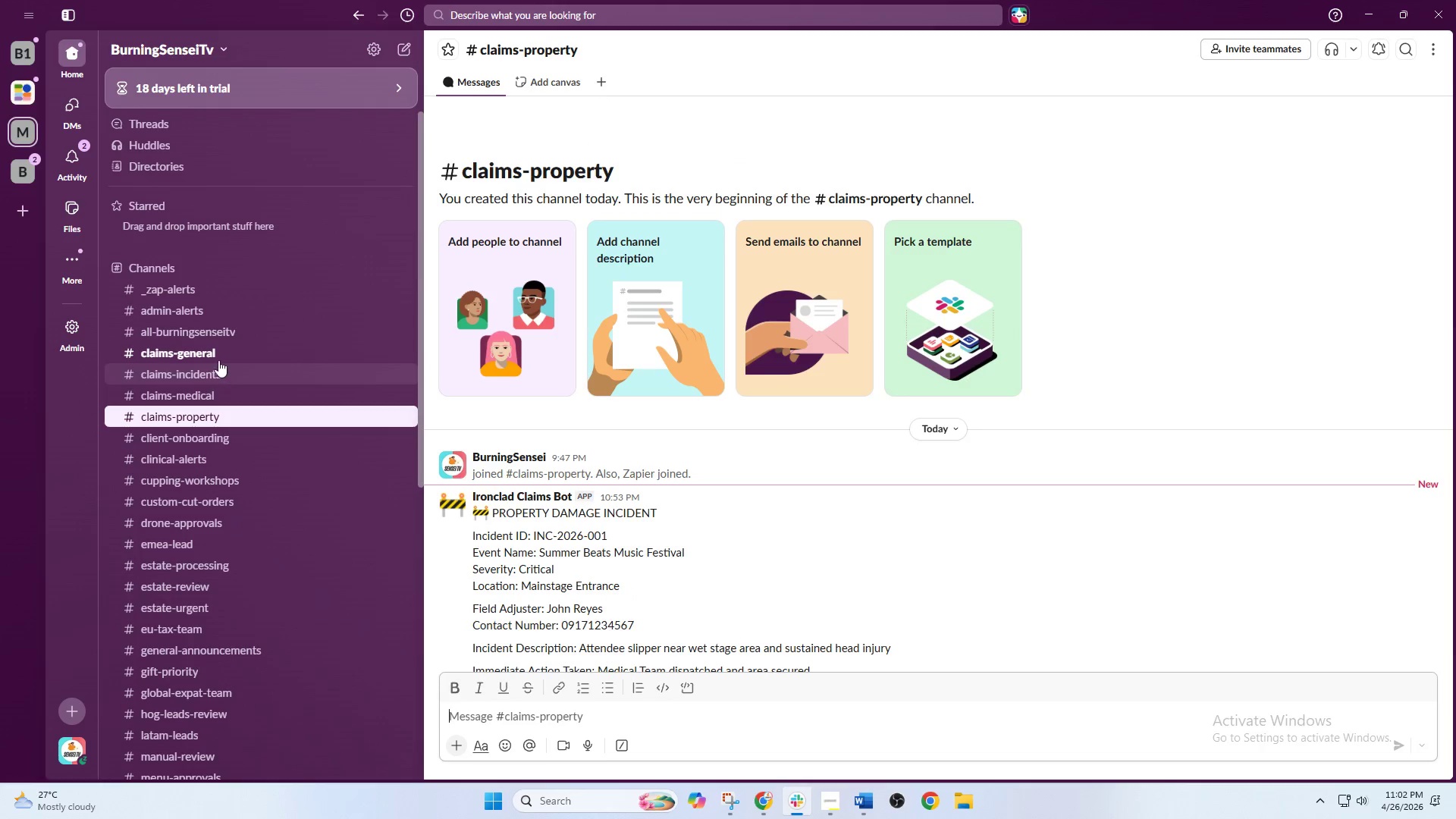 
left_click([218, 360])
 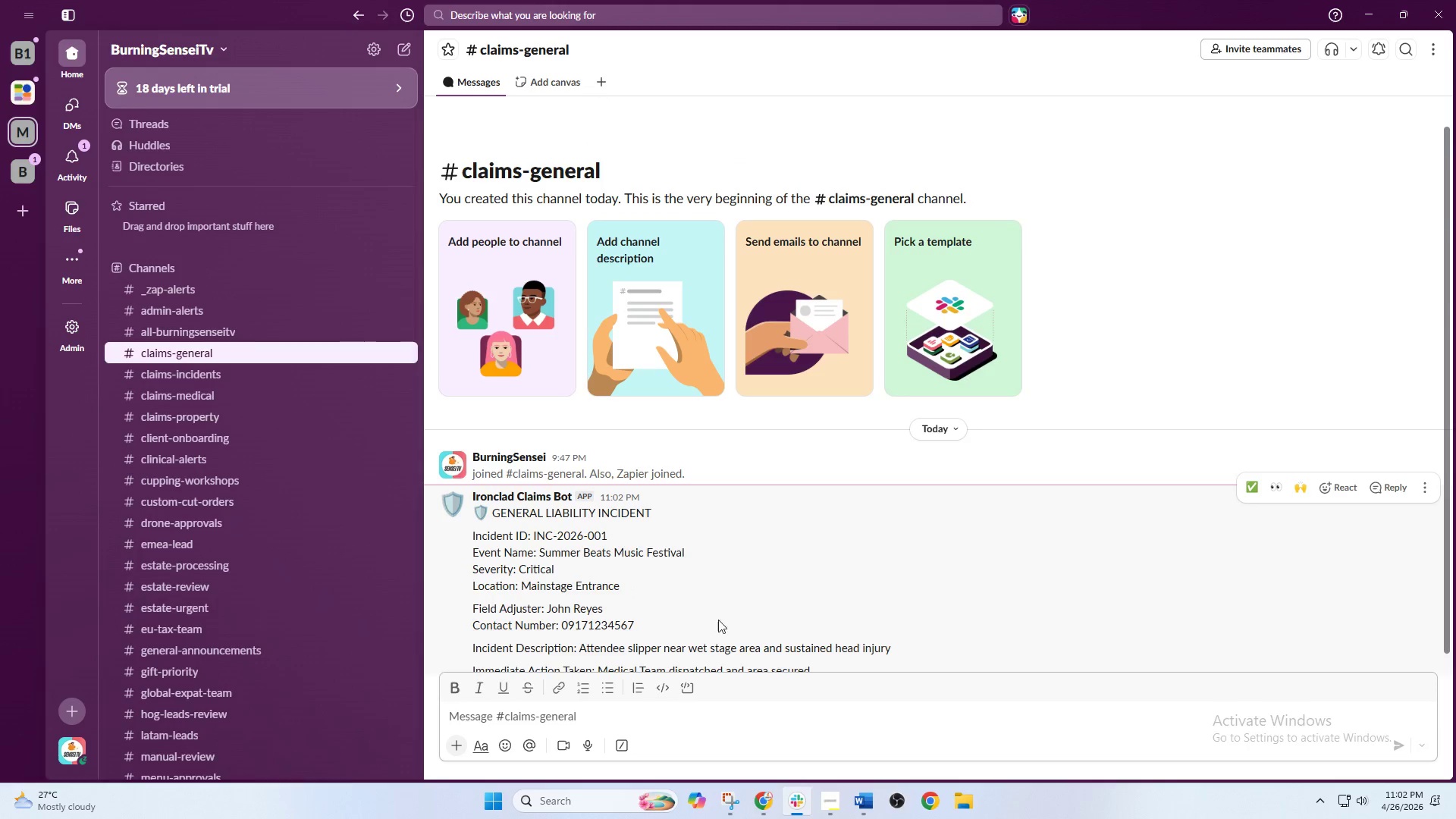 
left_click([765, 805])
 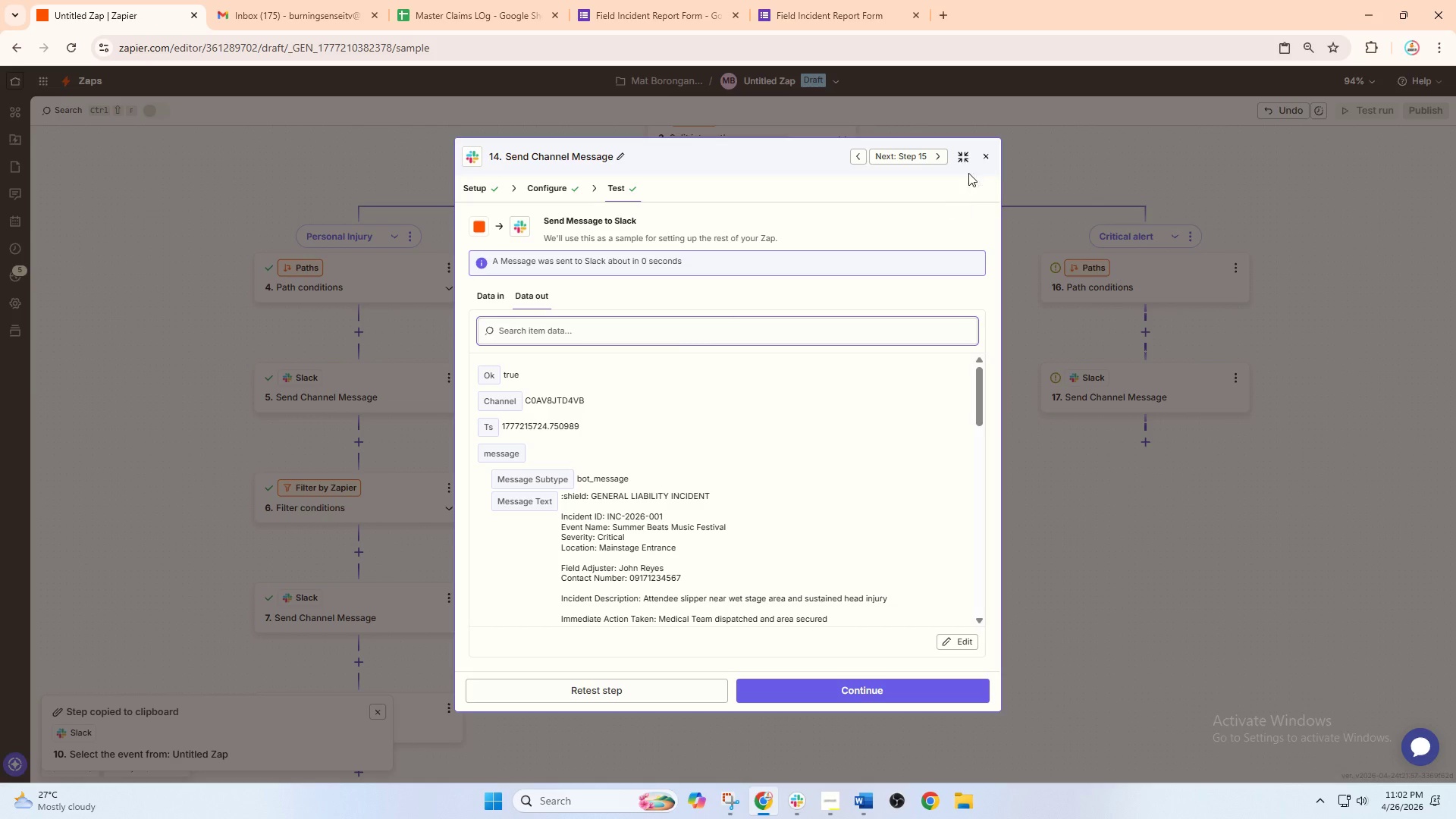 
left_click([980, 155])
 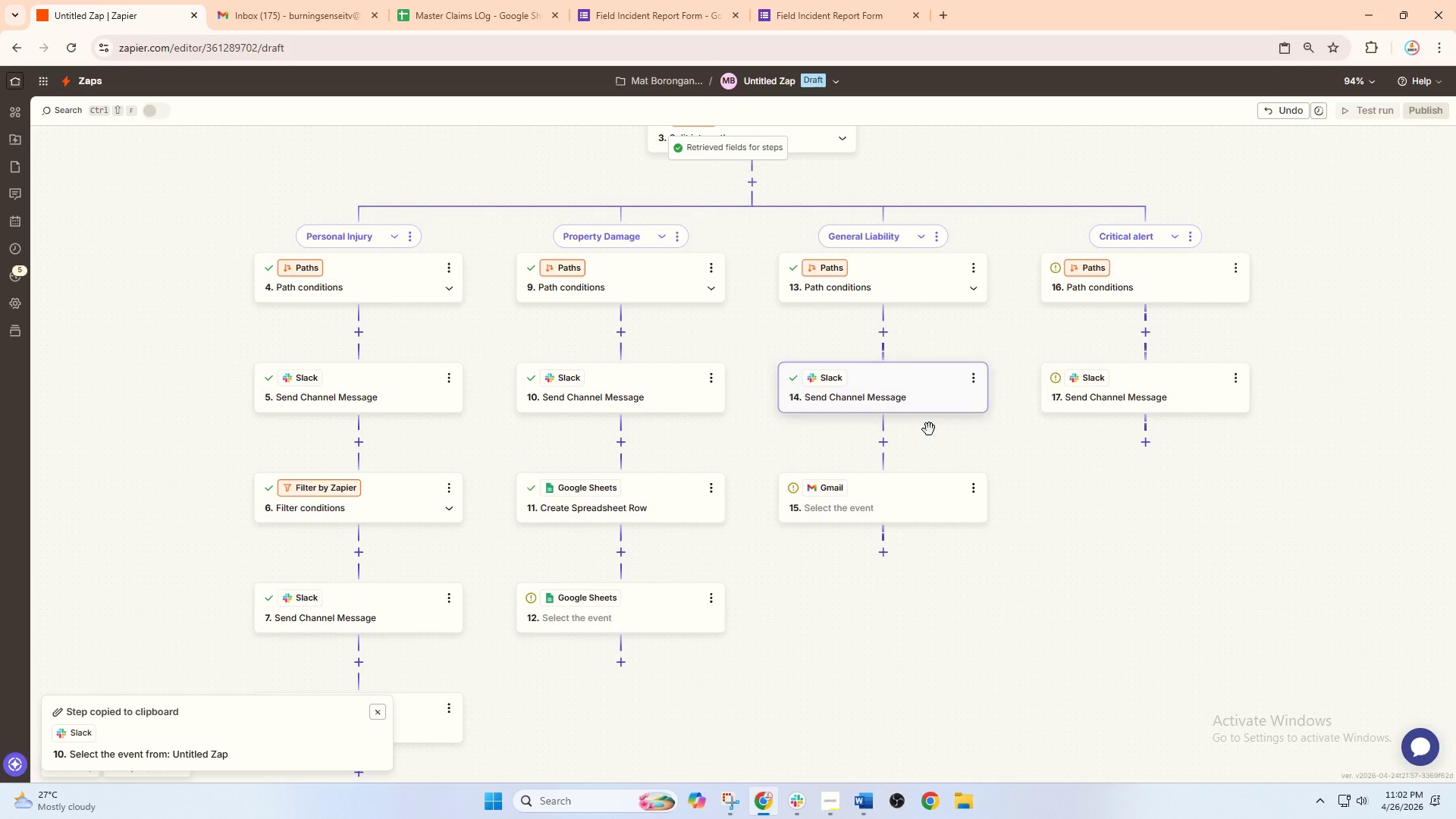 
left_click_drag(start_coordinate=[927, 477], to_coordinate=[840, 522])
 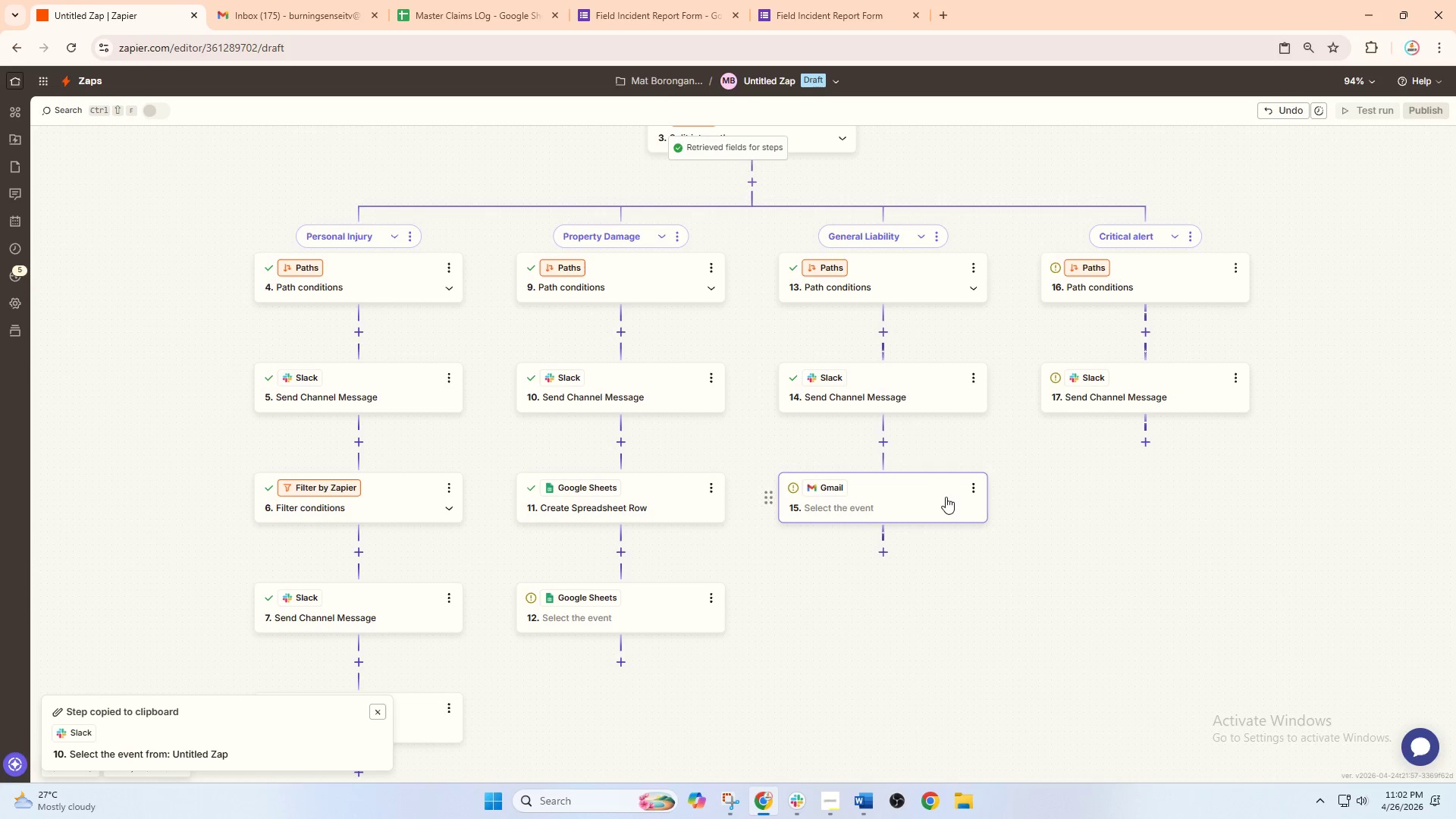 
left_click_drag(start_coordinate=[1035, 497], to_coordinate=[854, 520])
 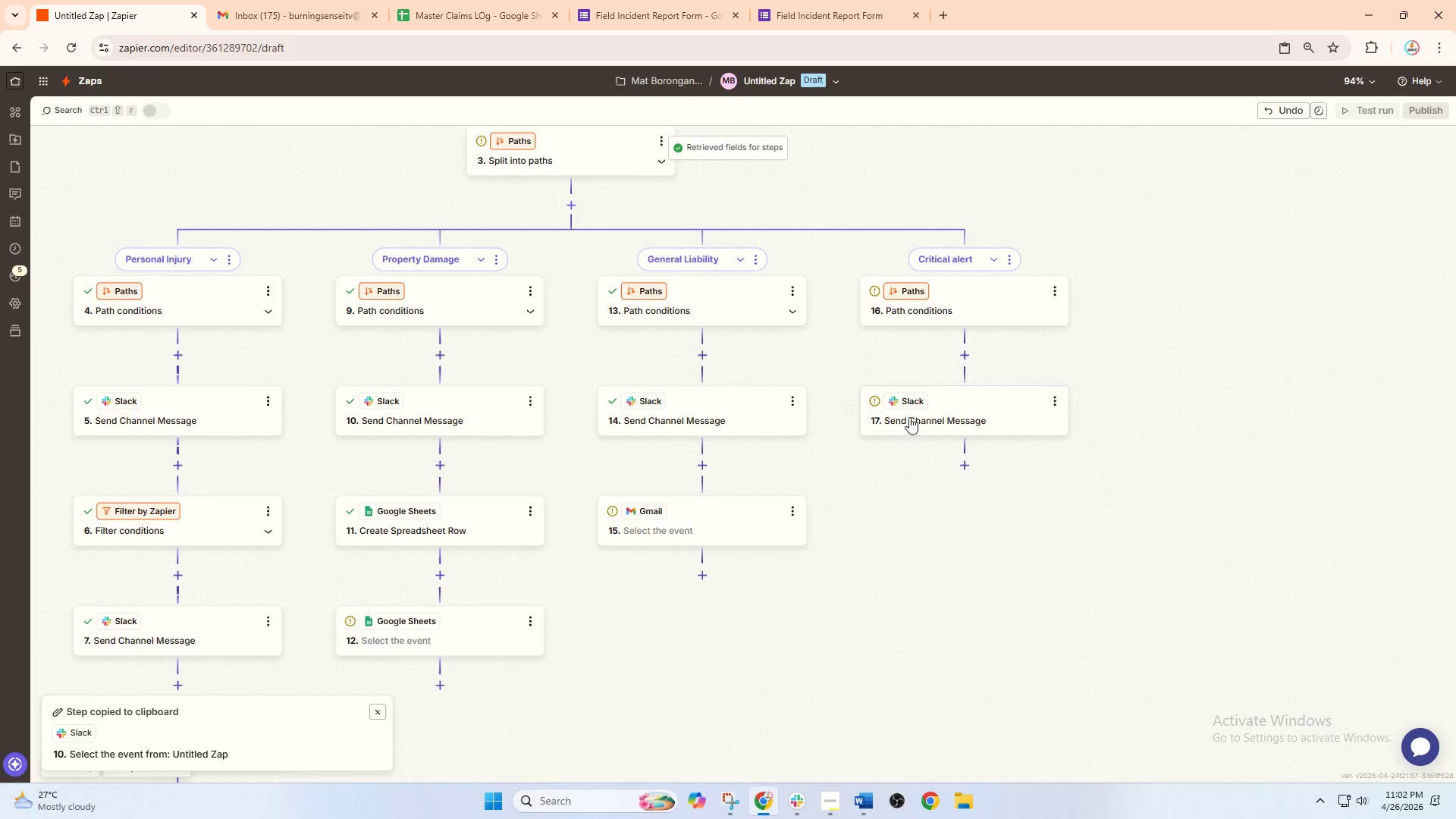 
left_click([921, 410])
 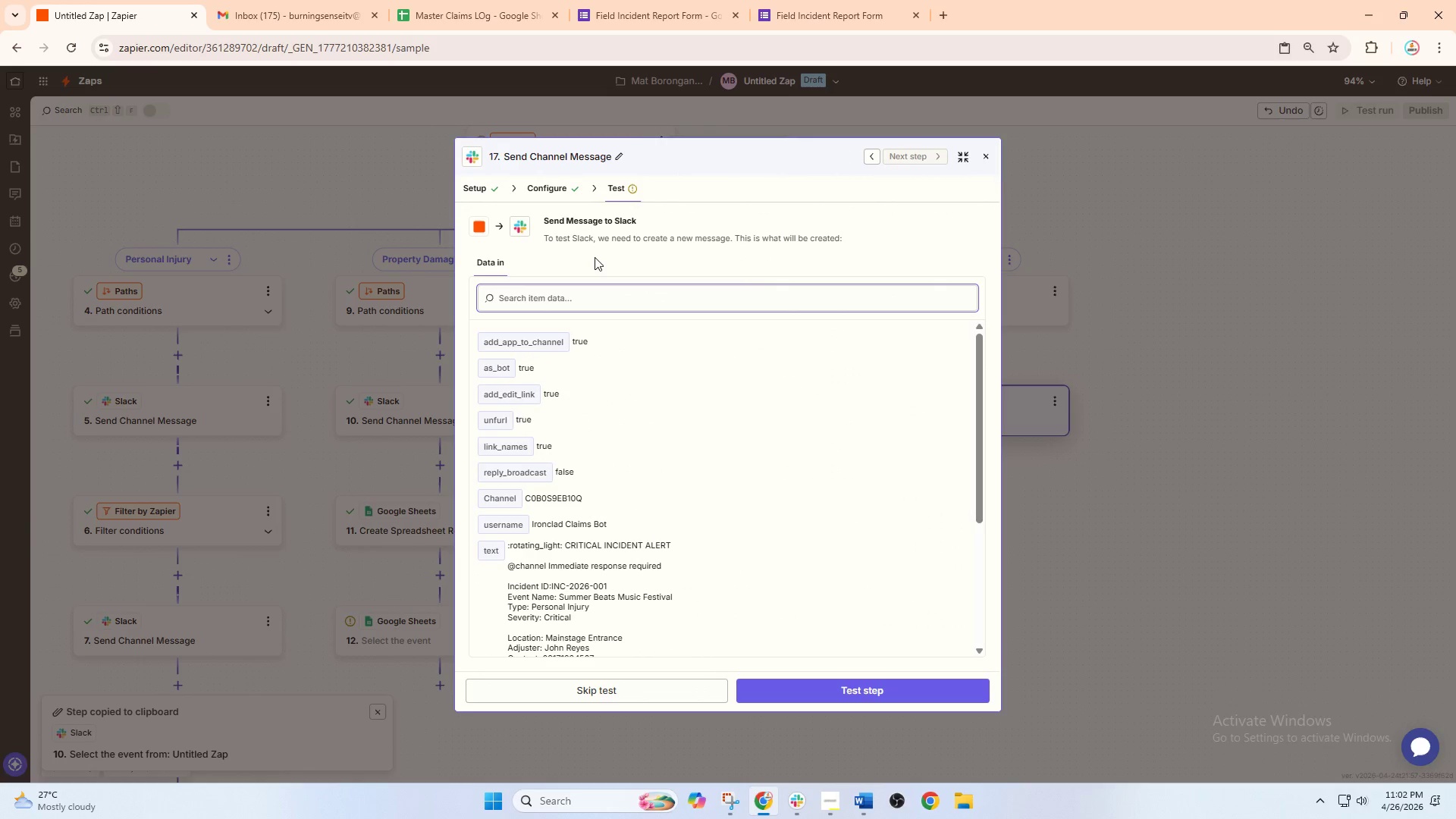 
left_click([543, 183])
 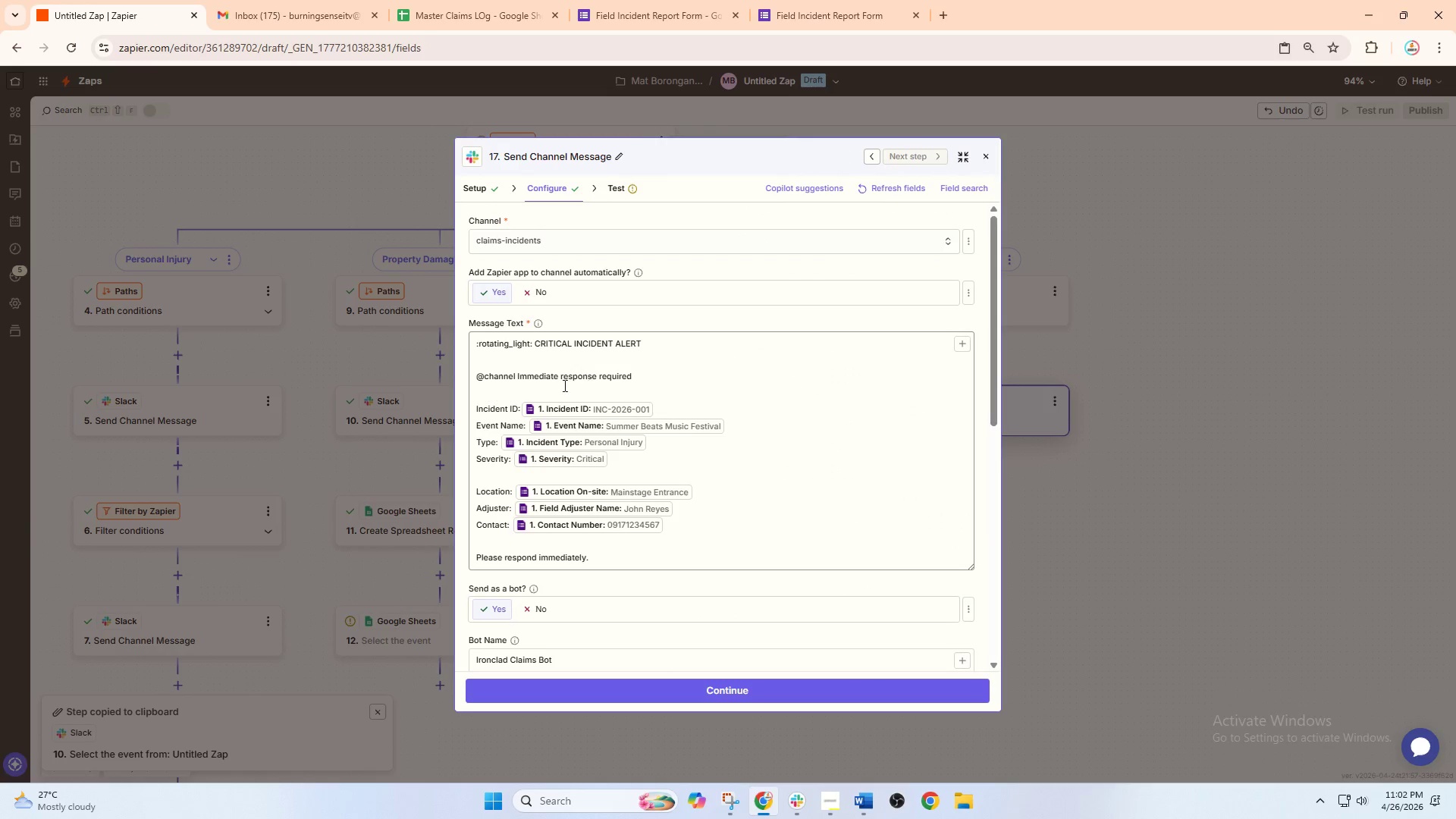 
scroll: coordinate [560, 529], scroll_direction: down, amount: 2.0
 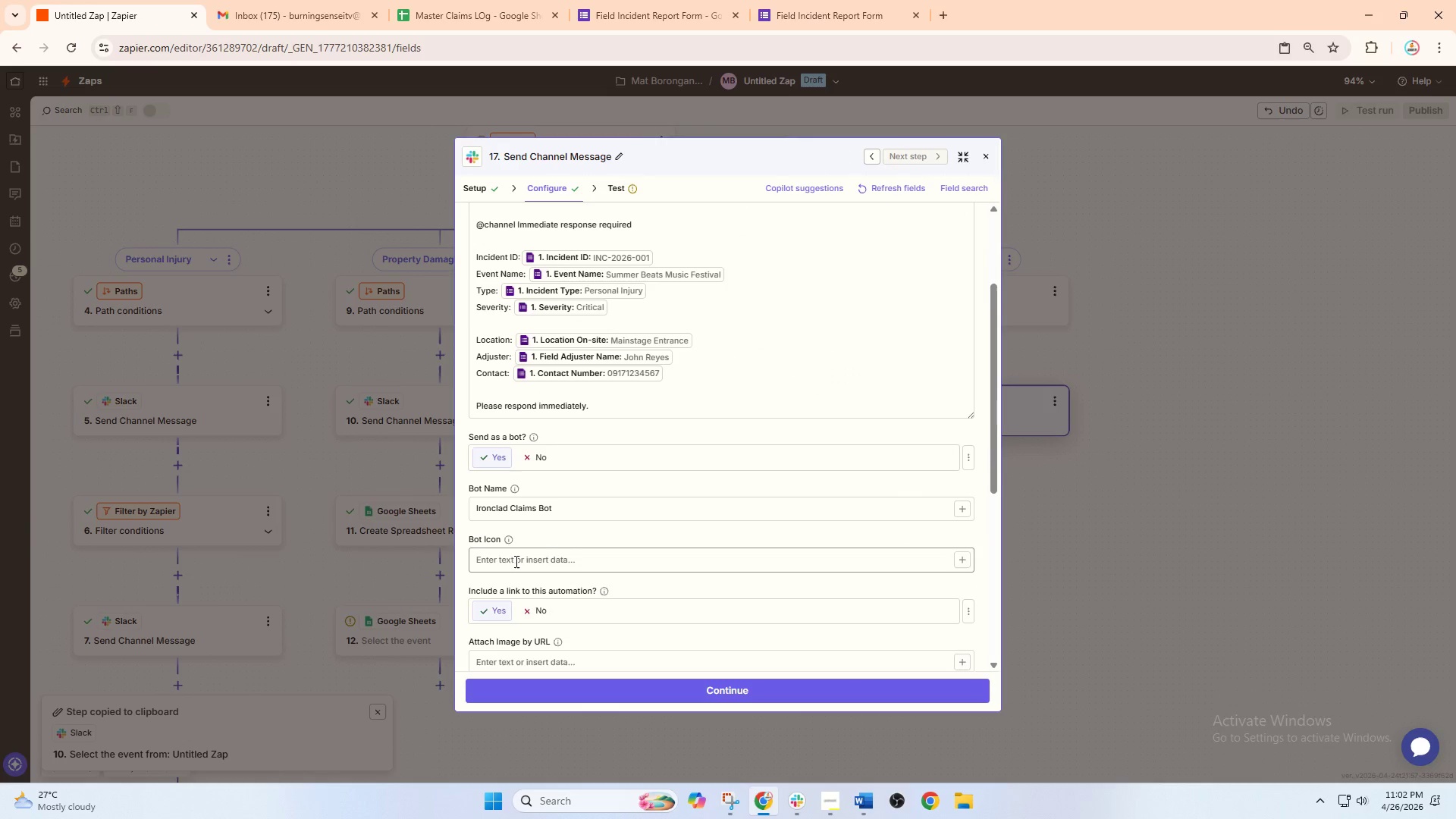 
left_click([511, 561])
 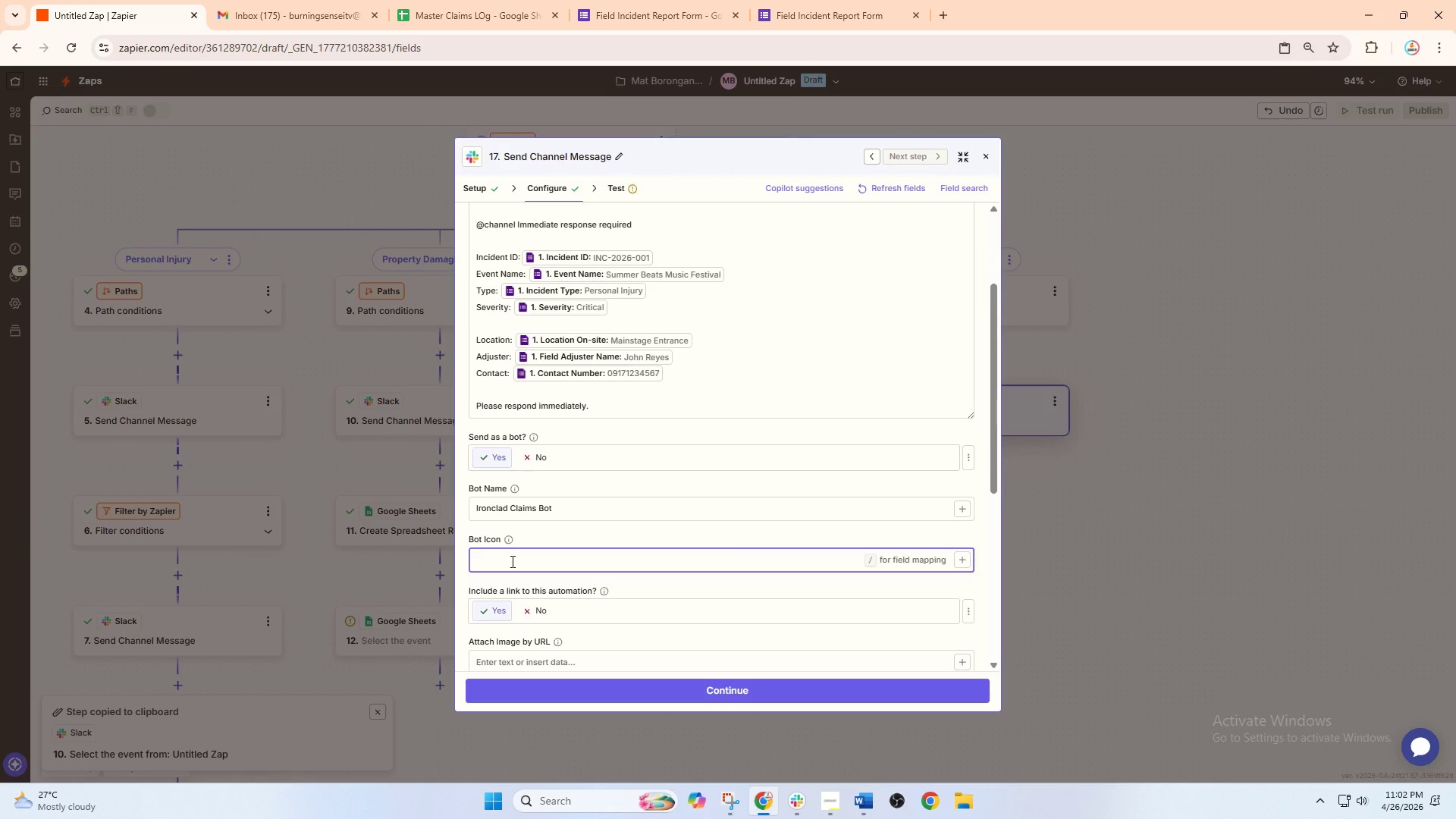 
type(r)
key(Backspace)
type(:rotating_light:)
 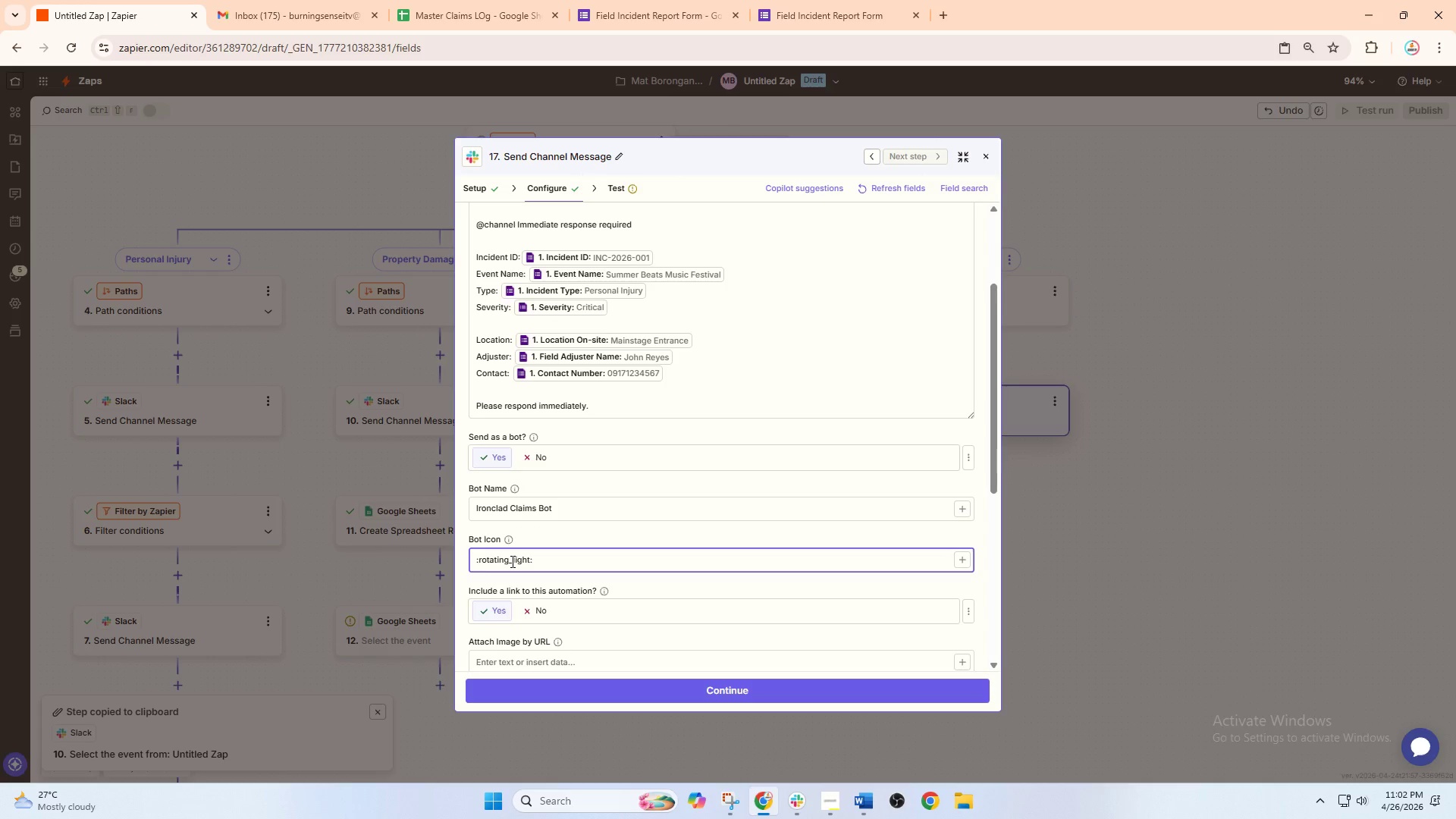 
left_click([673, 690])
 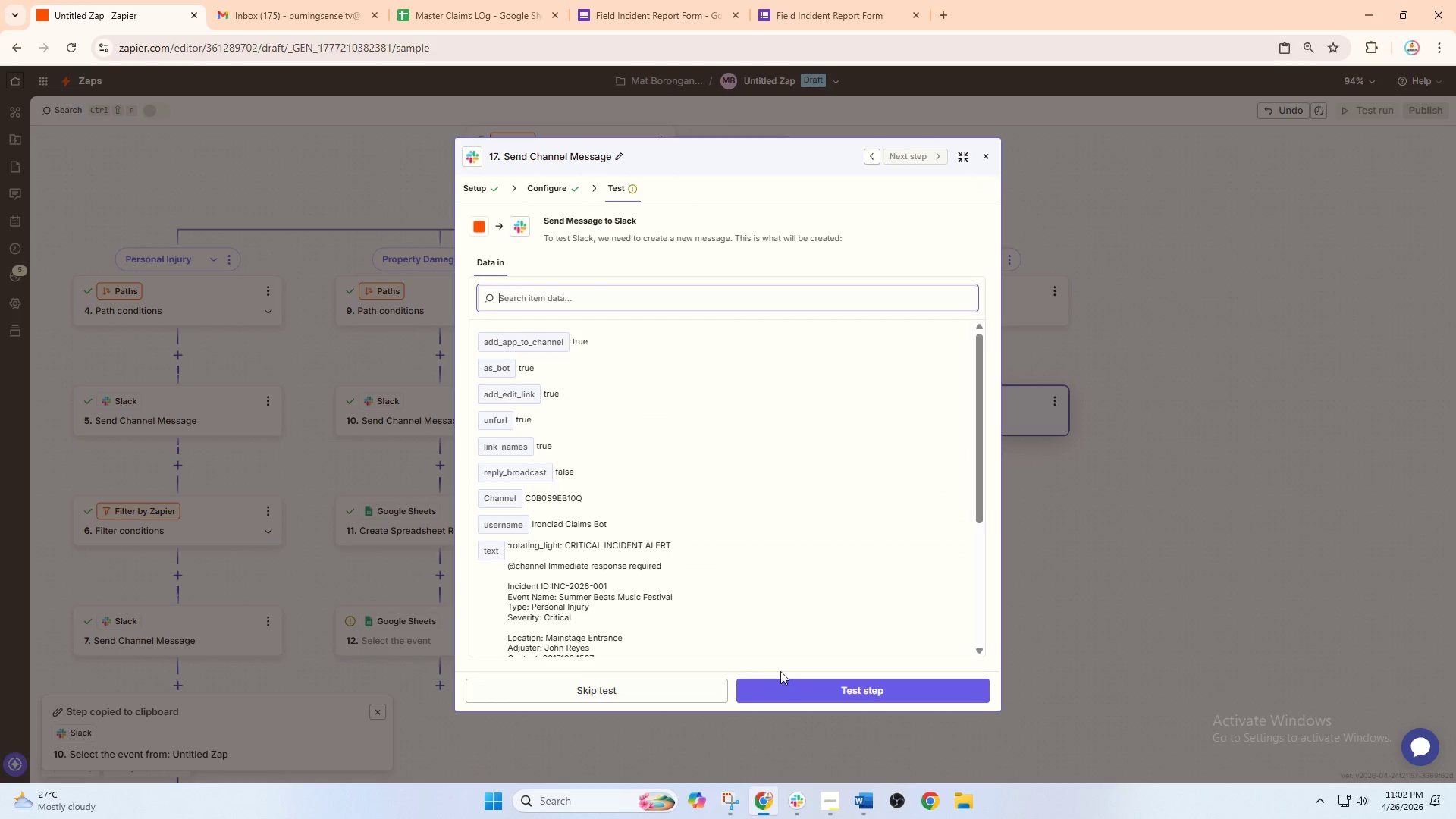 
double_click([792, 671])
 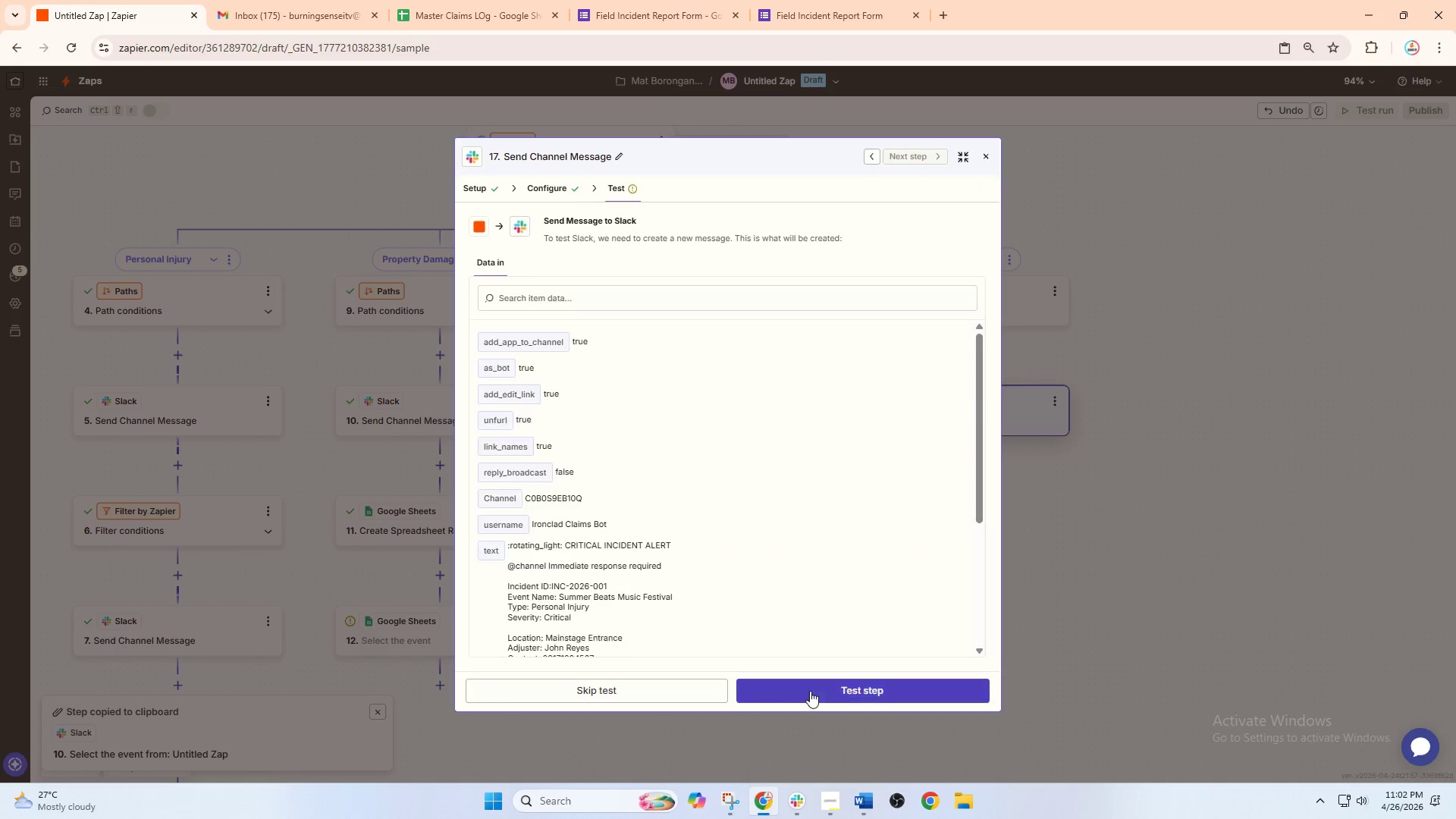 
triple_click([811, 692])
 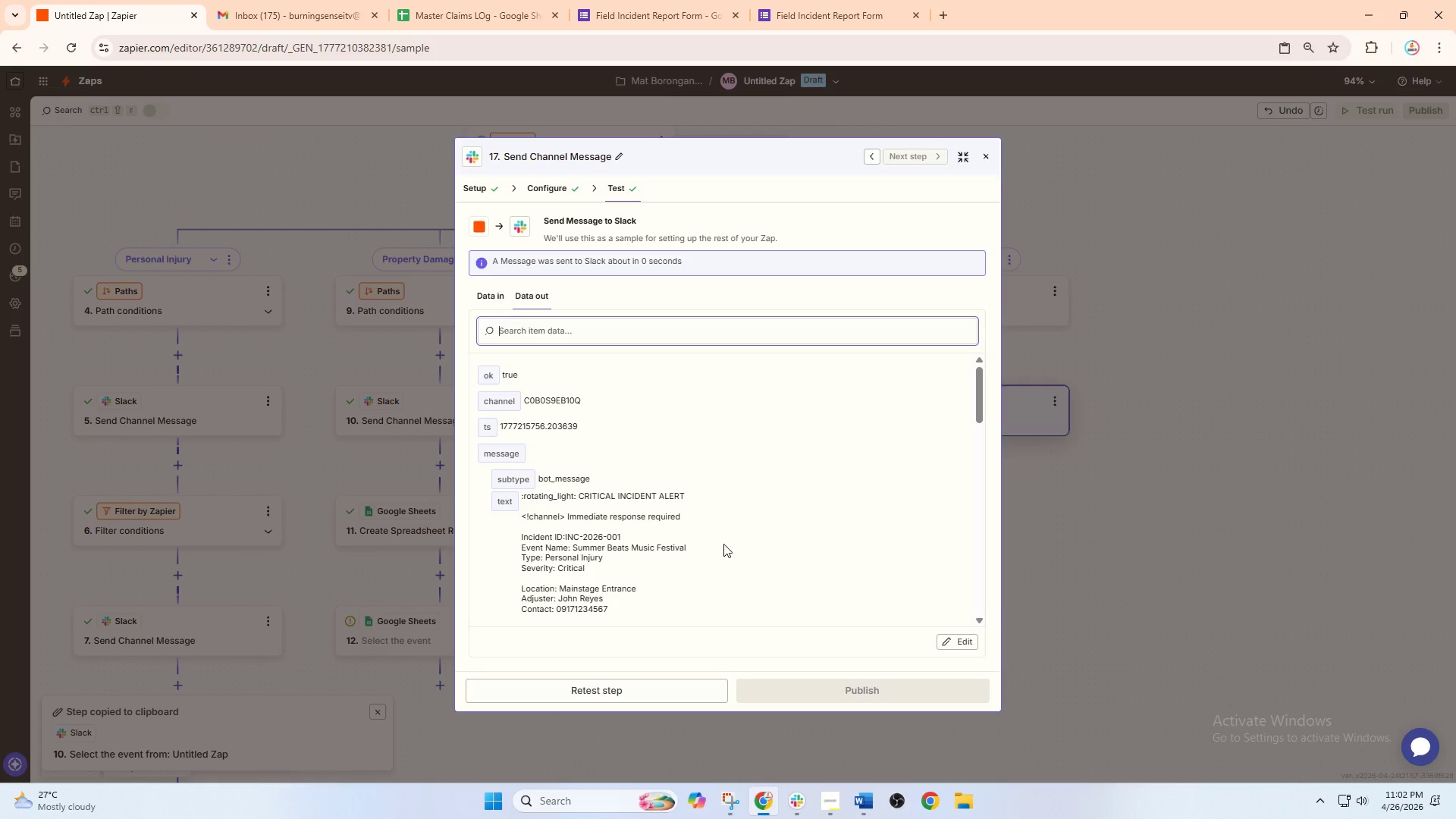 
left_click([984, 159])
 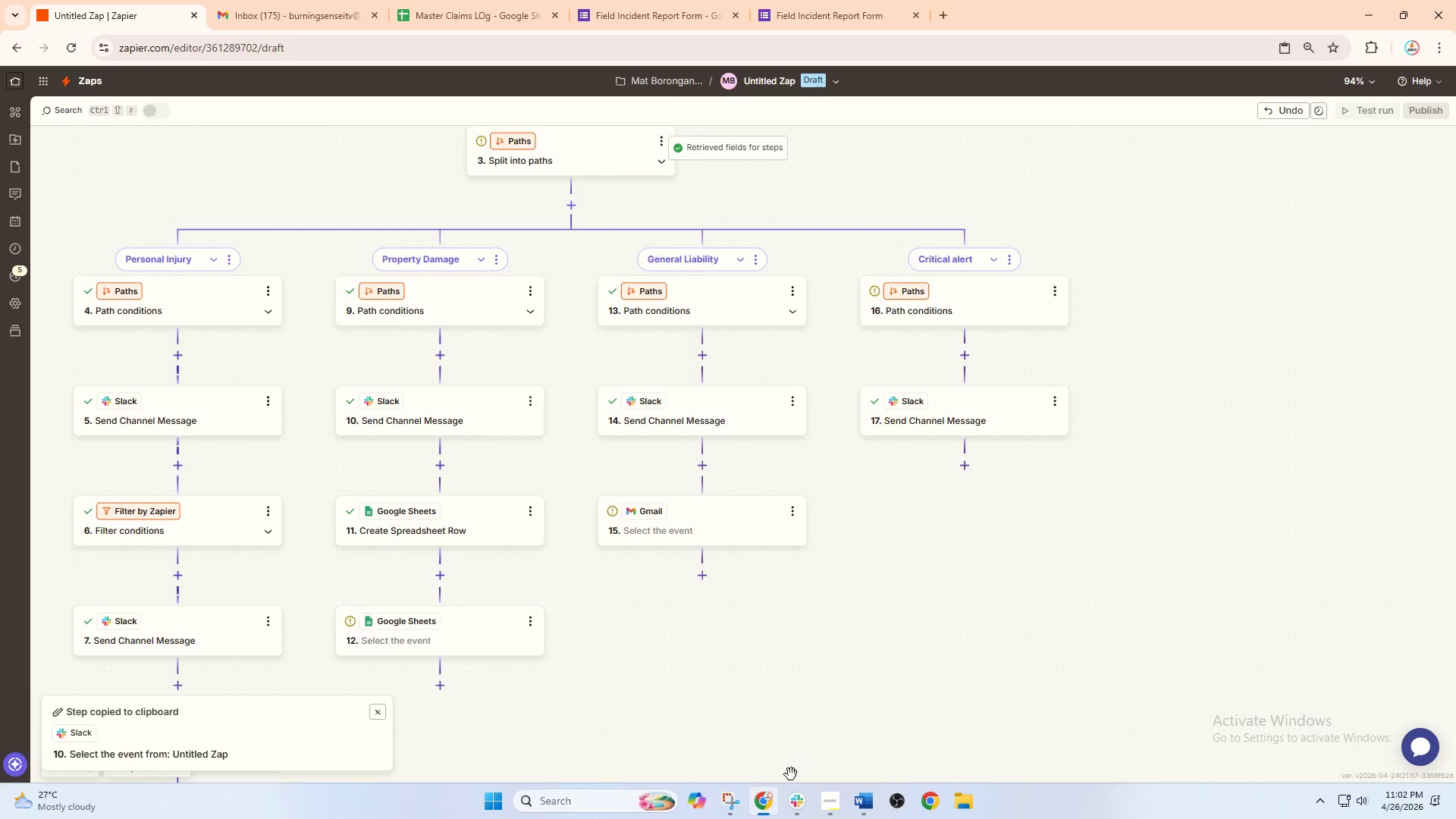 
left_click([766, 807])
 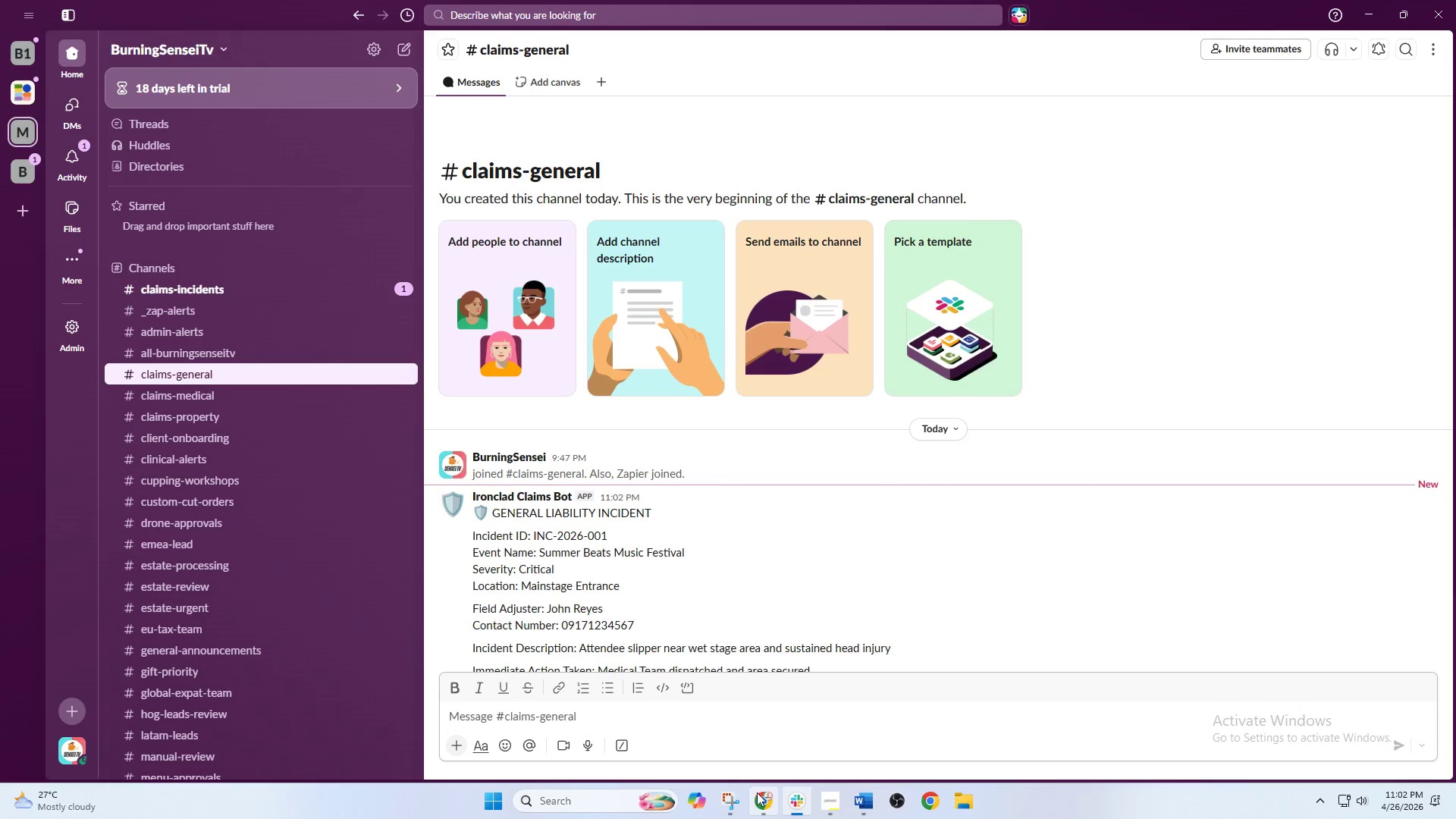 
left_click([758, 799])
 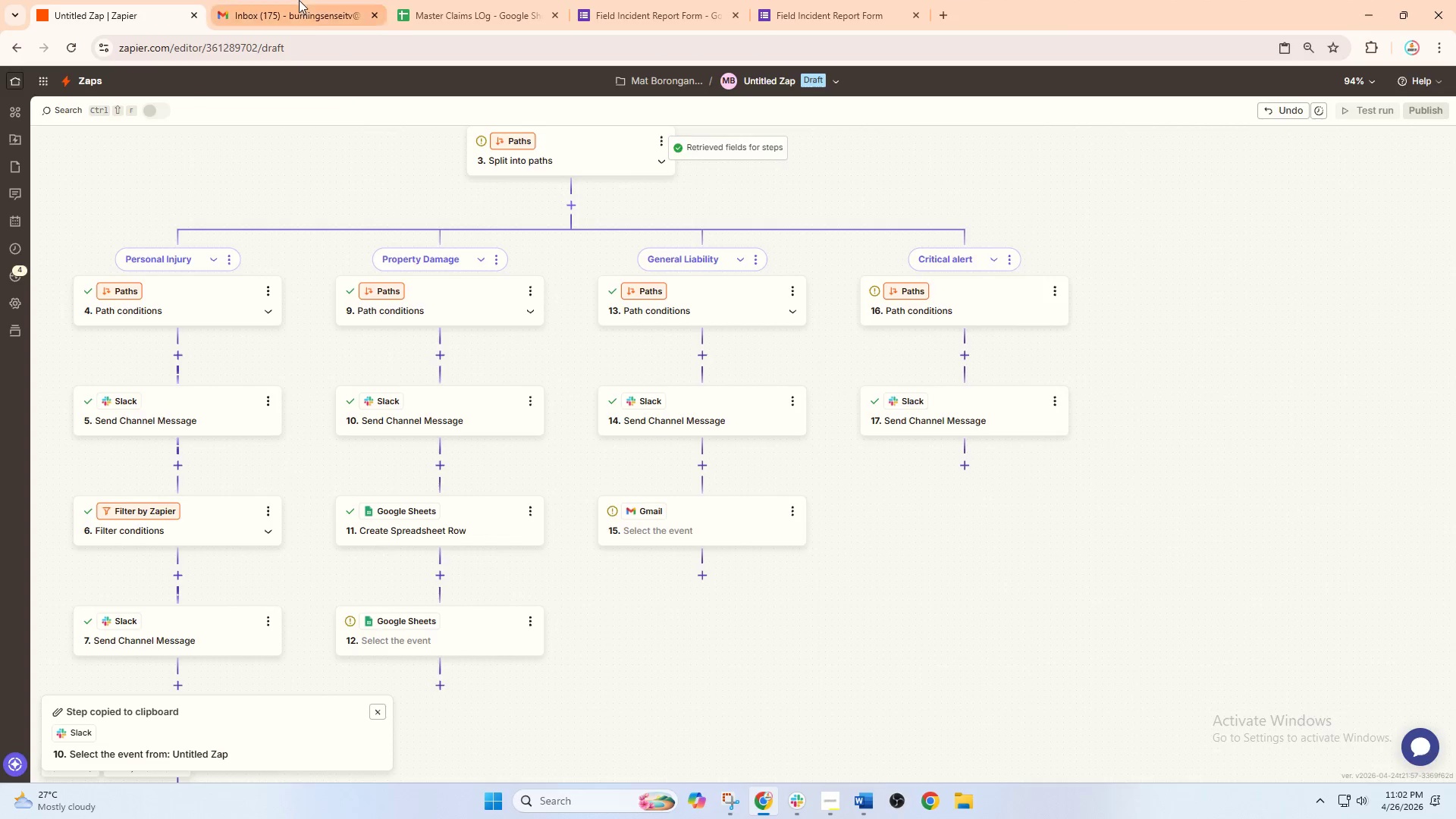 
double_click([118, 0])
 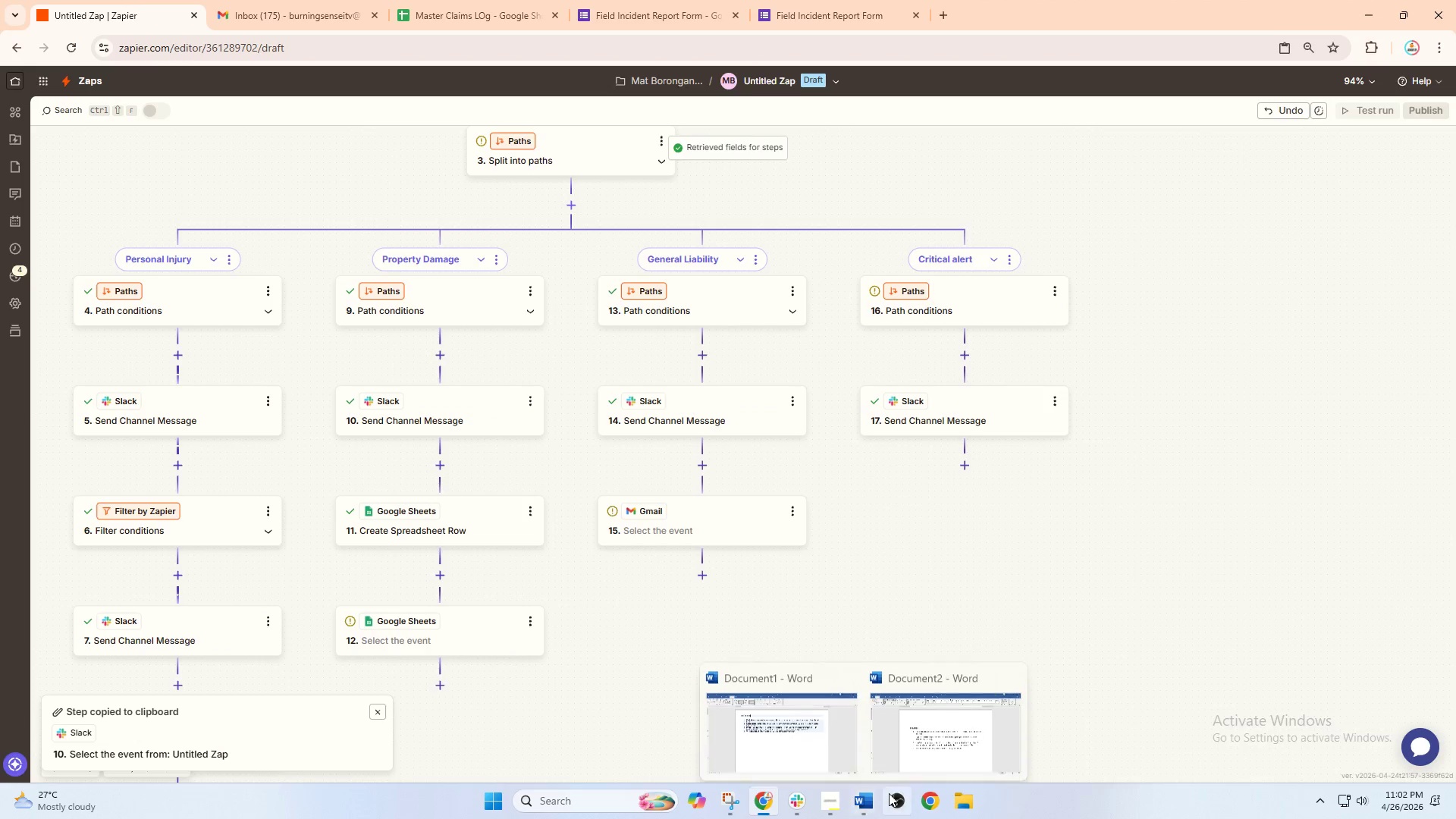 
left_click([802, 748])
 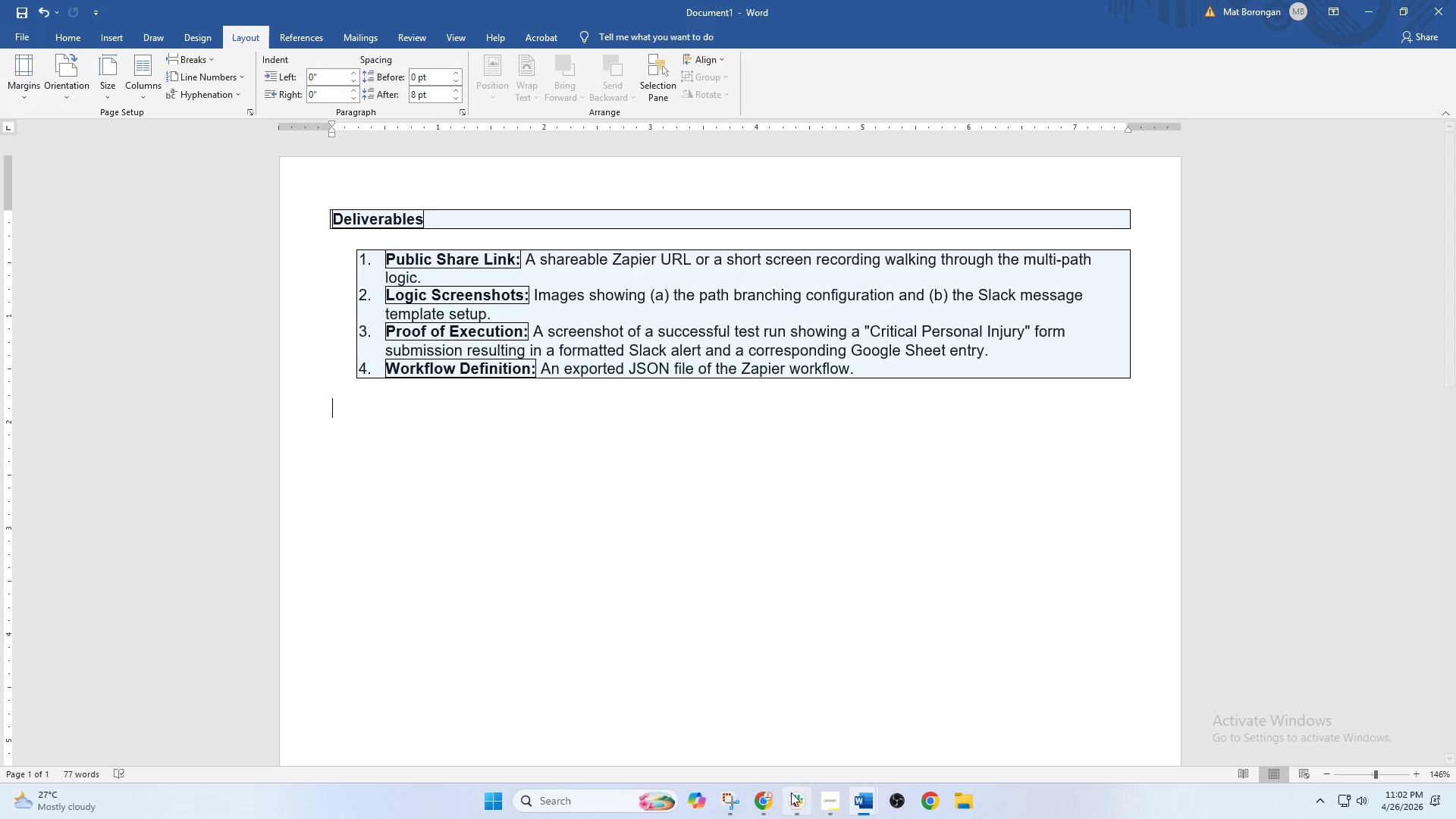 
left_click([763, 802])
 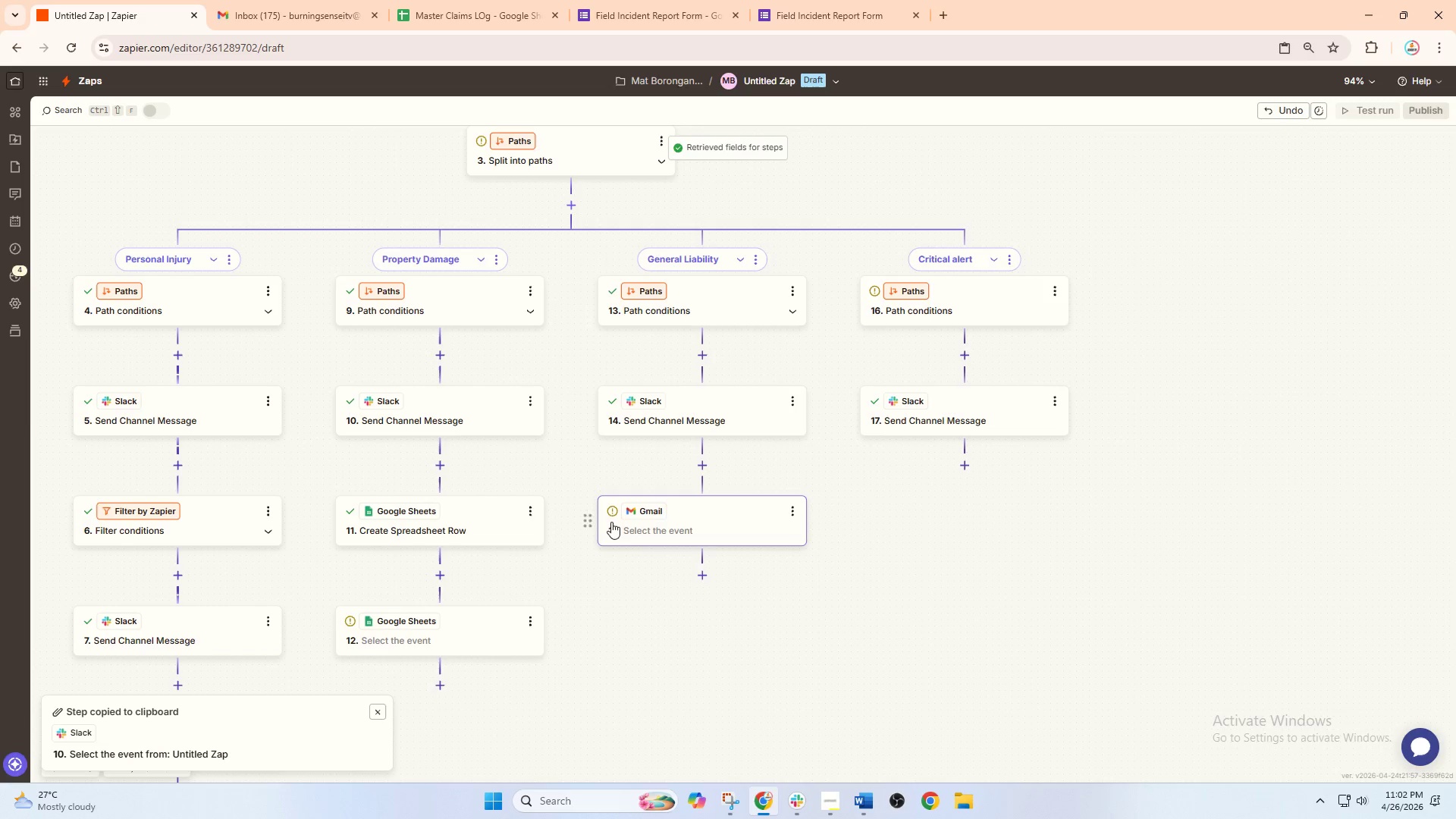 
left_click_drag(start_coordinate=[773, 599], to_coordinate=[954, 663])
 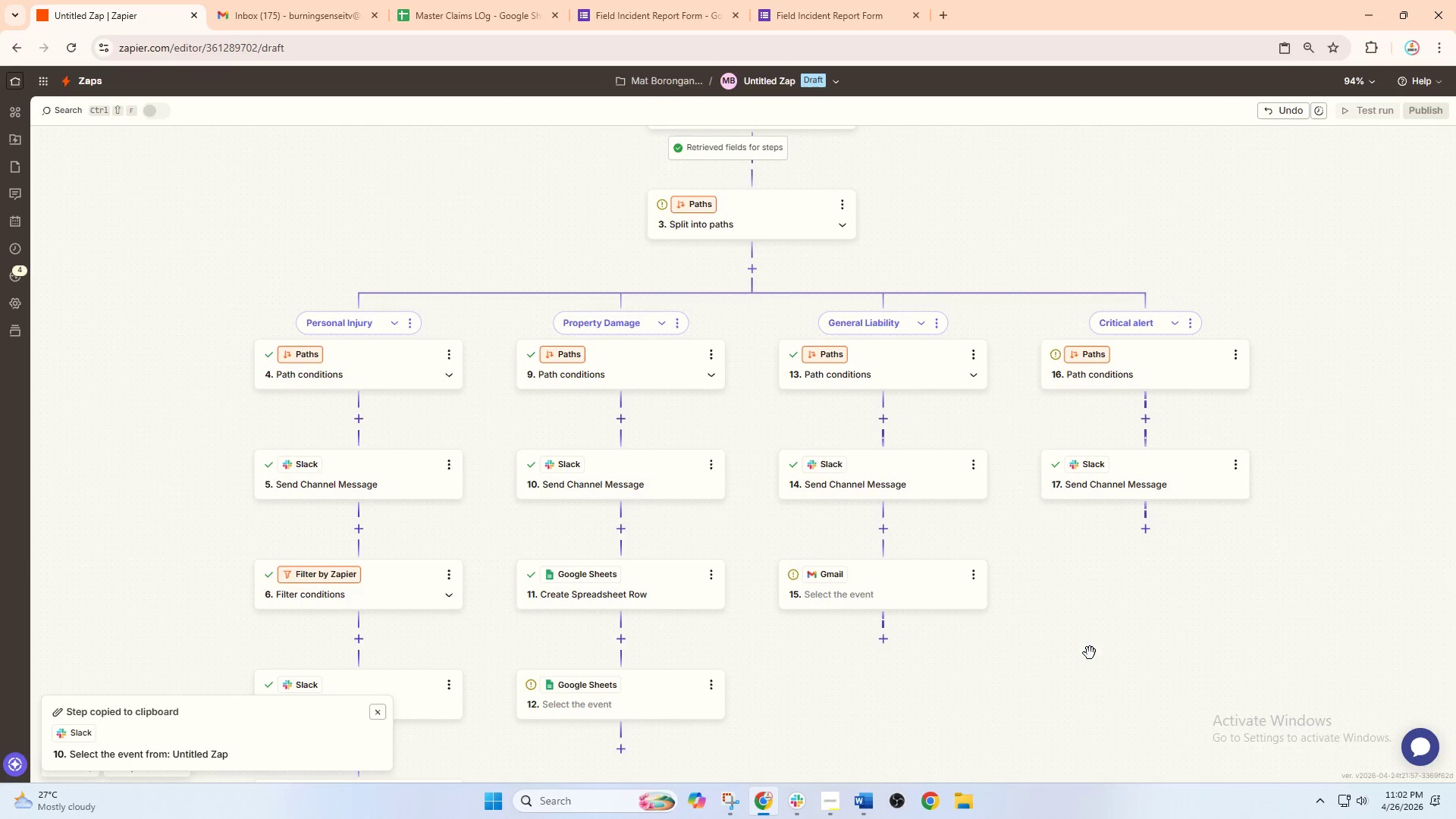 
left_click_drag(start_coordinate=[1090, 653], to_coordinate=[1011, 615])
 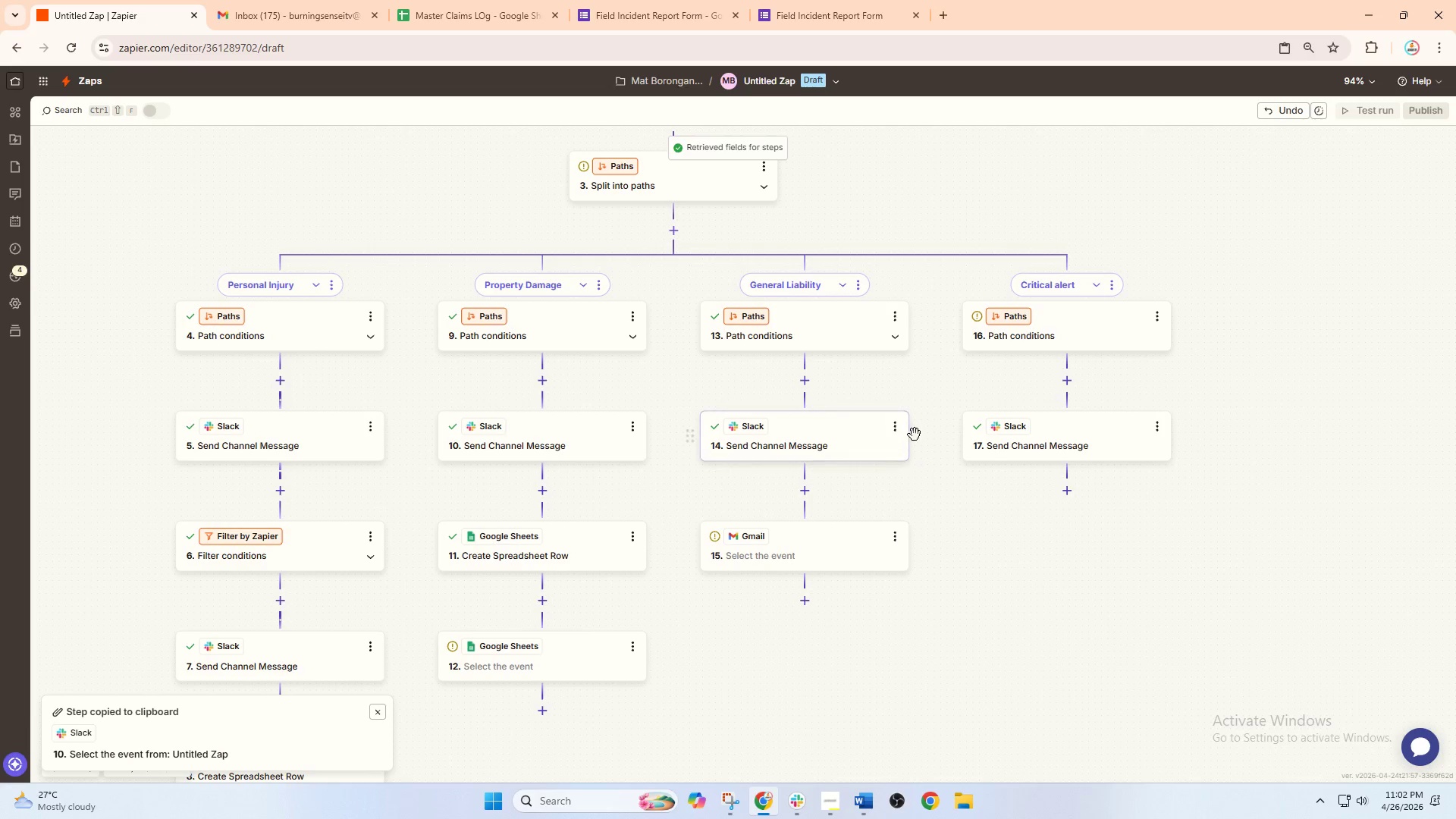 
wait(10.16)
 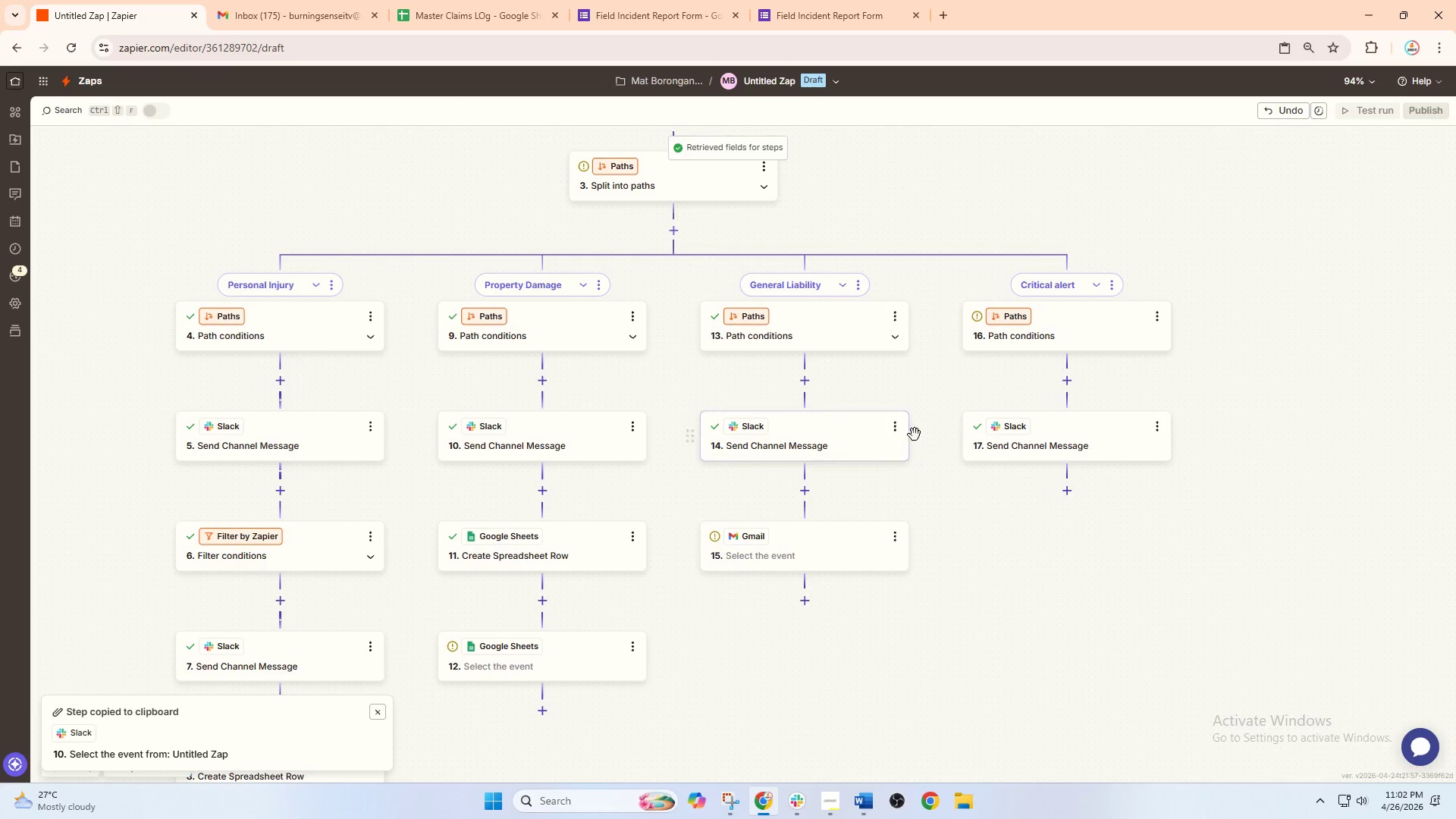 
left_click_drag(start_coordinate=[885, 566], to_coordinate=[899, 579])
 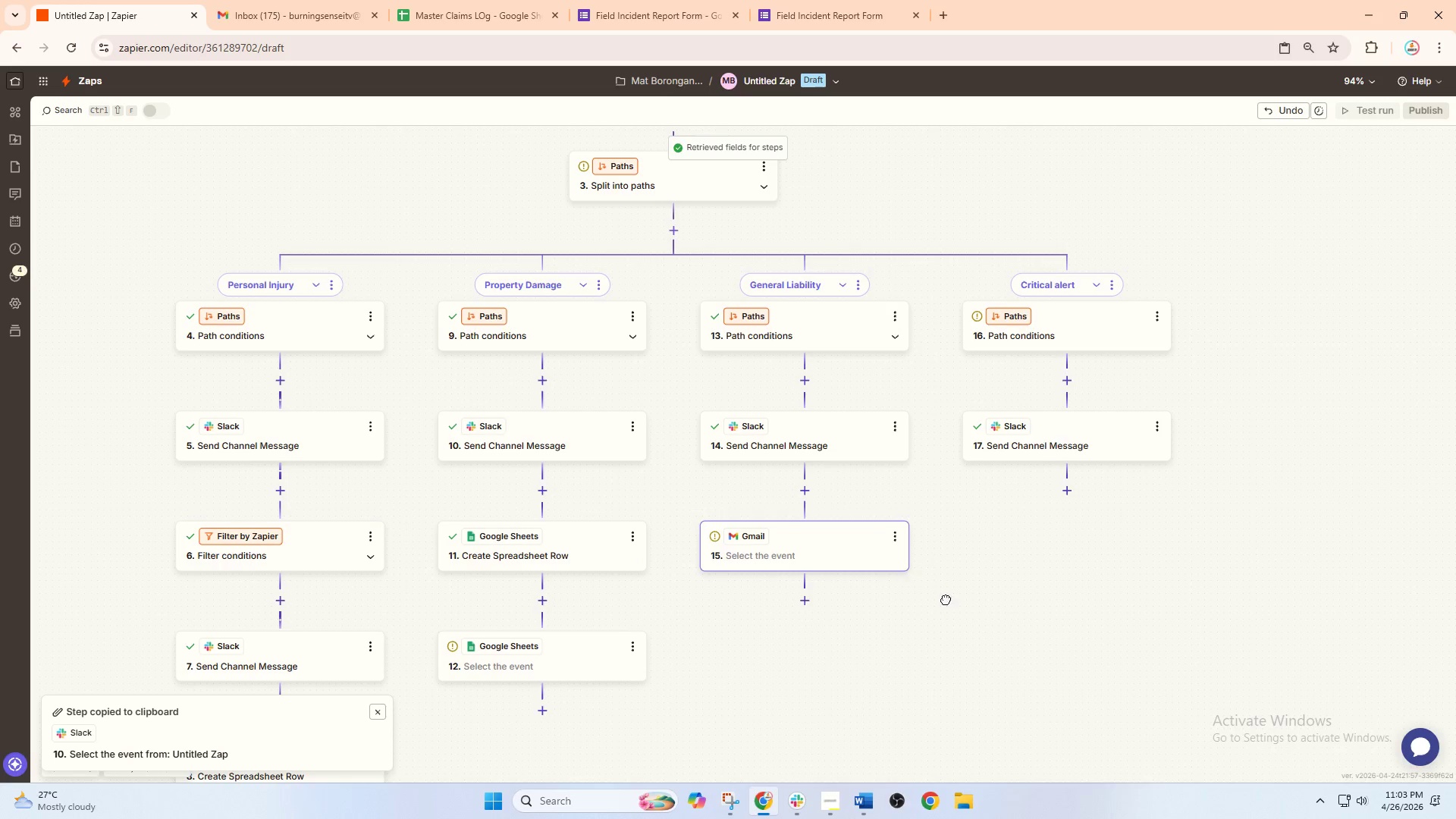 
left_click_drag(start_coordinate=[946, 599], to_coordinate=[958, 613])
 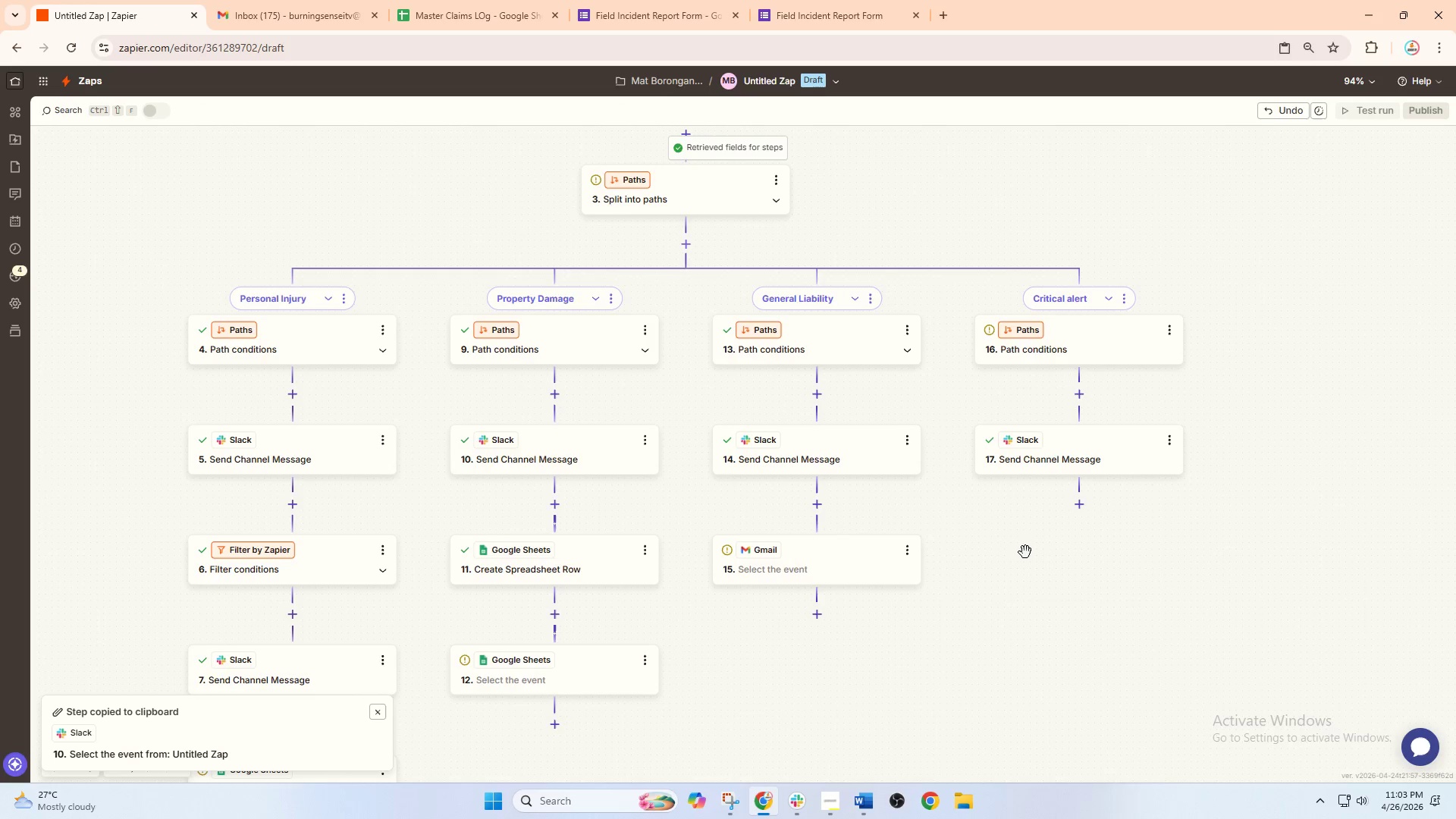 
left_click_drag(start_coordinate=[1031, 599], to_coordinate=[1058, 570])
 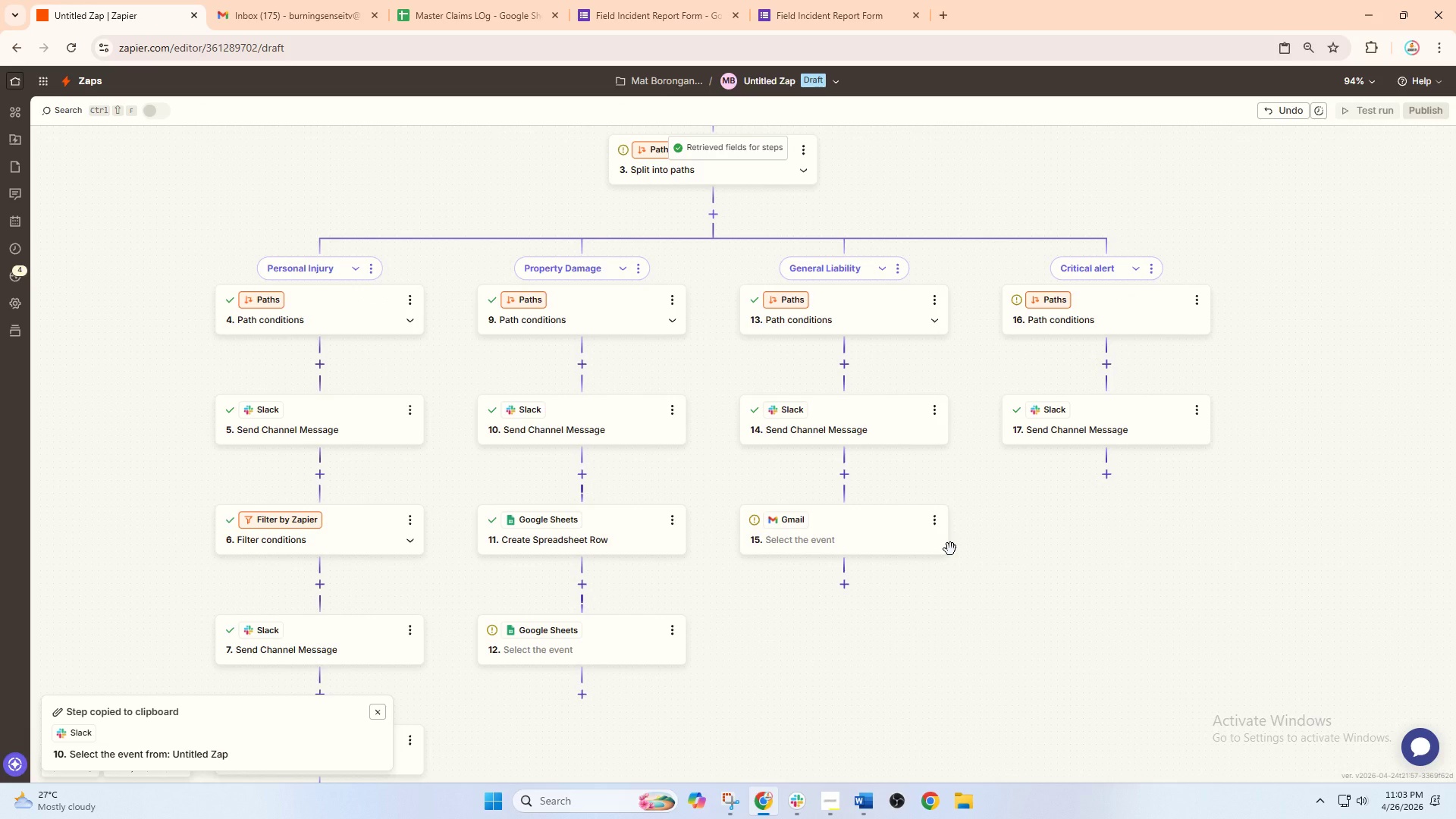 
hold_key(key=ControlLeft, duration=1.53)
scroll: coordinate [902, 565], scroll_direction: down, amount: 1.0
 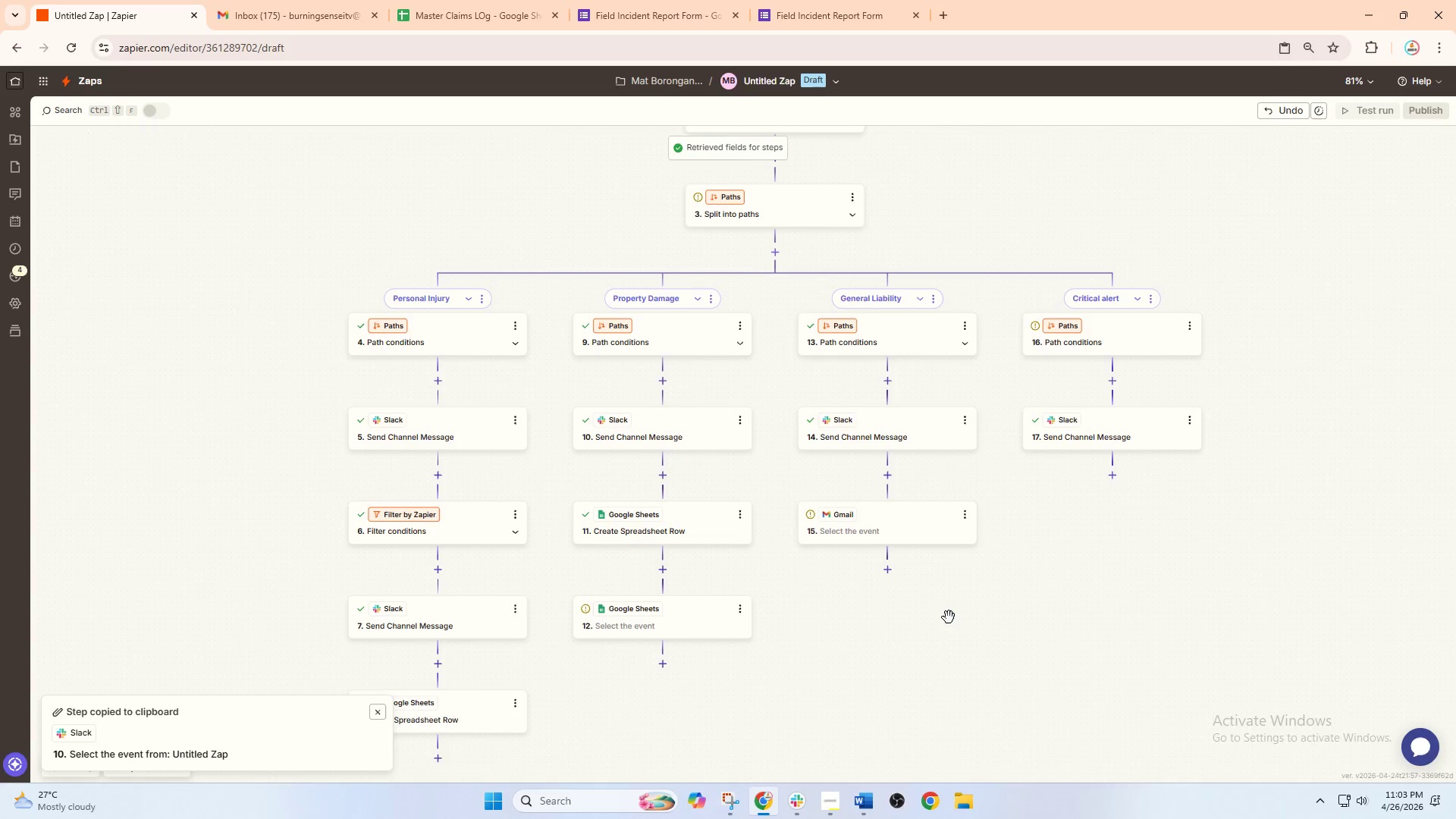 
hold_key(key=ControlLeft, duration=0.44)
 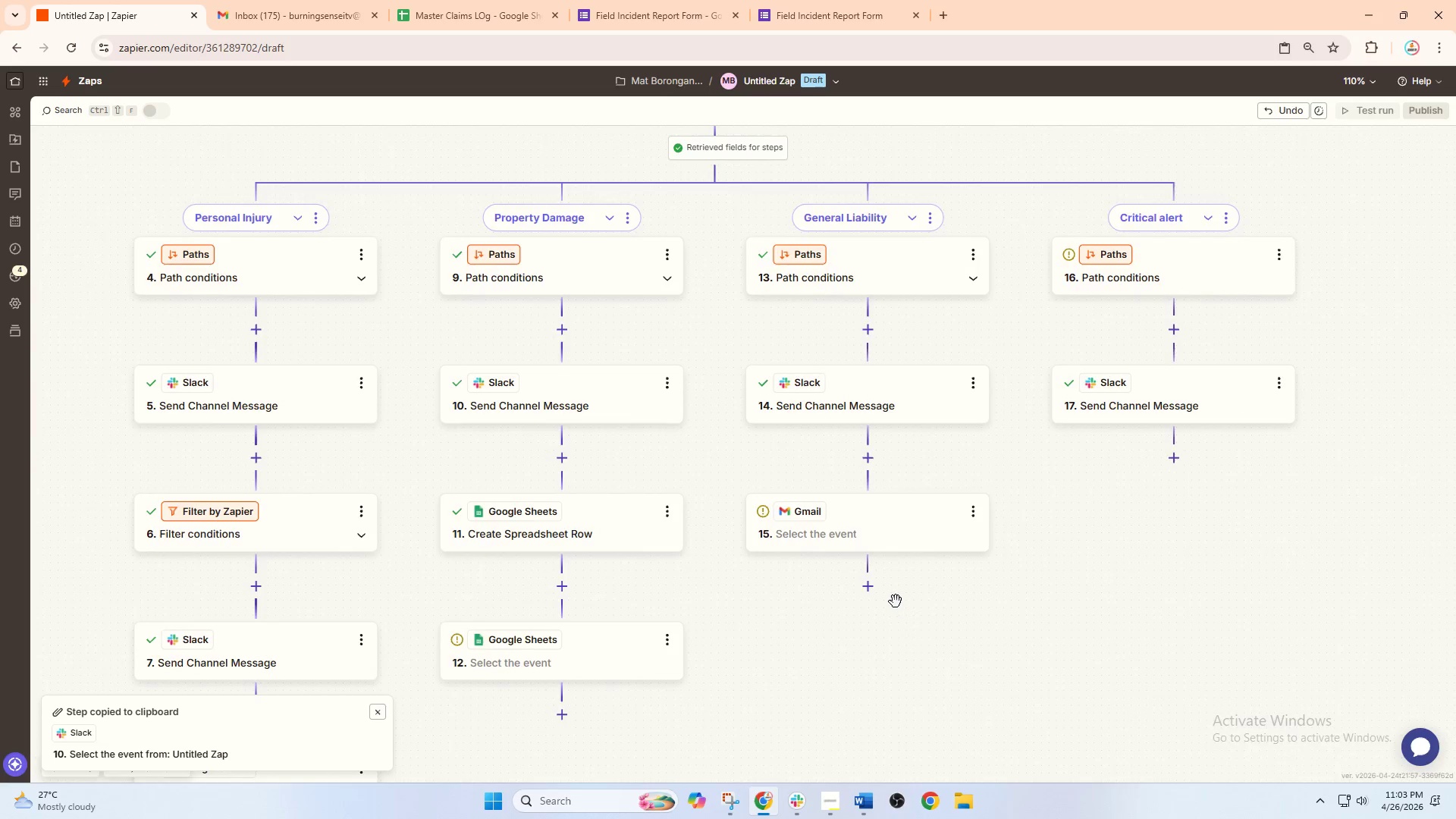 
left_click_drag(start_coordinate=[904, 587], to_coordinate=[906, 620])
 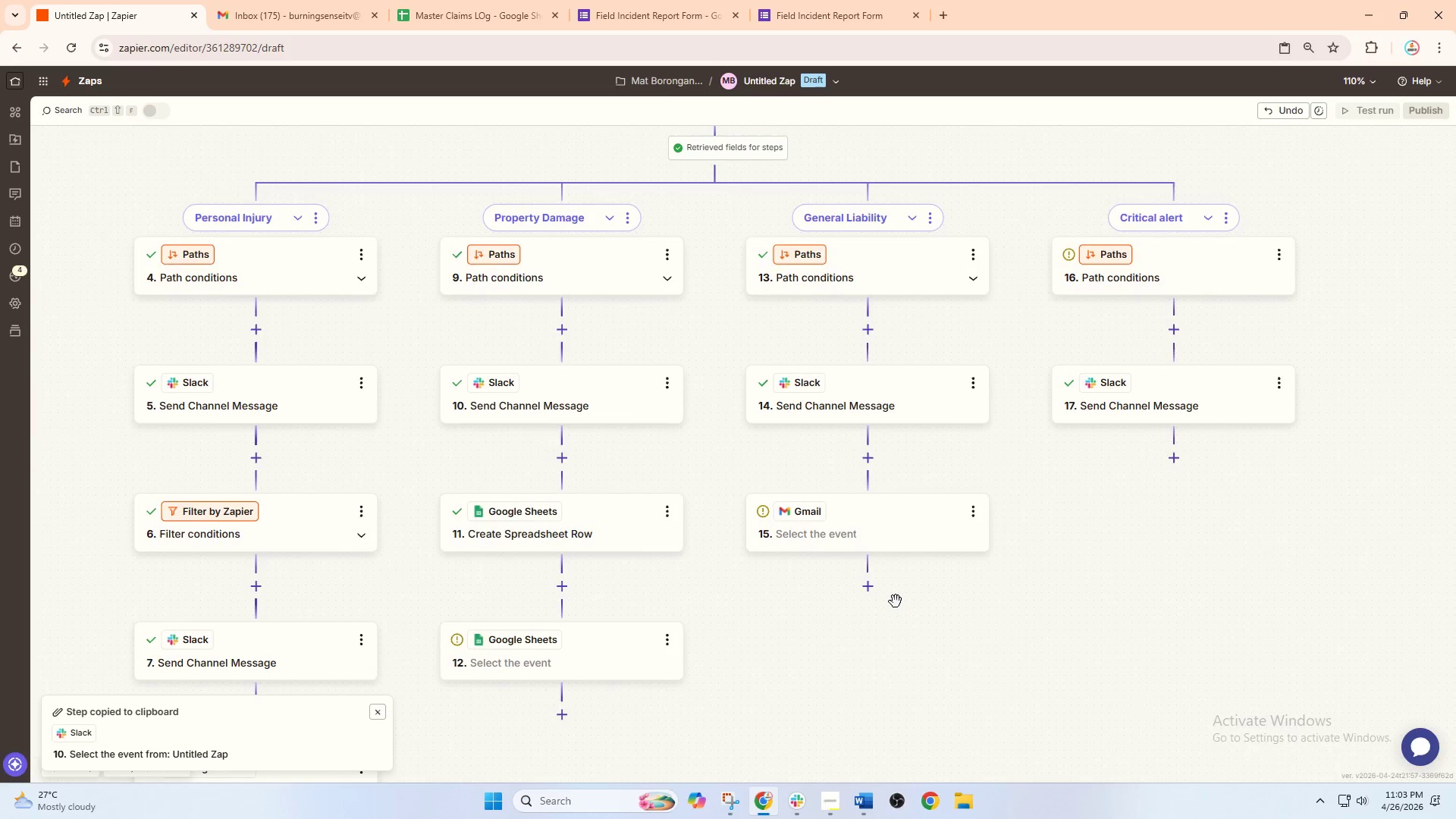 
scroll: coordinate [948, 614], scroll_direction: up, amount: 2.0
 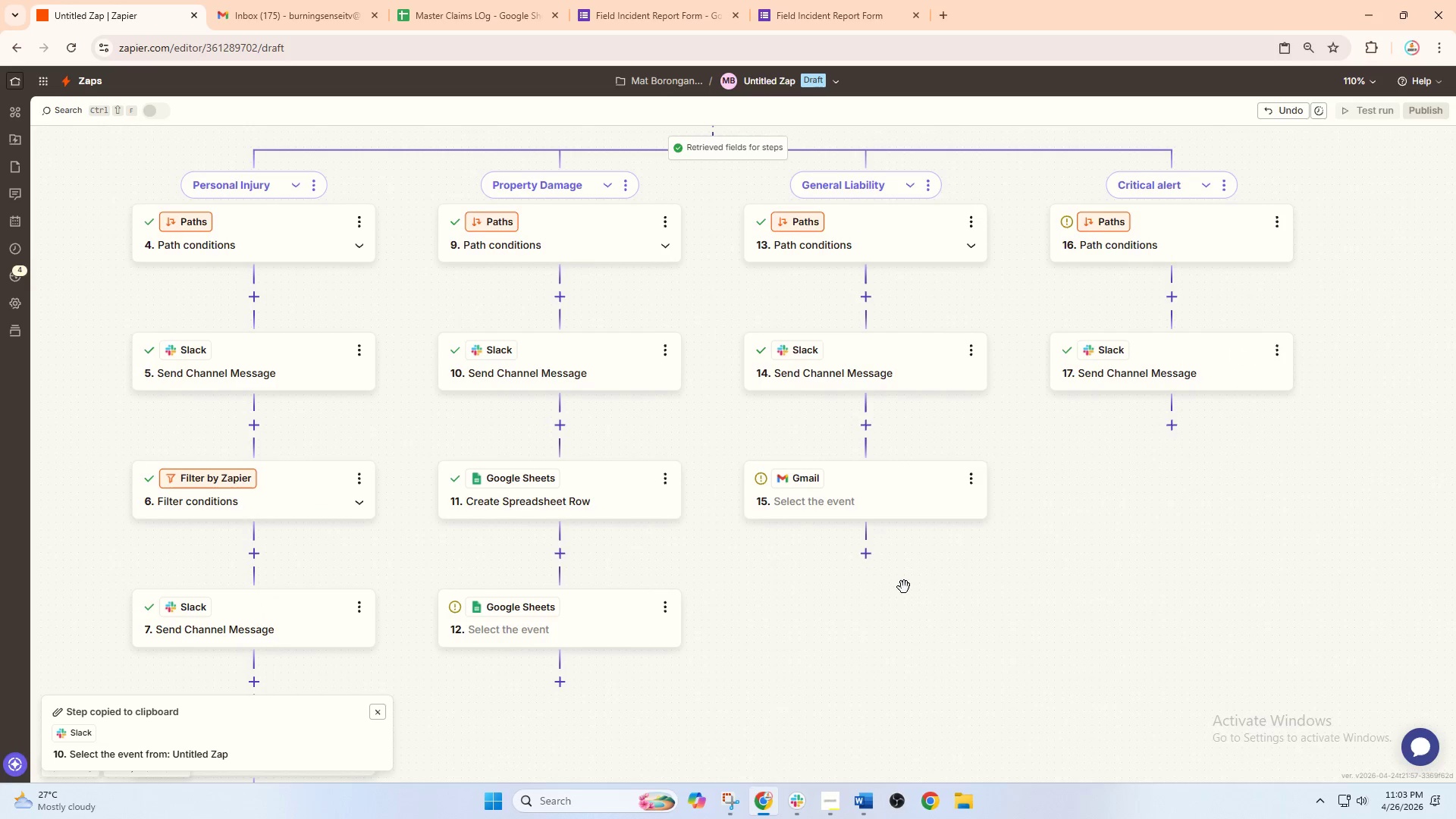 
hold_key(key=ControlLeft, duration=0.88)
scroll: coordinate [896, 601], scroll_direction: down, amount: 4.0
 